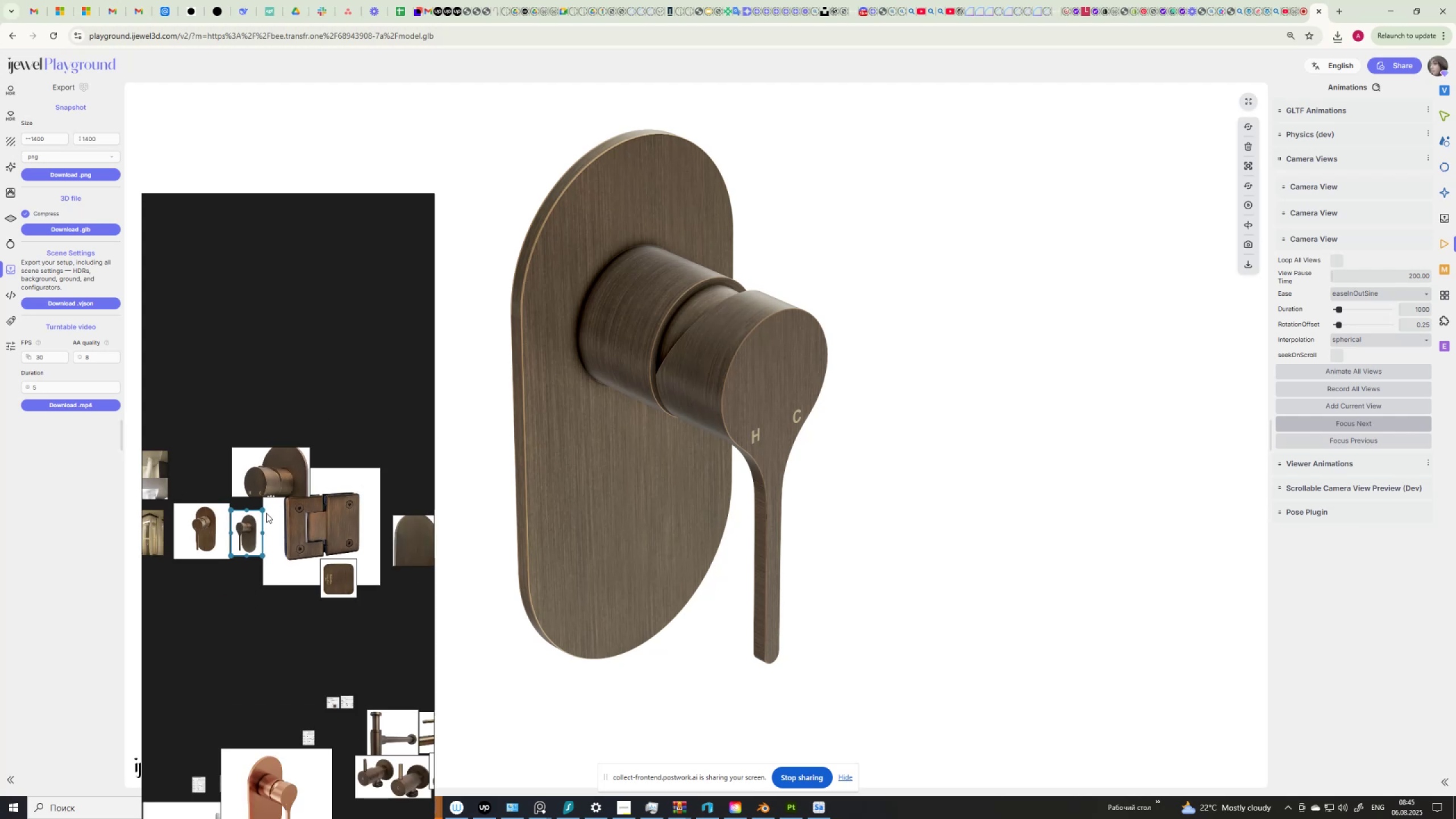 
scroll: coordinate [265, 515], scroll_direction: up, amount: 6.0
 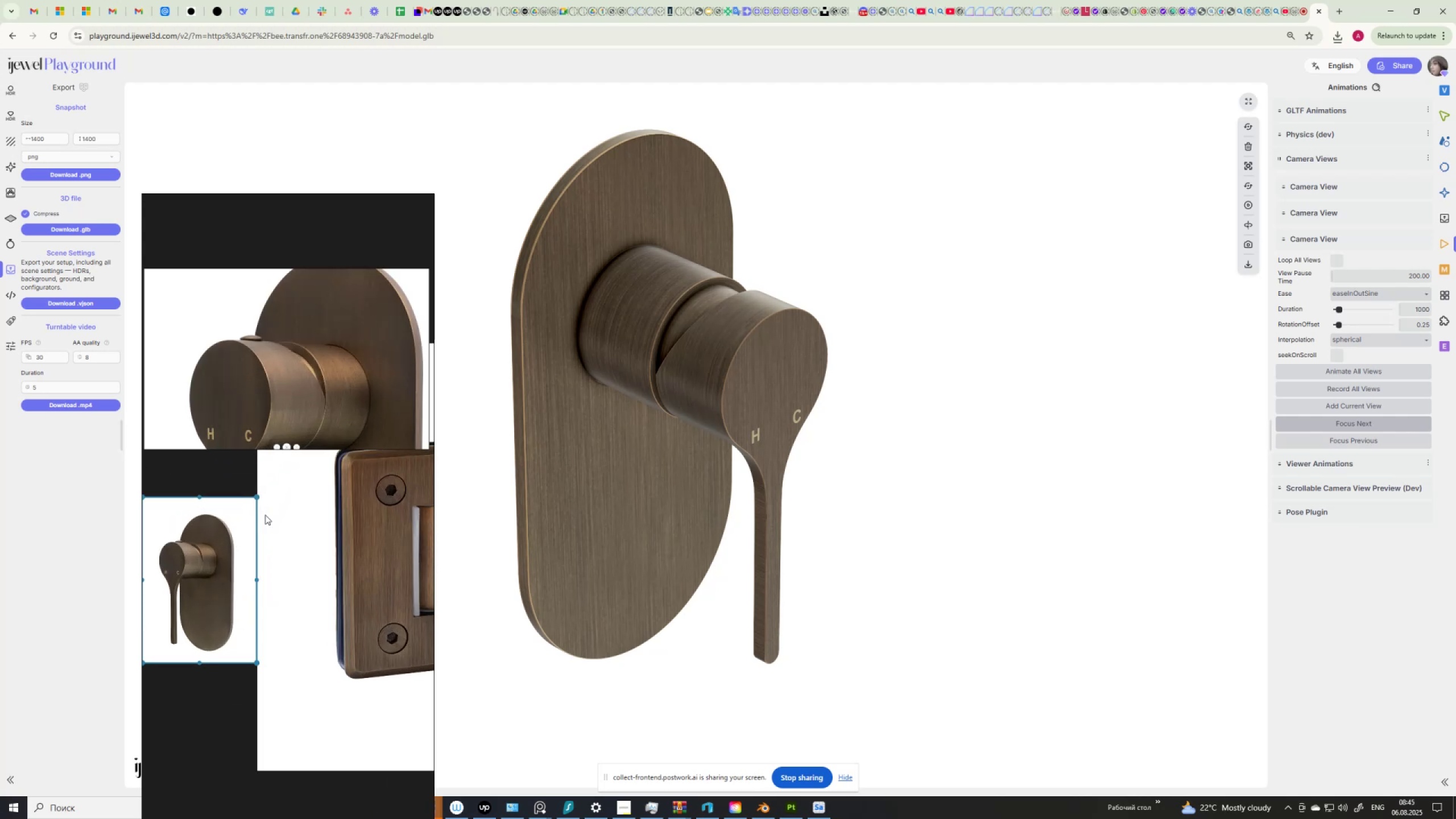 
scroll: coordinate [265, 515], scroll_direction: down, amount: 8.0
 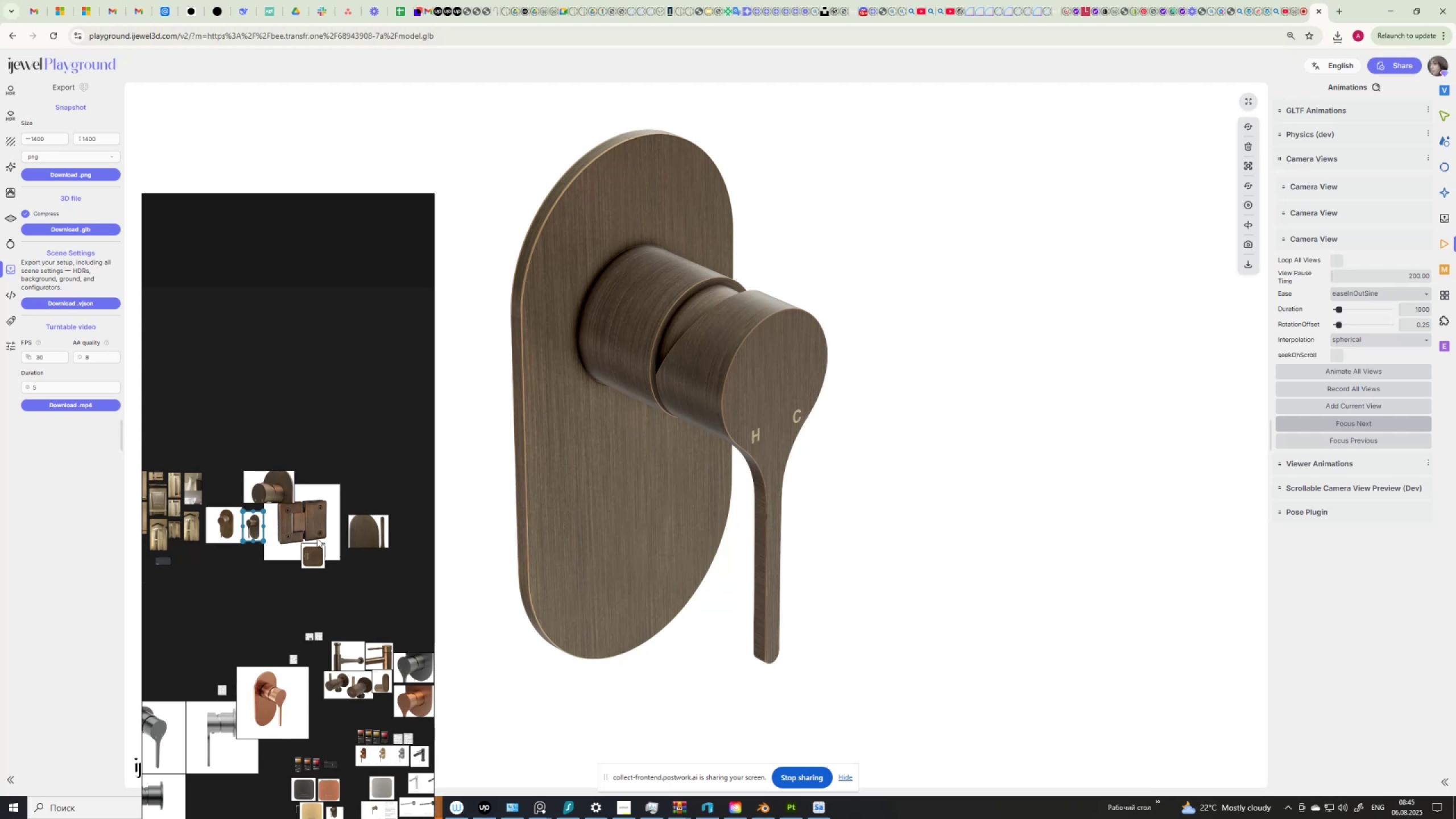 
scroll: coordinate [262, 622], scroll_direction: up, amount: 8.0
 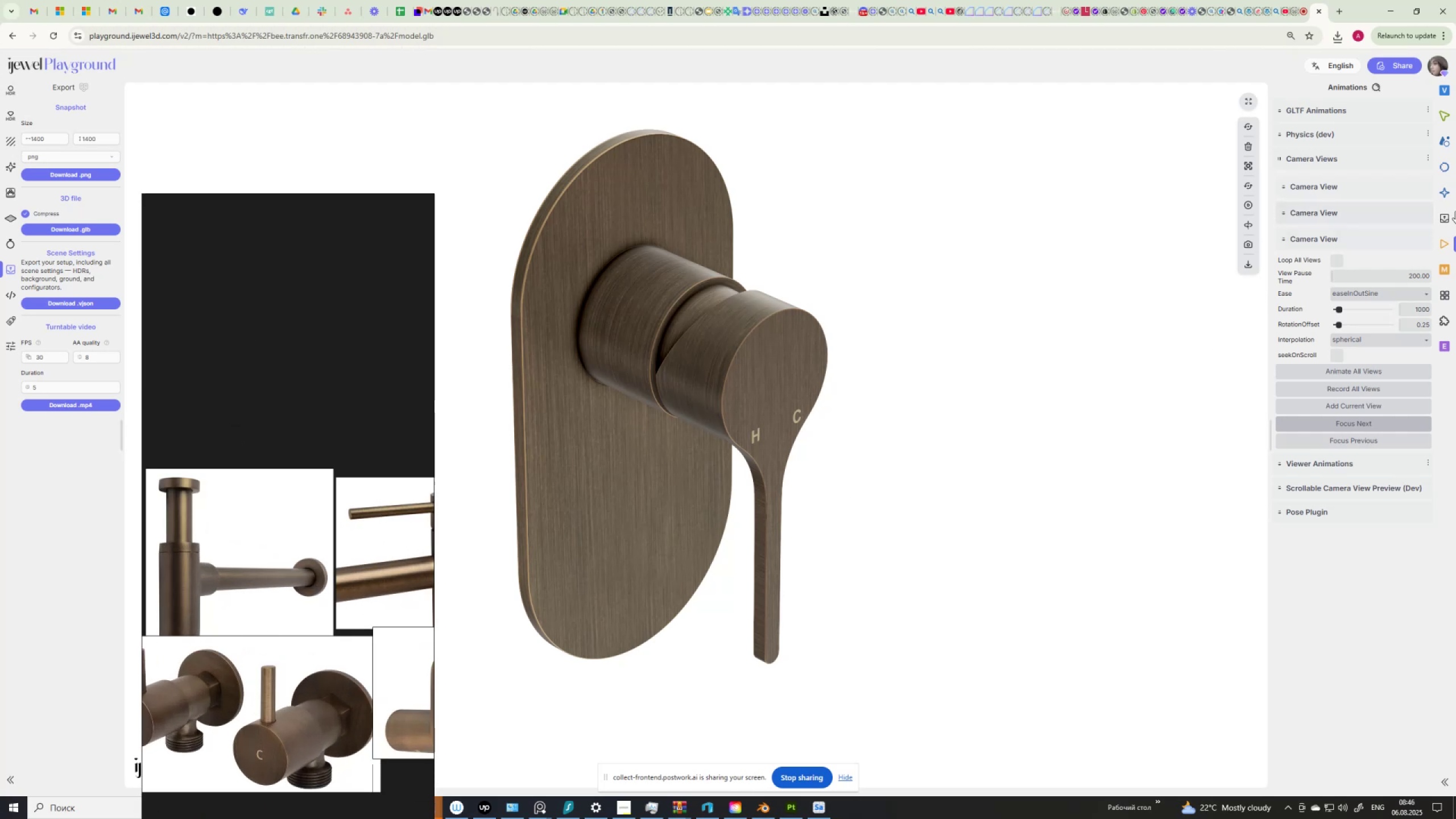 
left_click([1450, 143])
 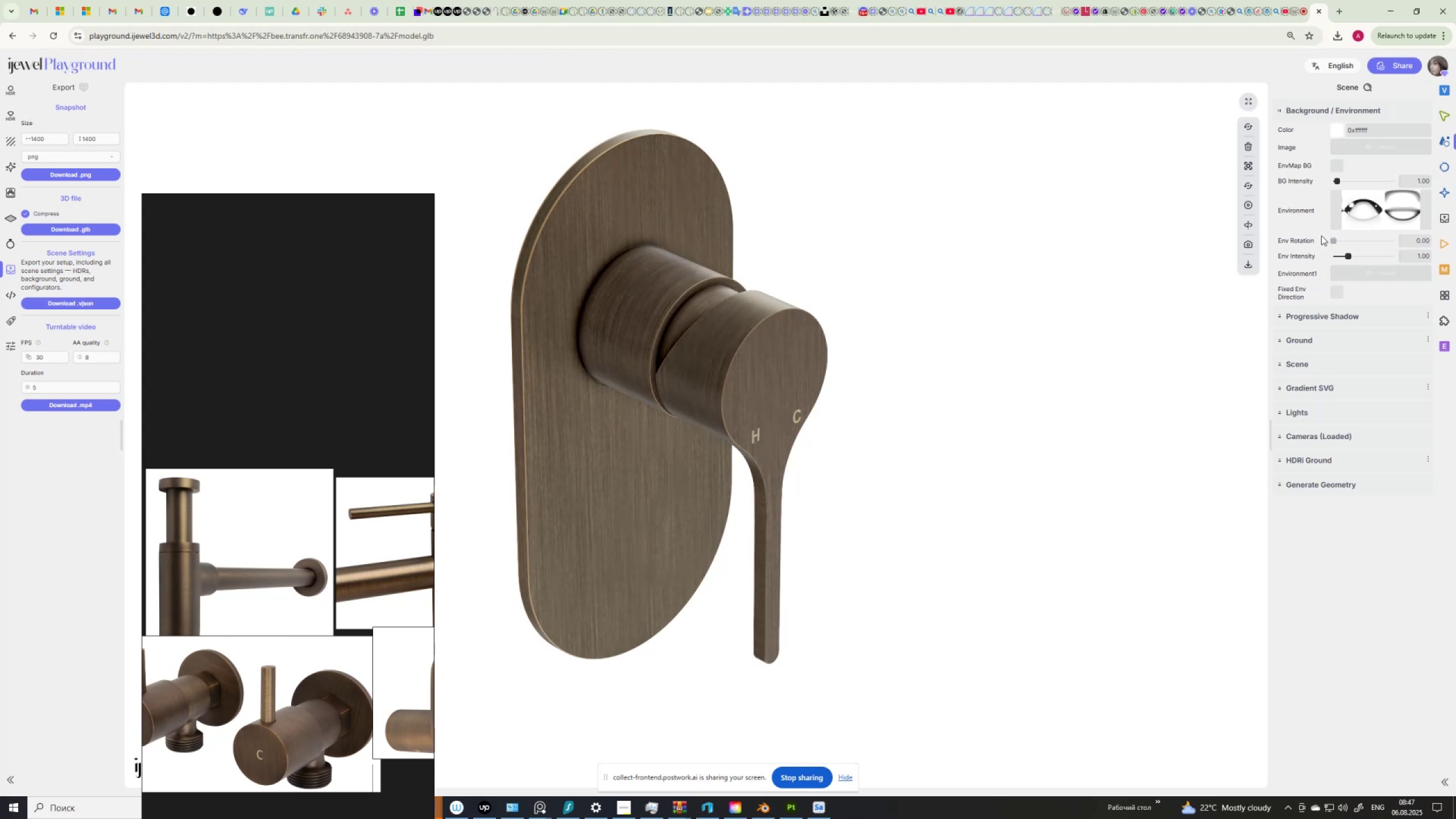 
wait(85.8)
 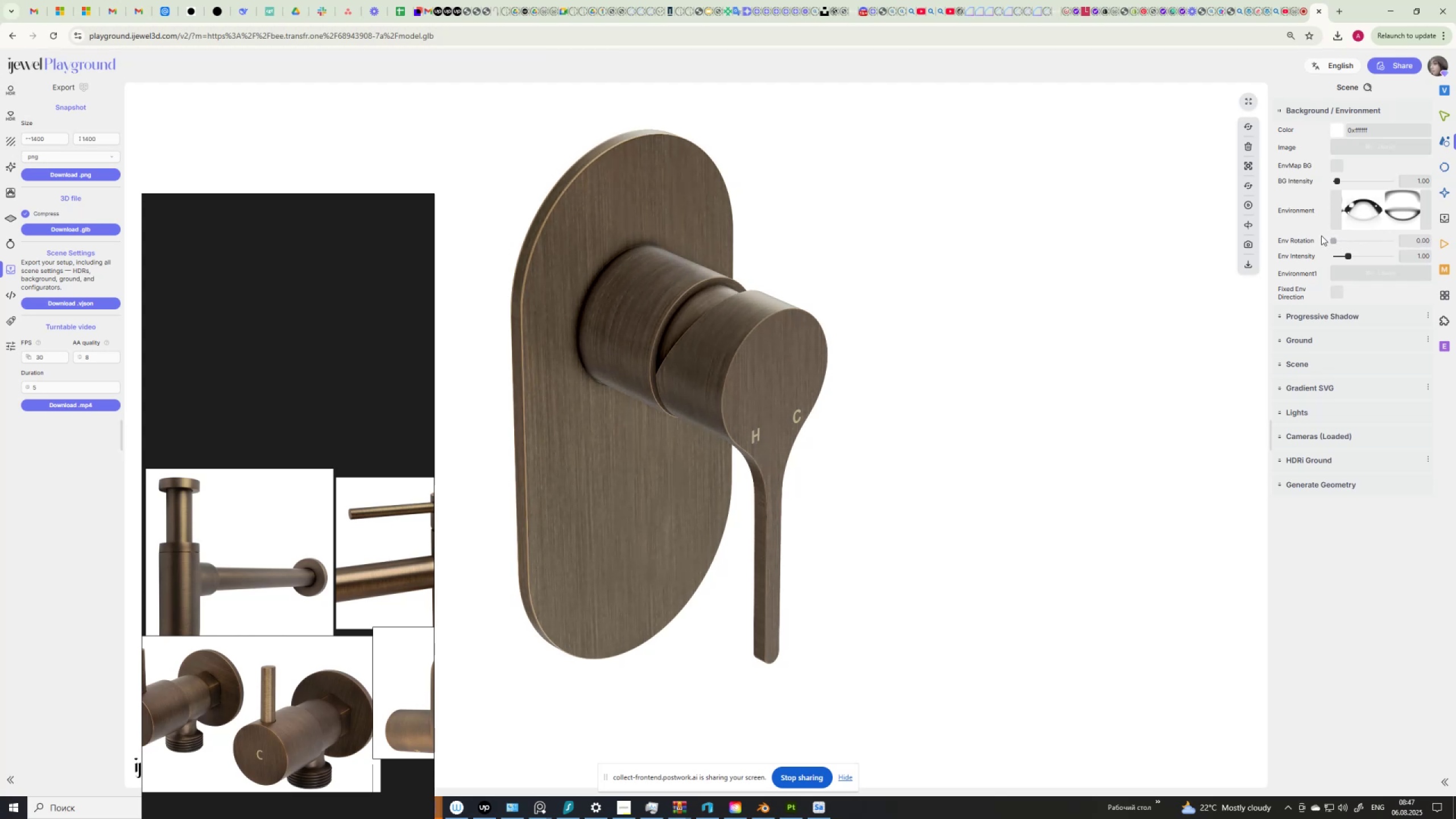 
left_click([1446, 192])
 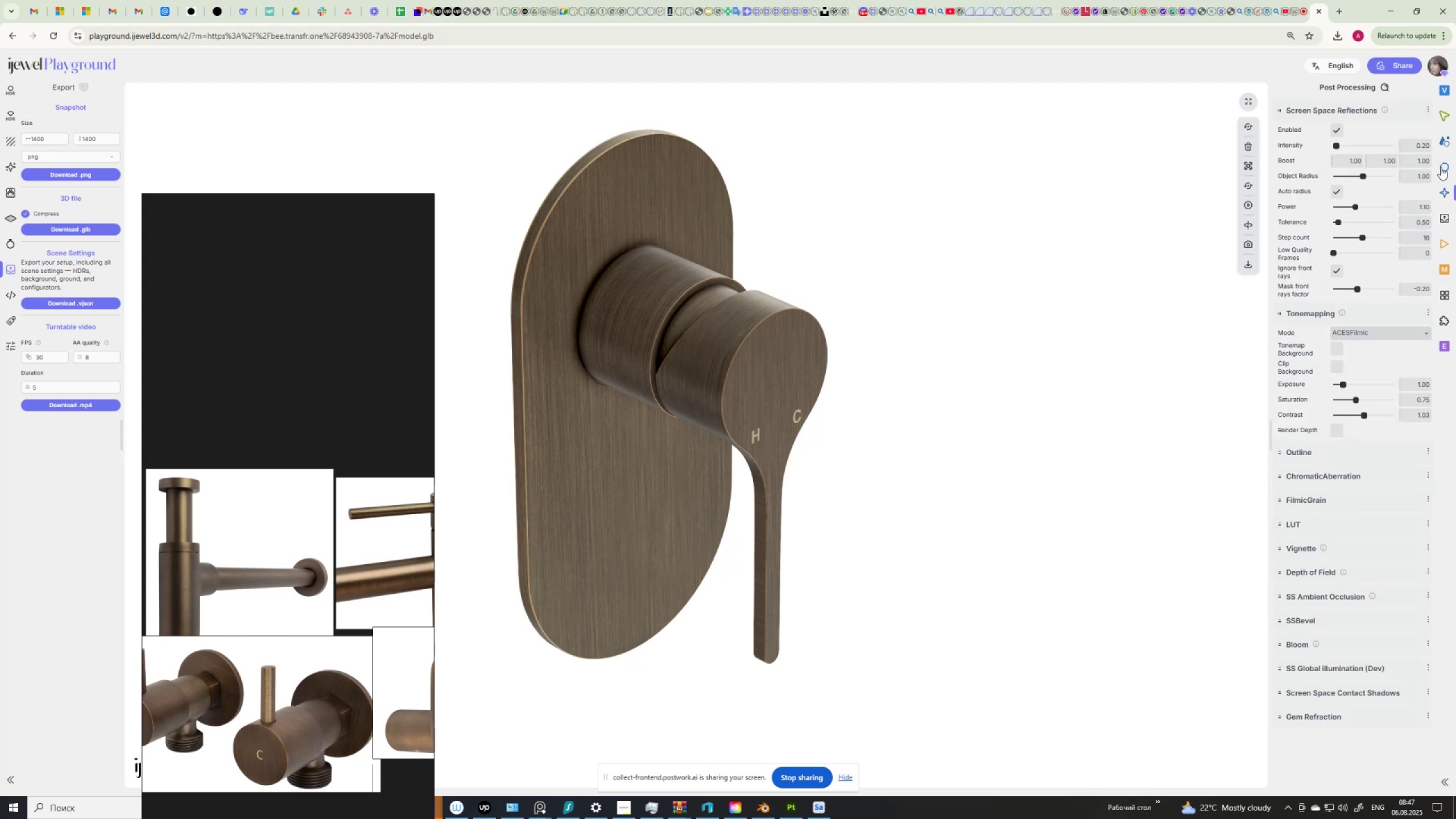 
wait(8.17)
 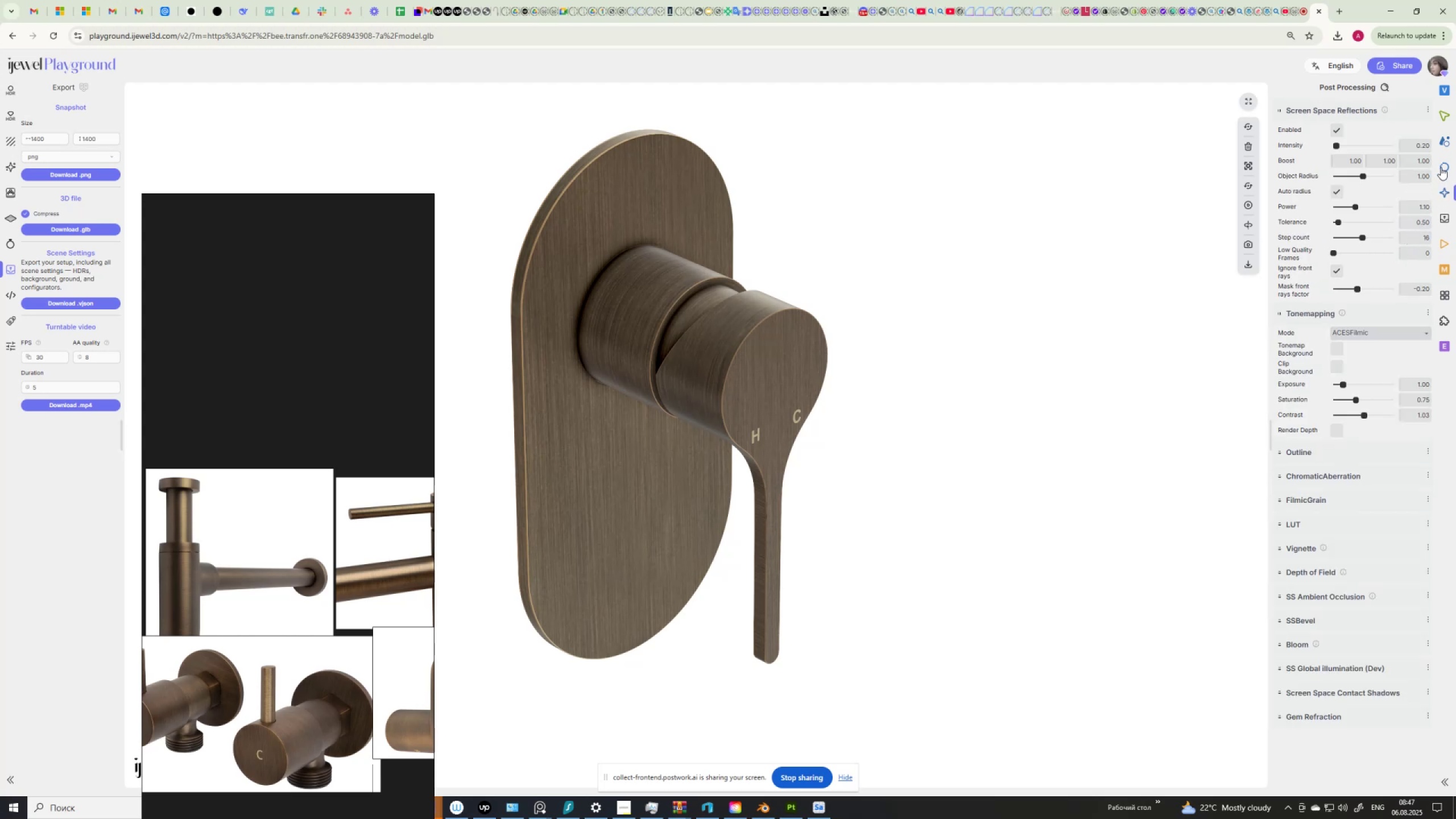 
key(Numpad1)
 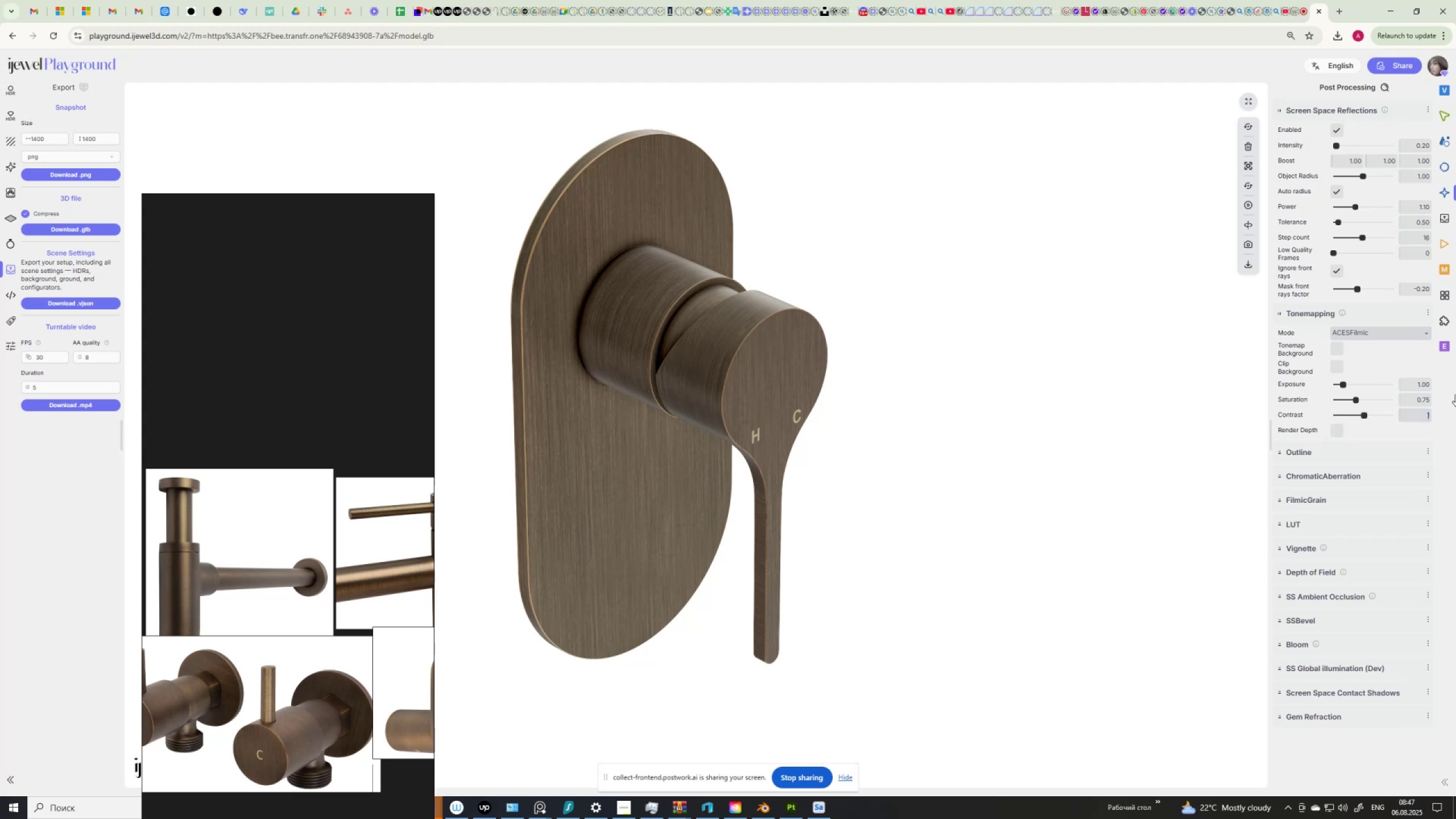 
key(NumpadDecimal)
 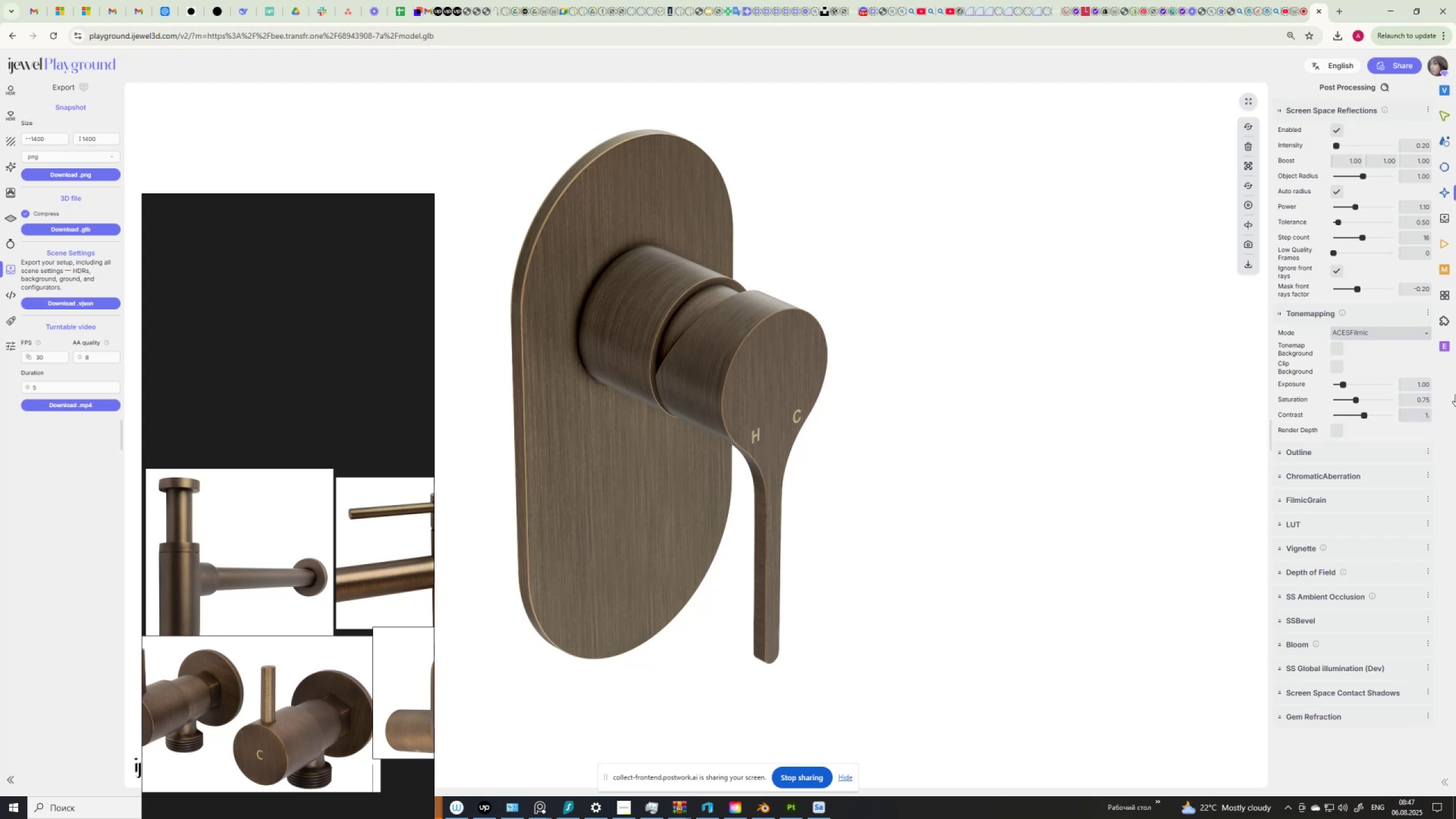 
key(Numpad1)
 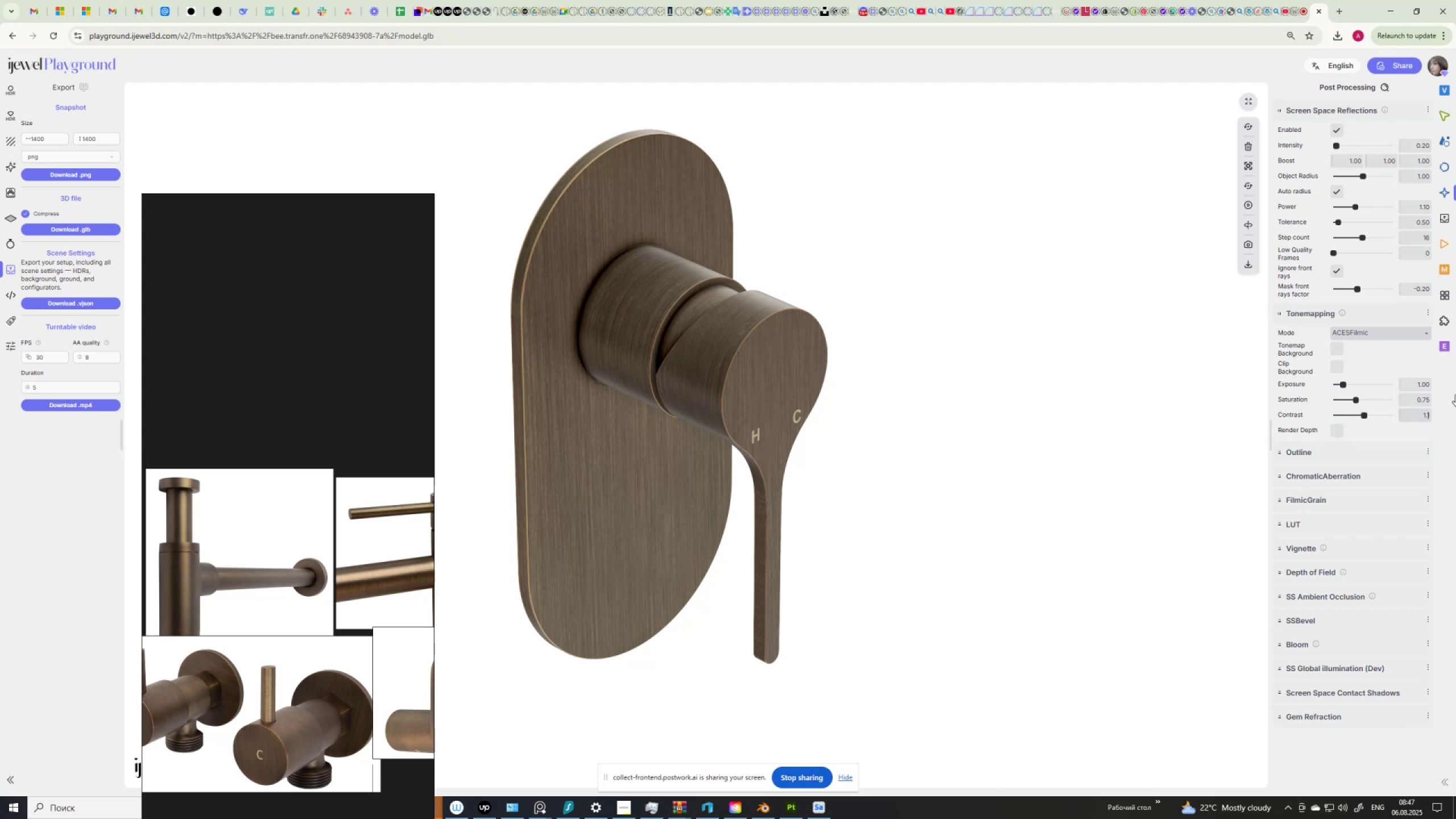 
key(NumpadEnter)
 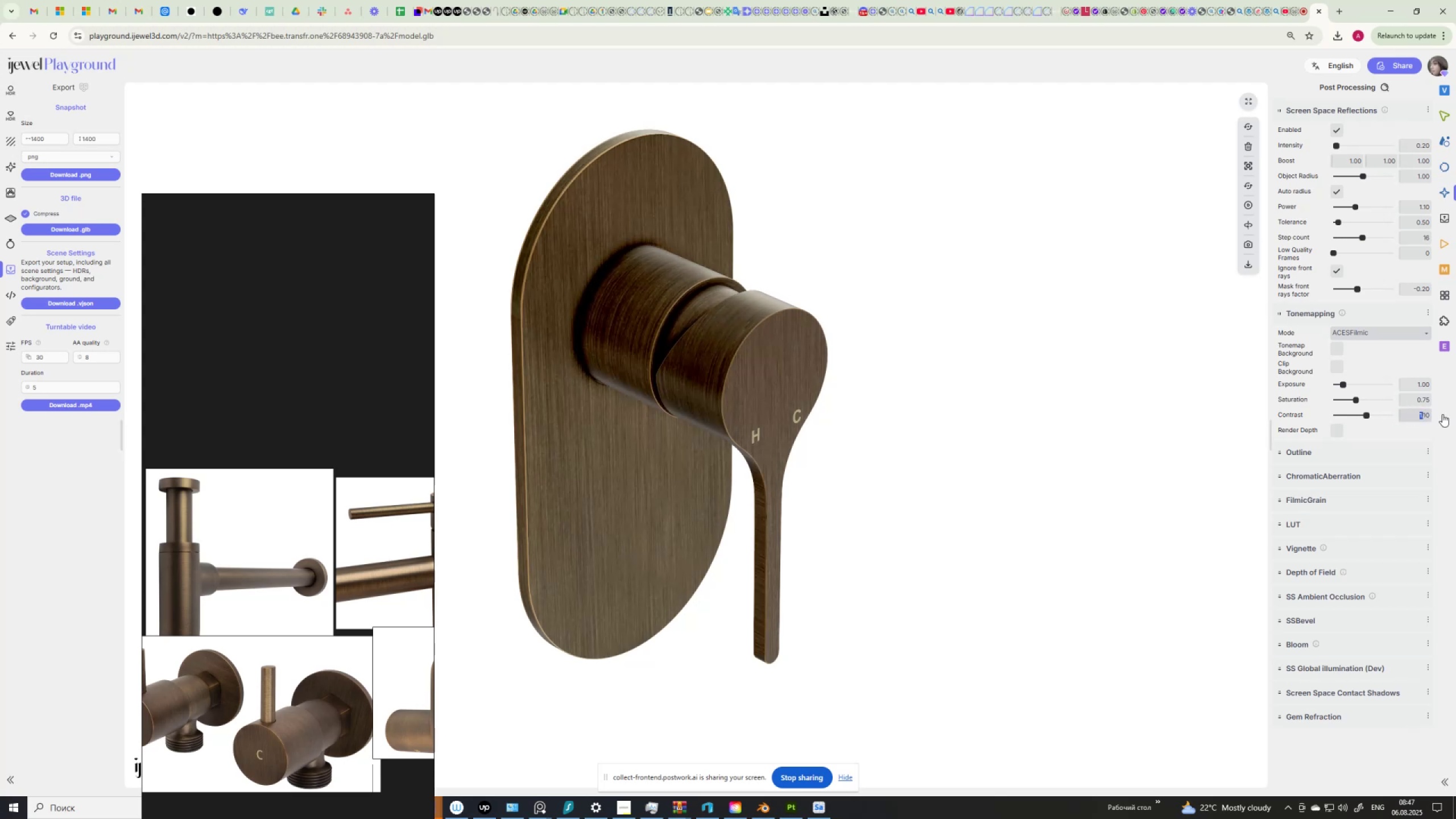 
key(Numpad1)
 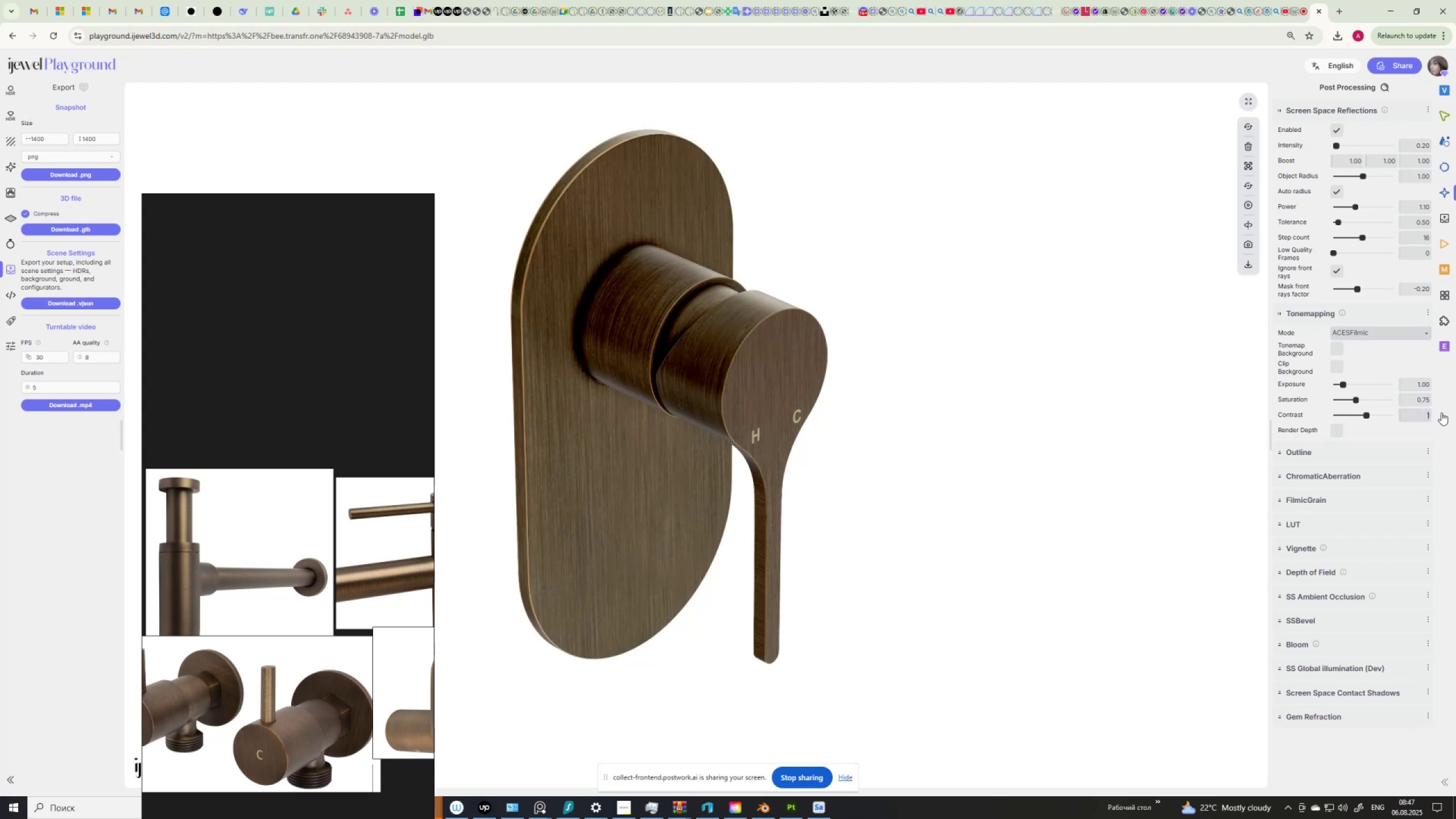 
key(NumpadDecimal)
 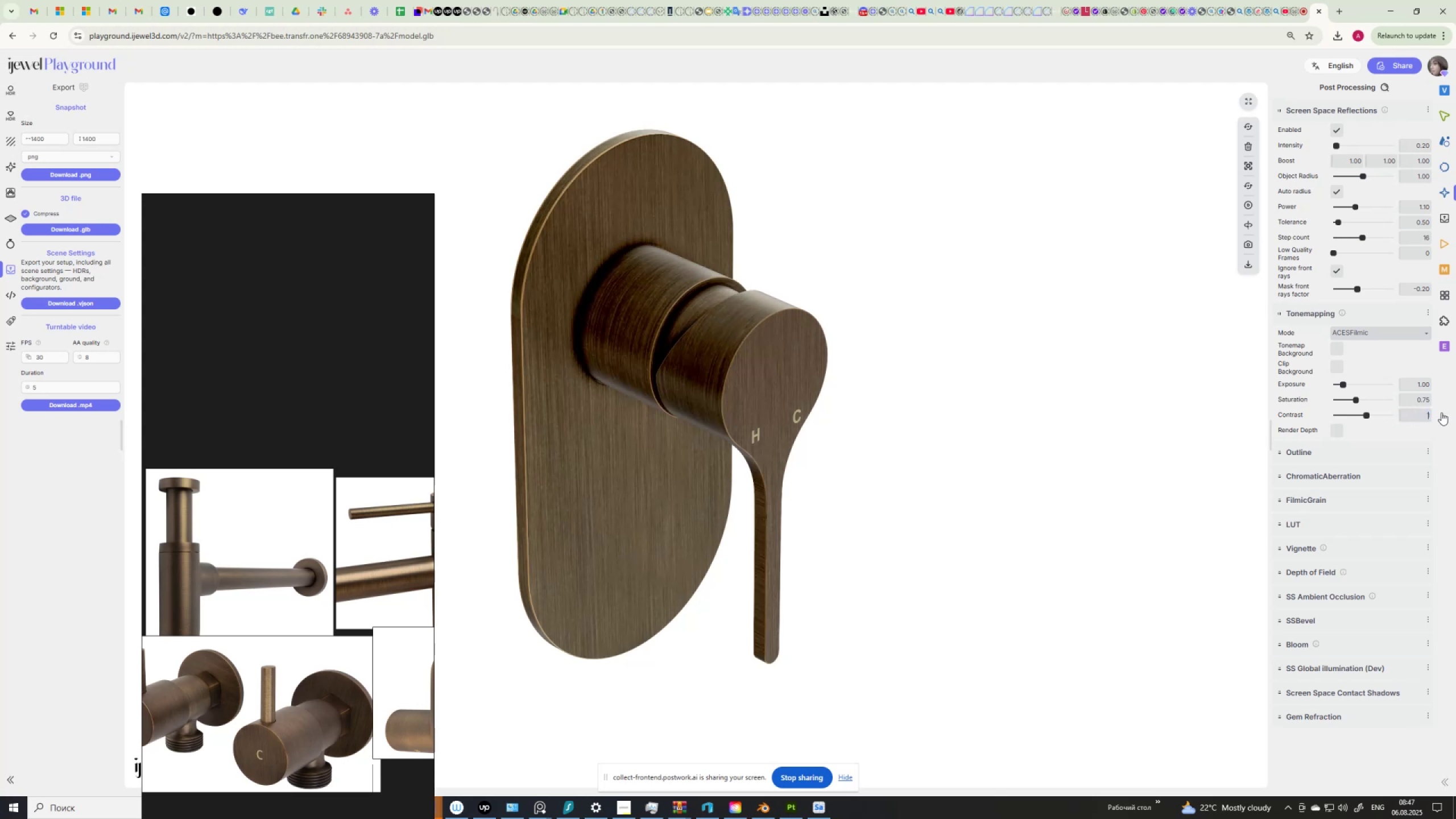 
key(Numpad0)
 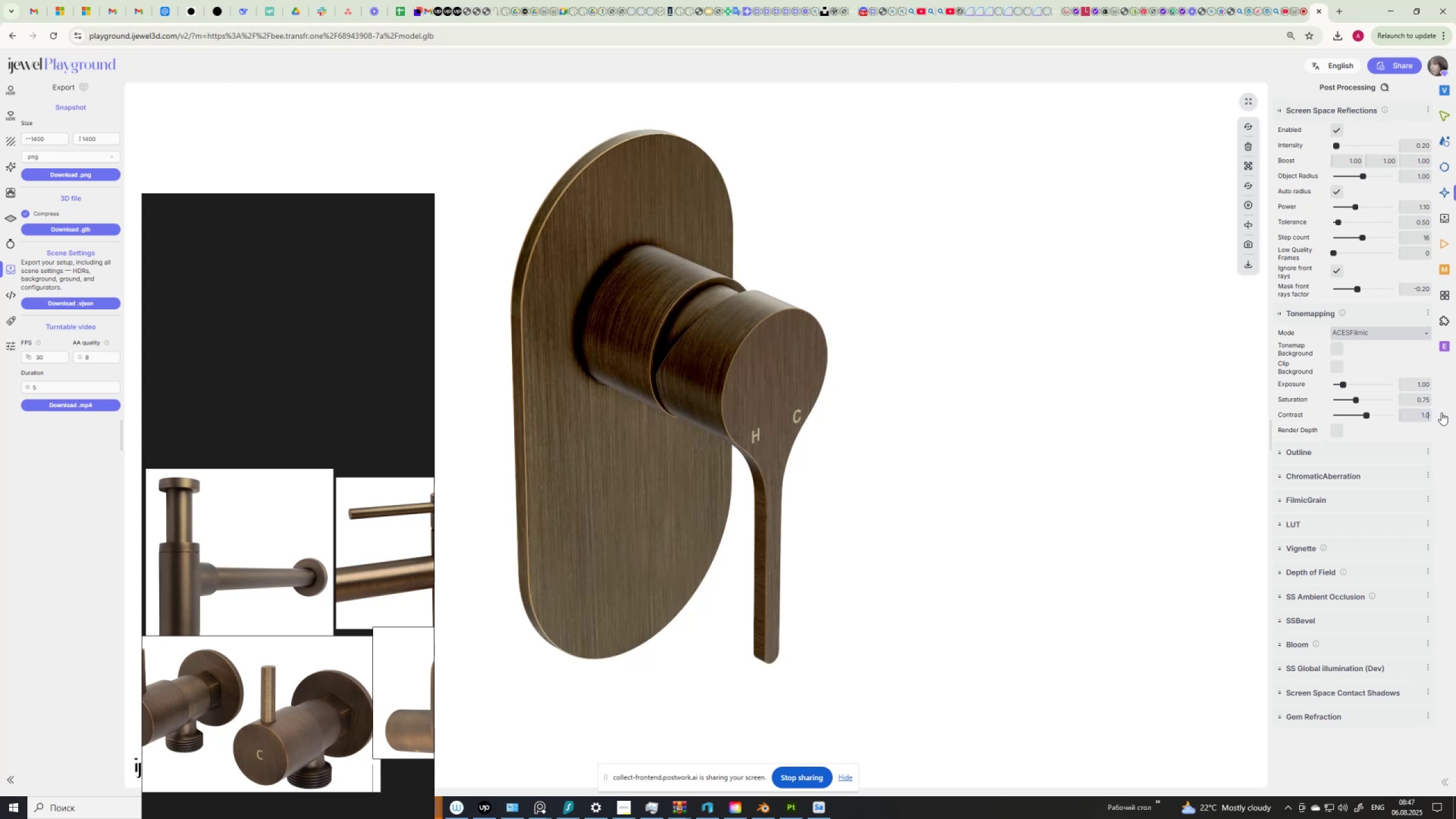 
key(Numpad5)
 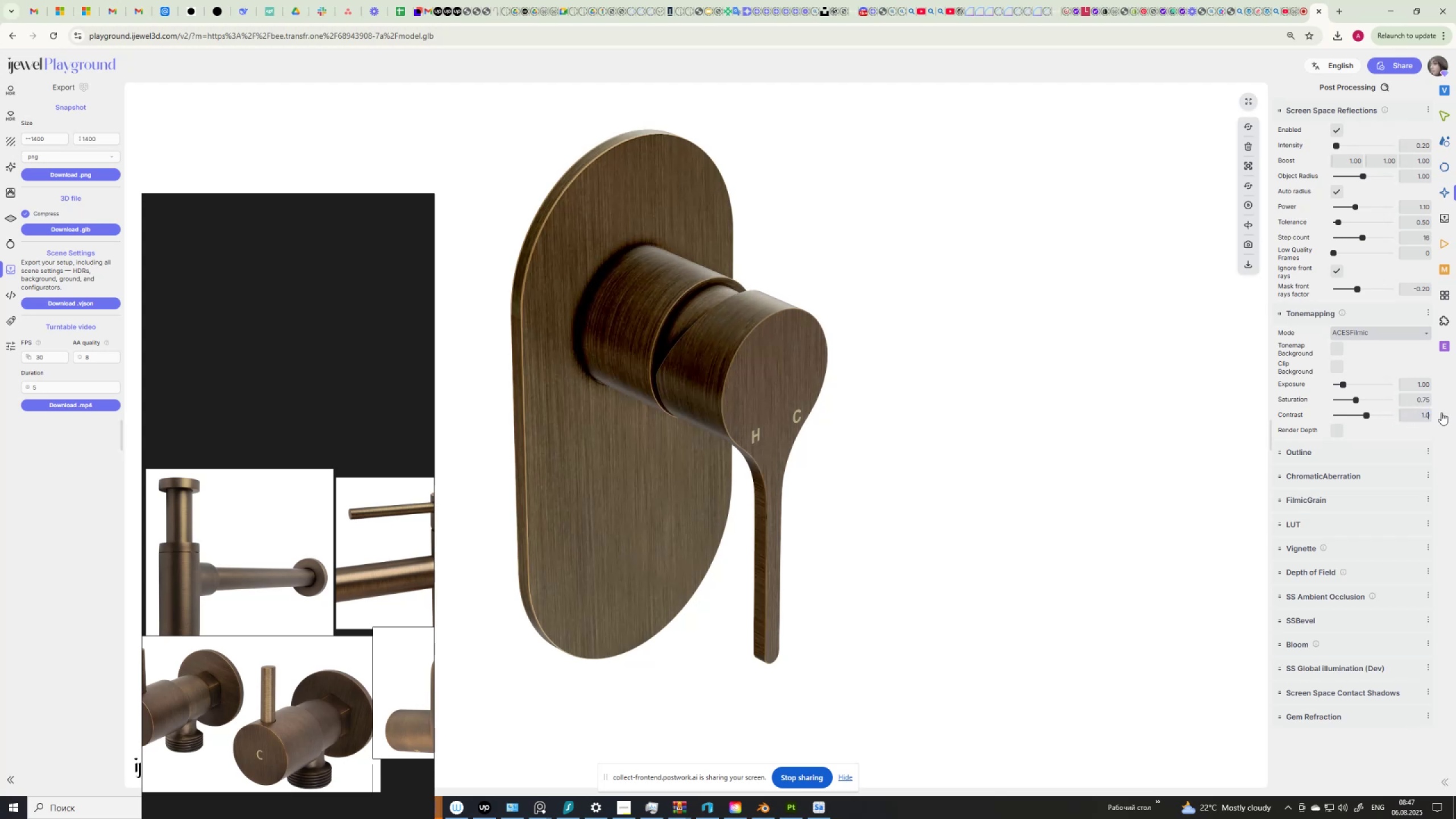 
key(NumpadEnter)
 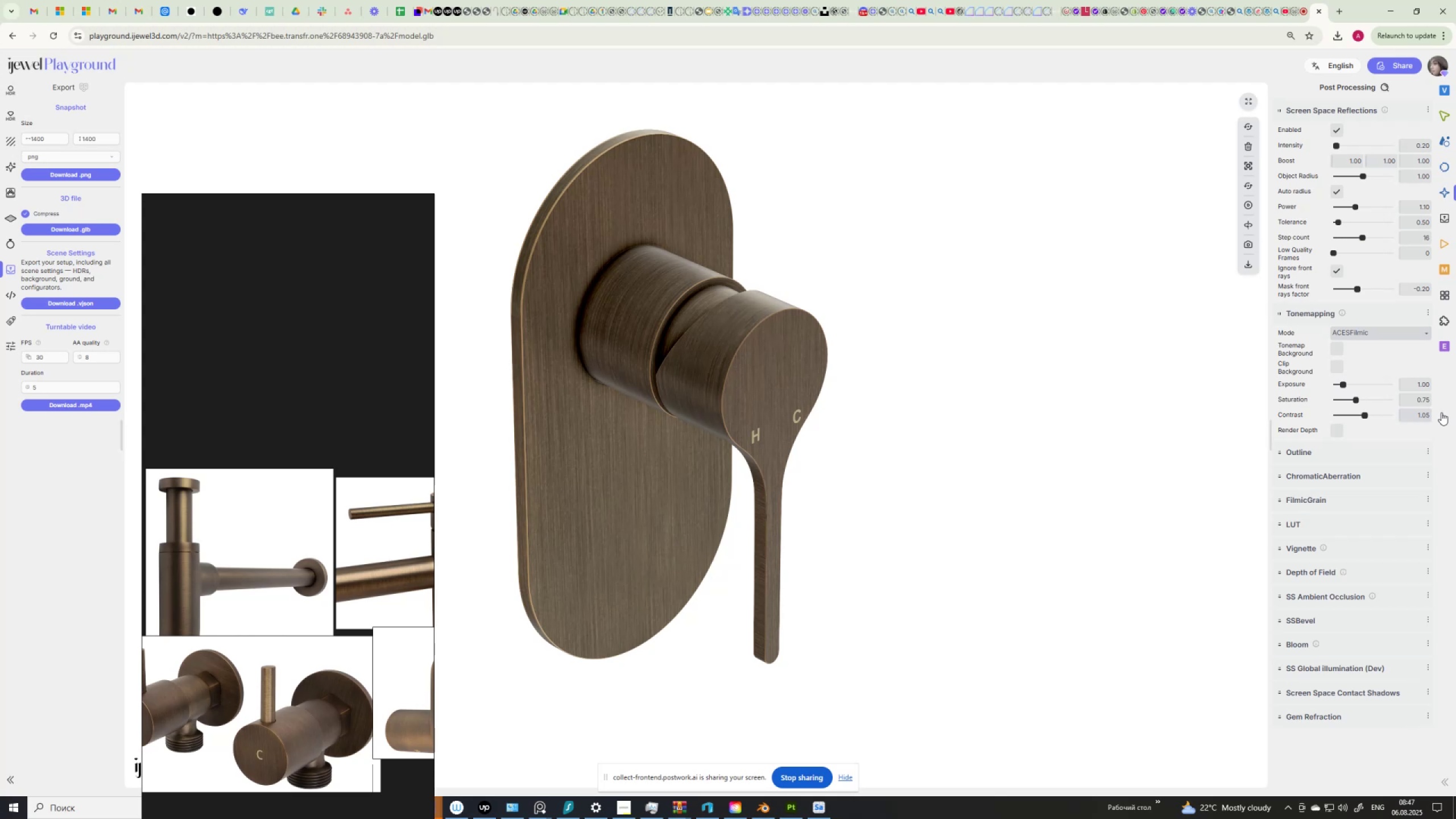 
wait(9.87)
 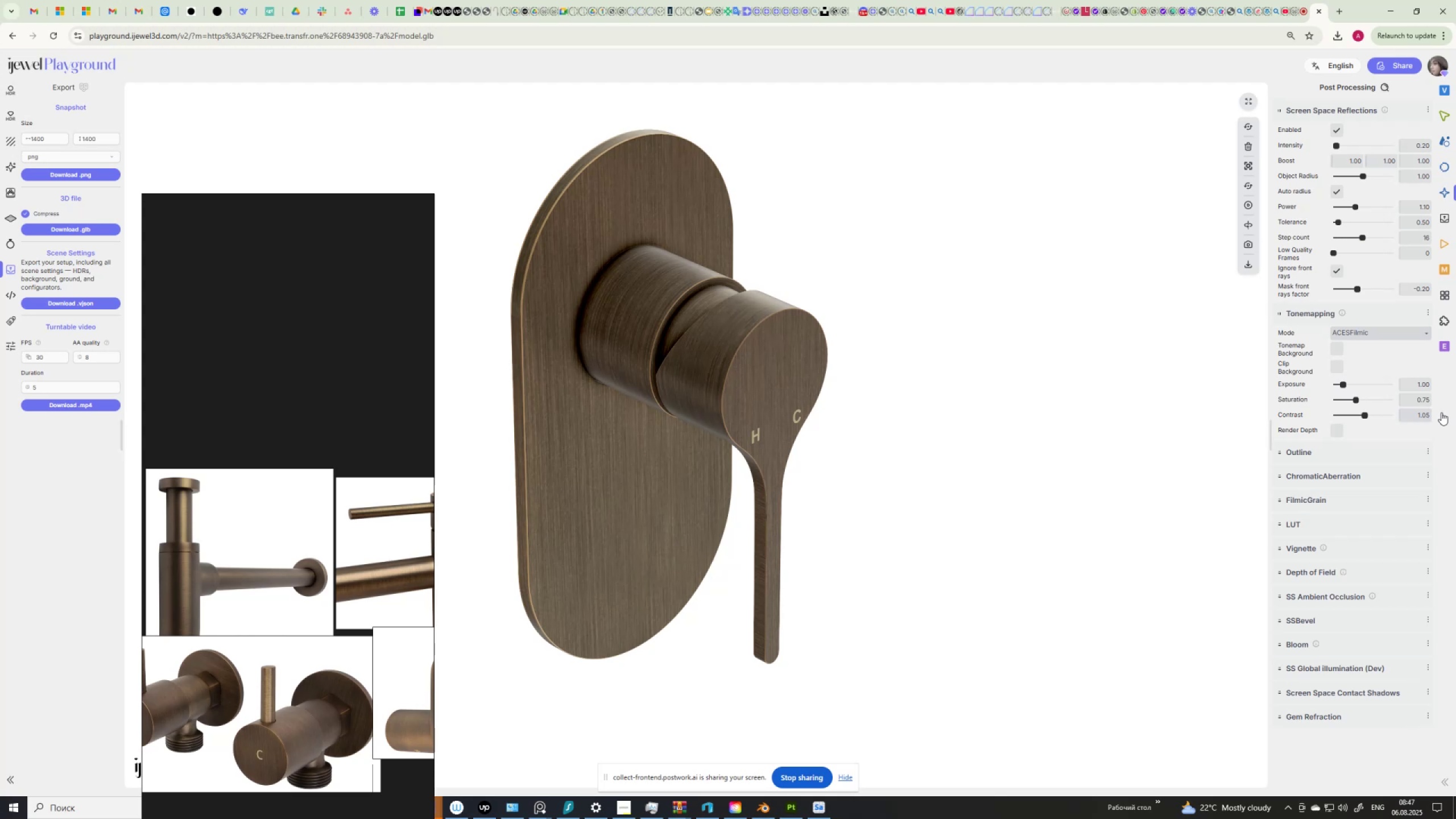 
left_click([781, 316])
 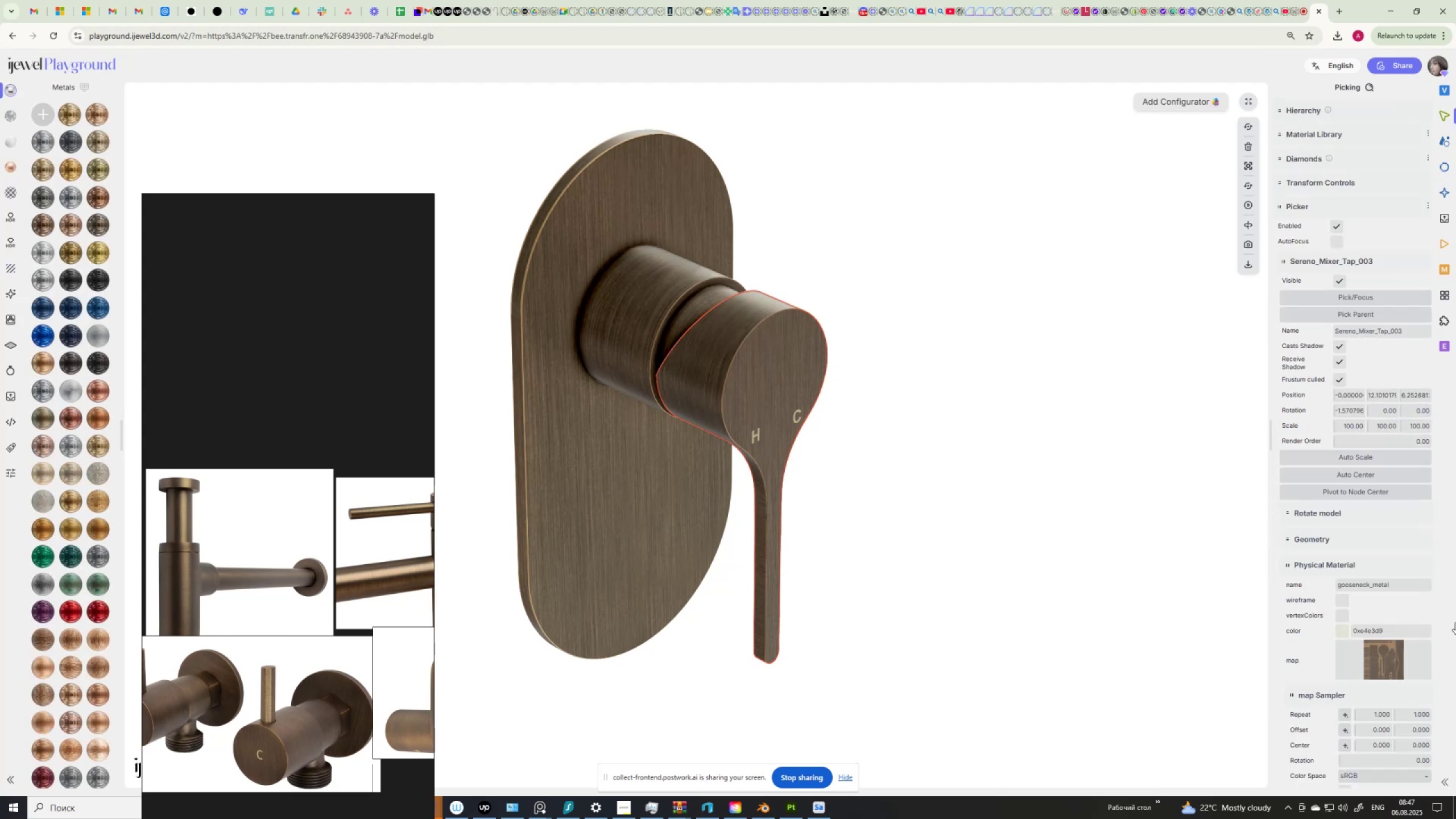 
scroll: coordinate [1391, 668], scroll_direction: down, amount: 6.0
 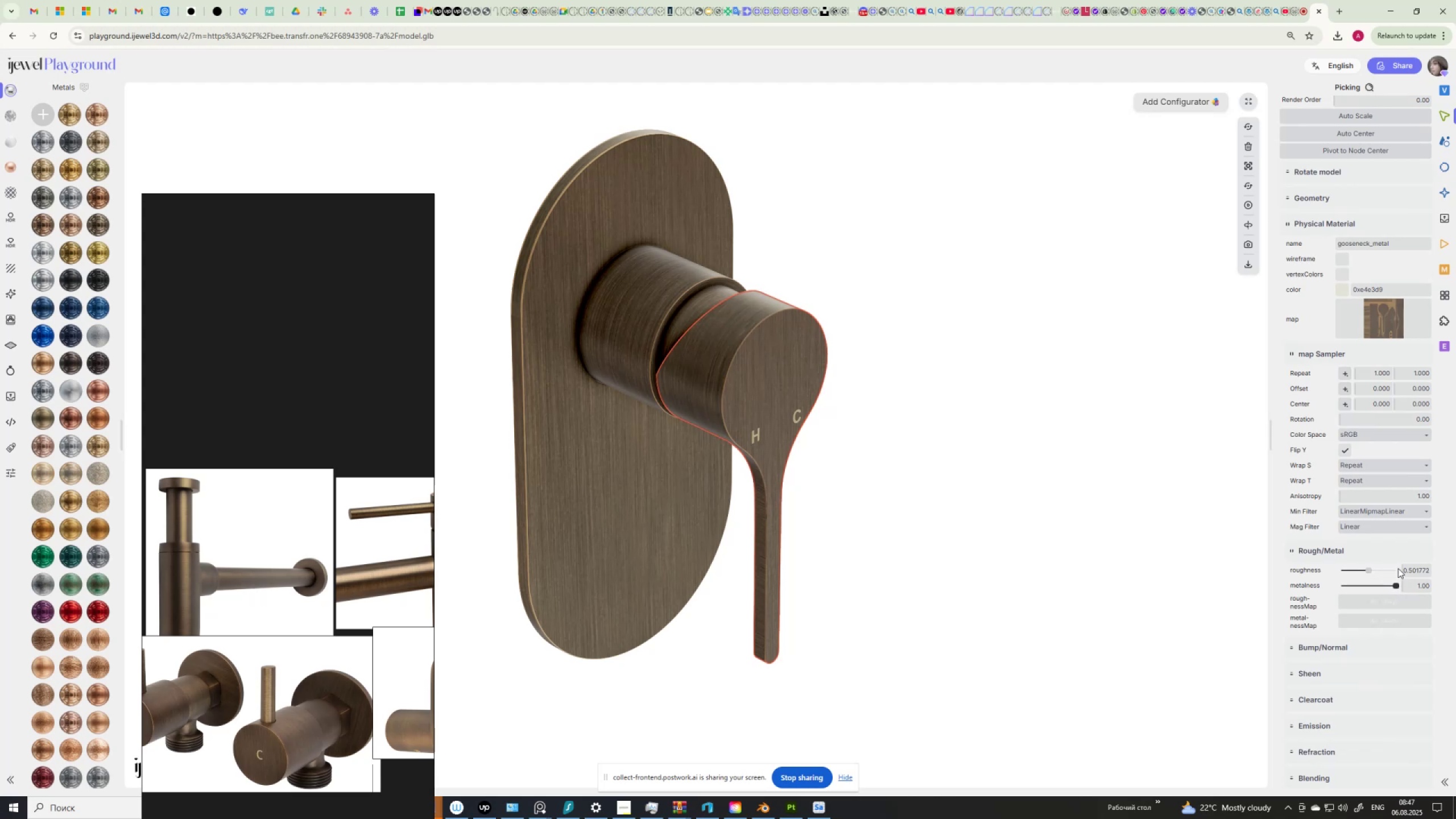 
double_click([1409, 569])
 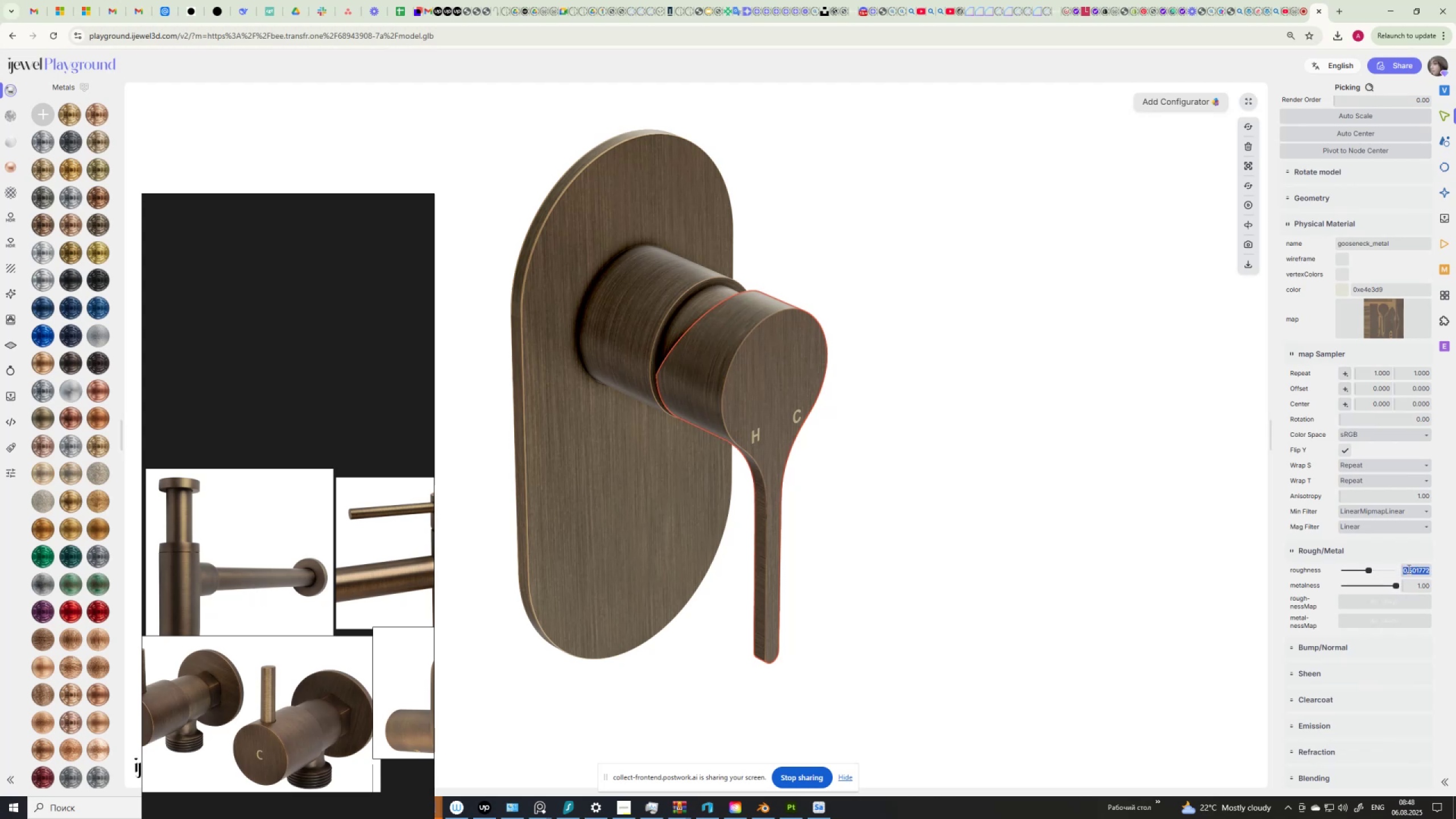 
key(Numpad0)
 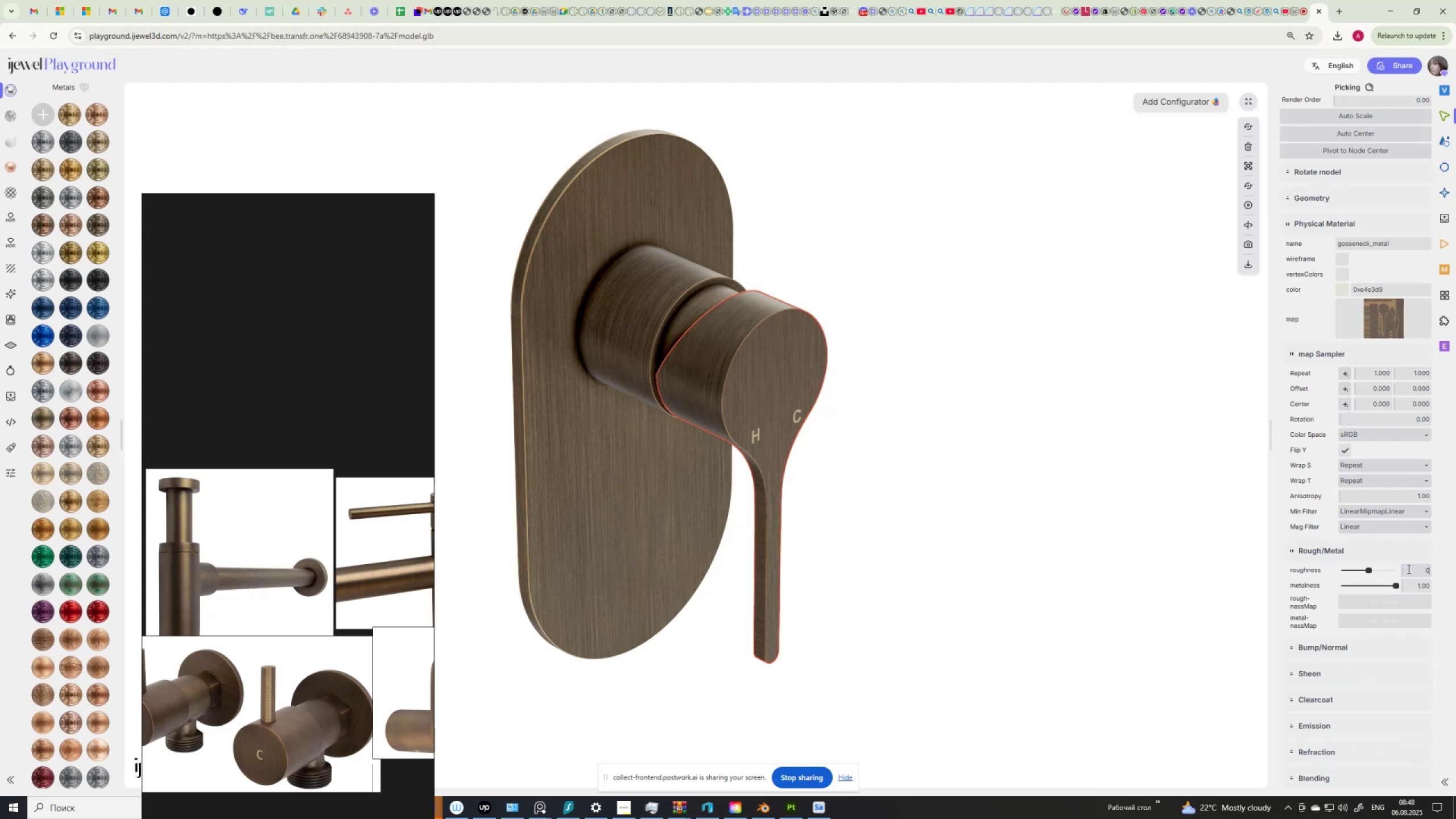 
key(NumpadDecimal)
 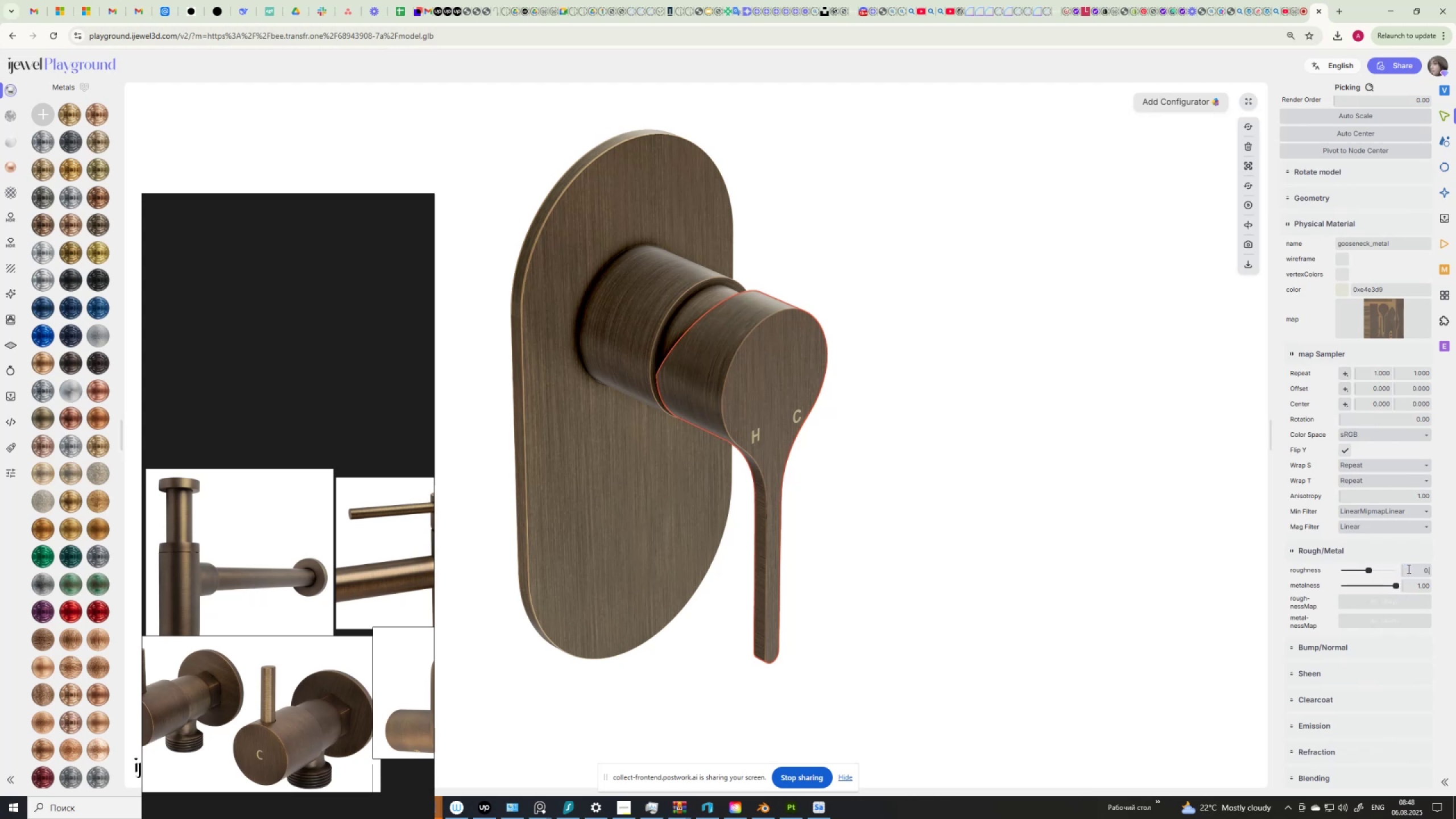 
key(Numpad3)
 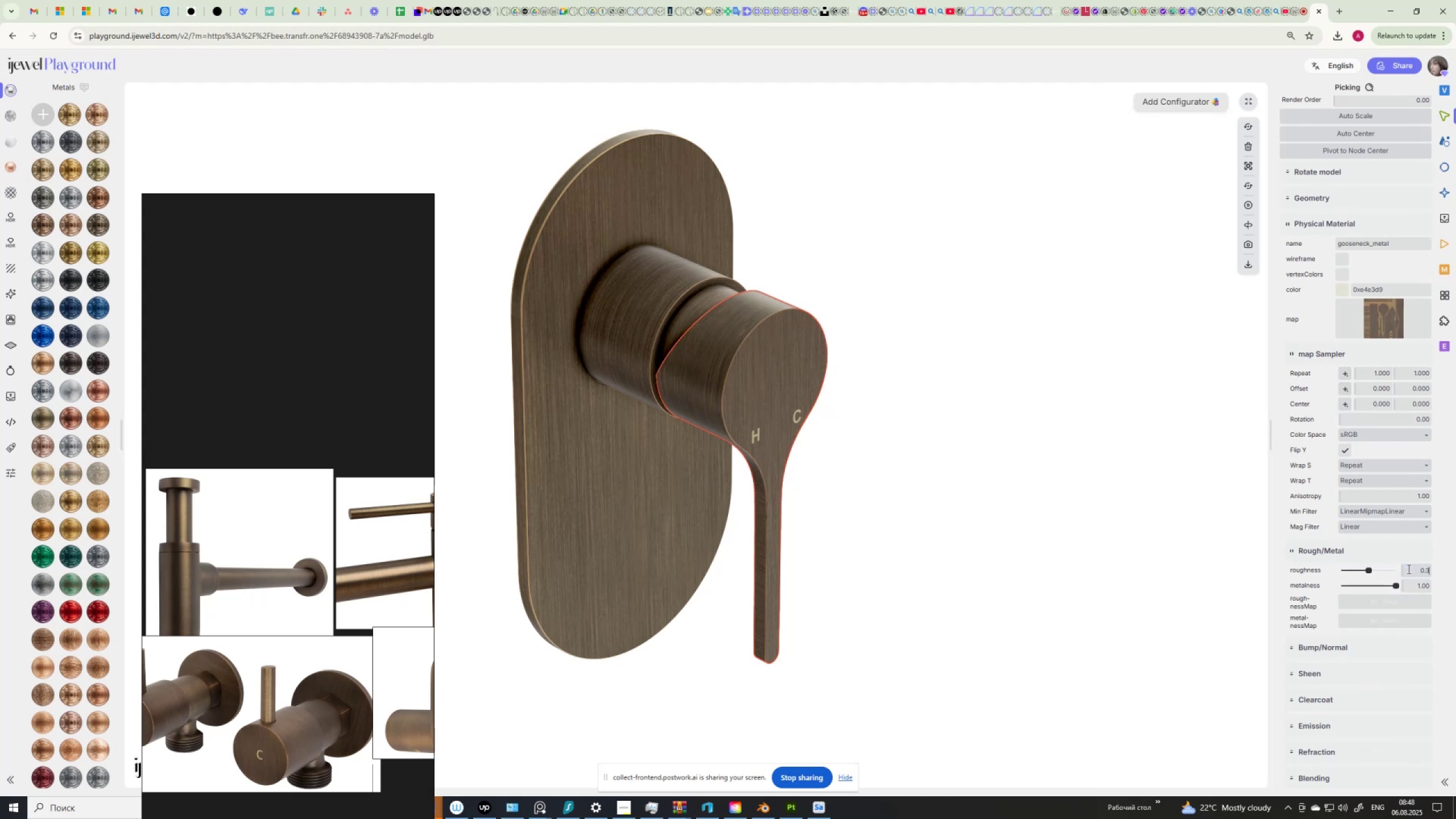 
key(Numpad3)
 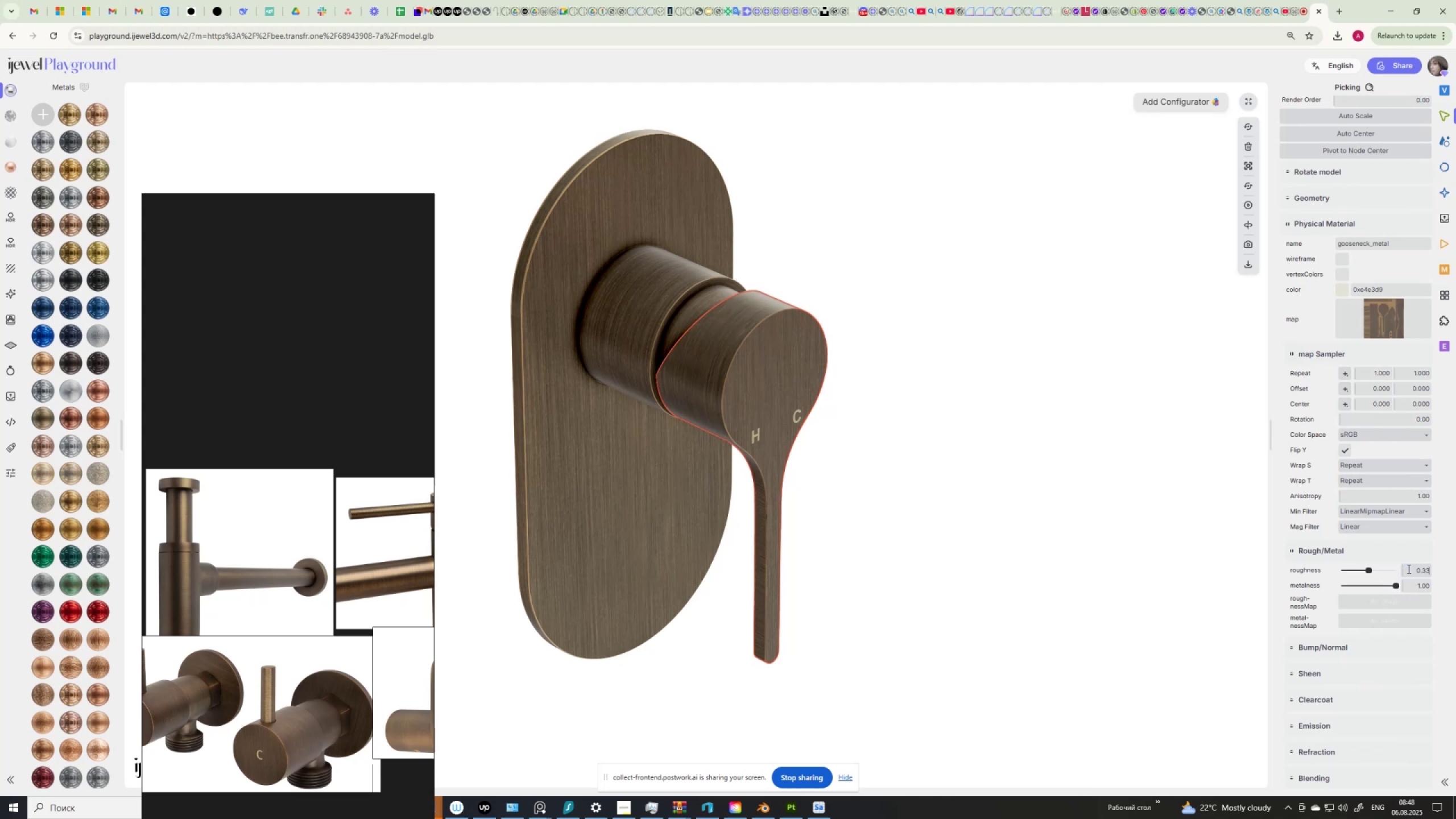 
key(NumpadEnter)
 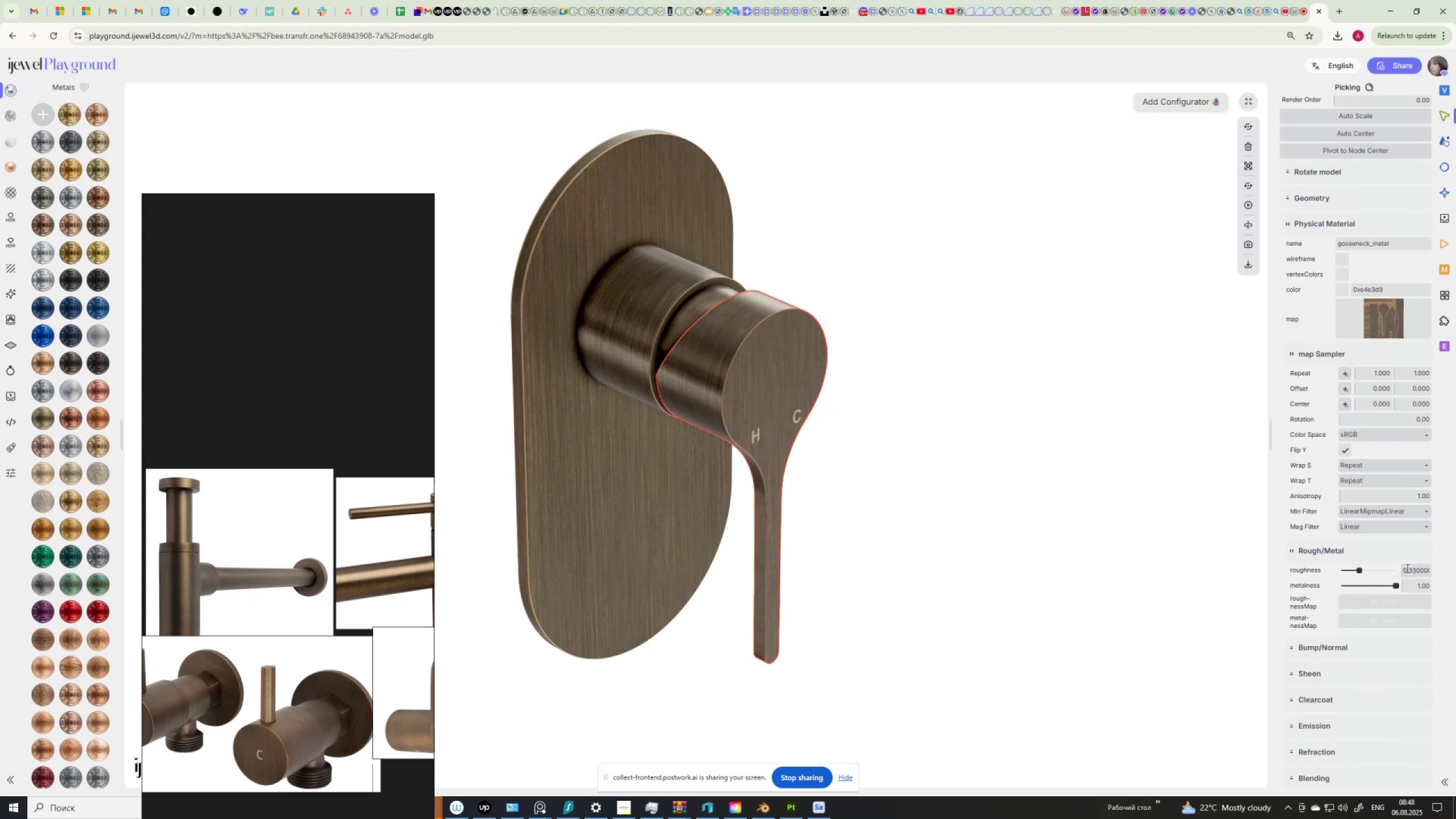 
double_click([1410, 573])
 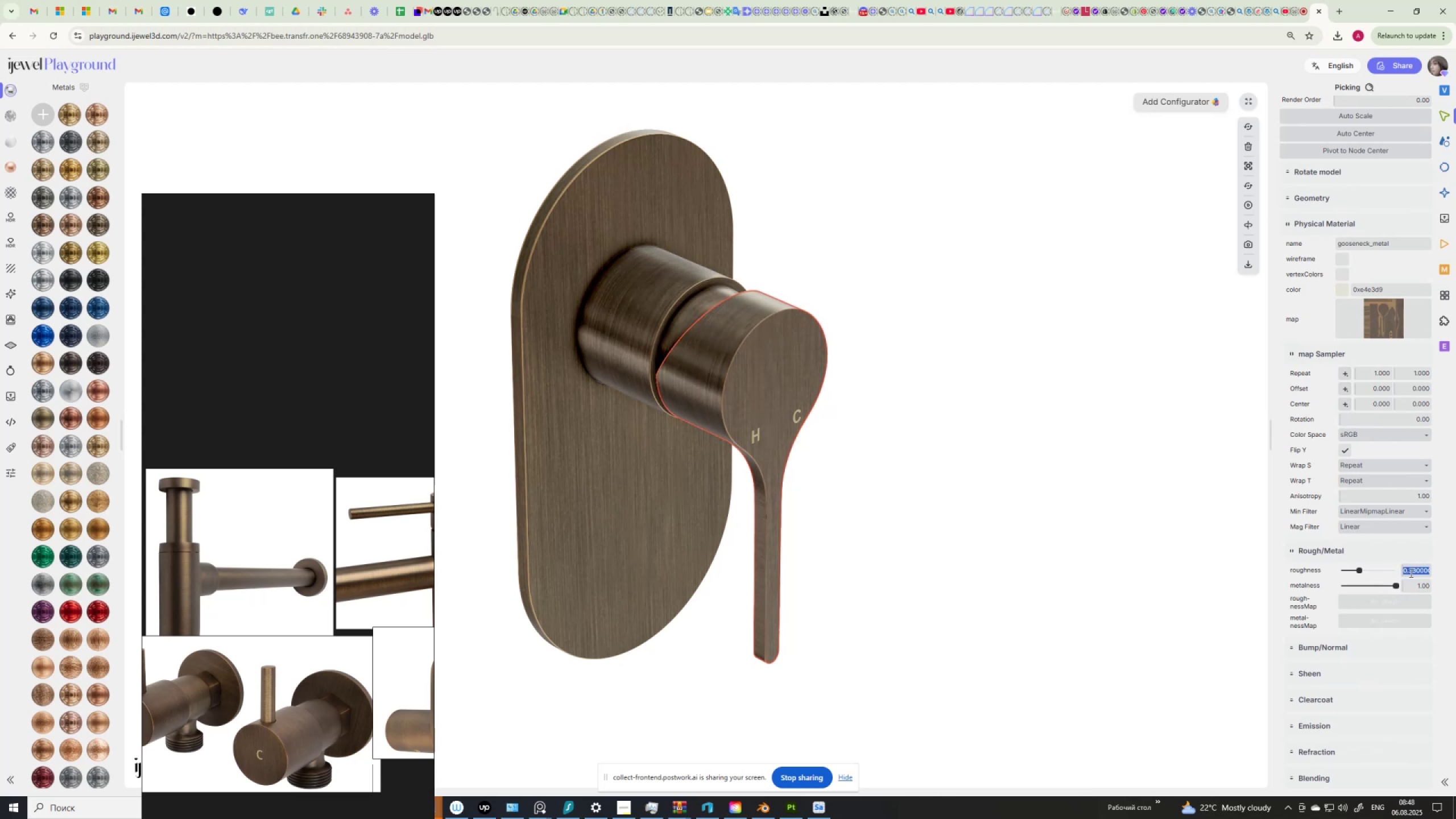 
key(Numpad0)
 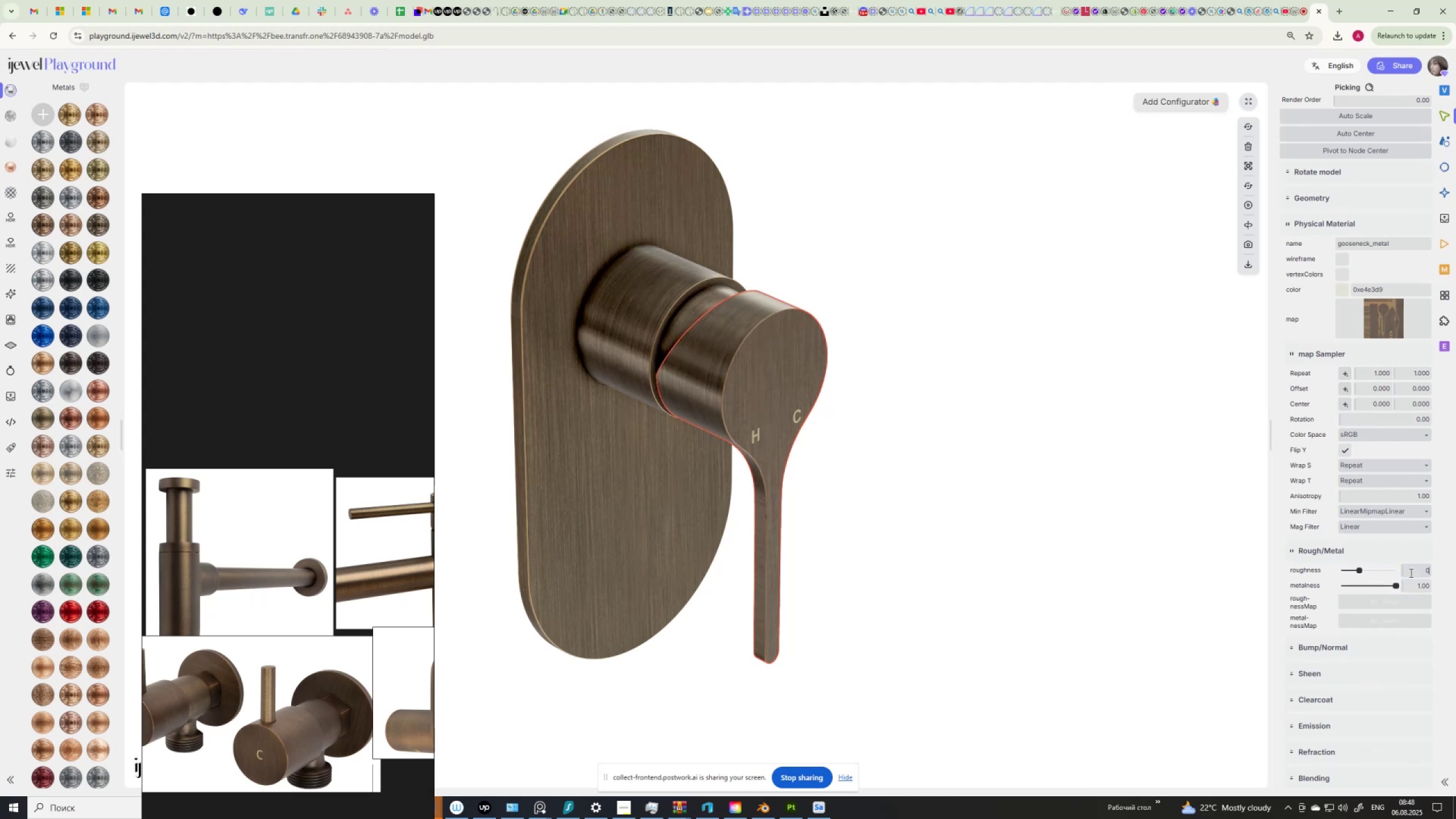 
key(NumpadDecimal)
 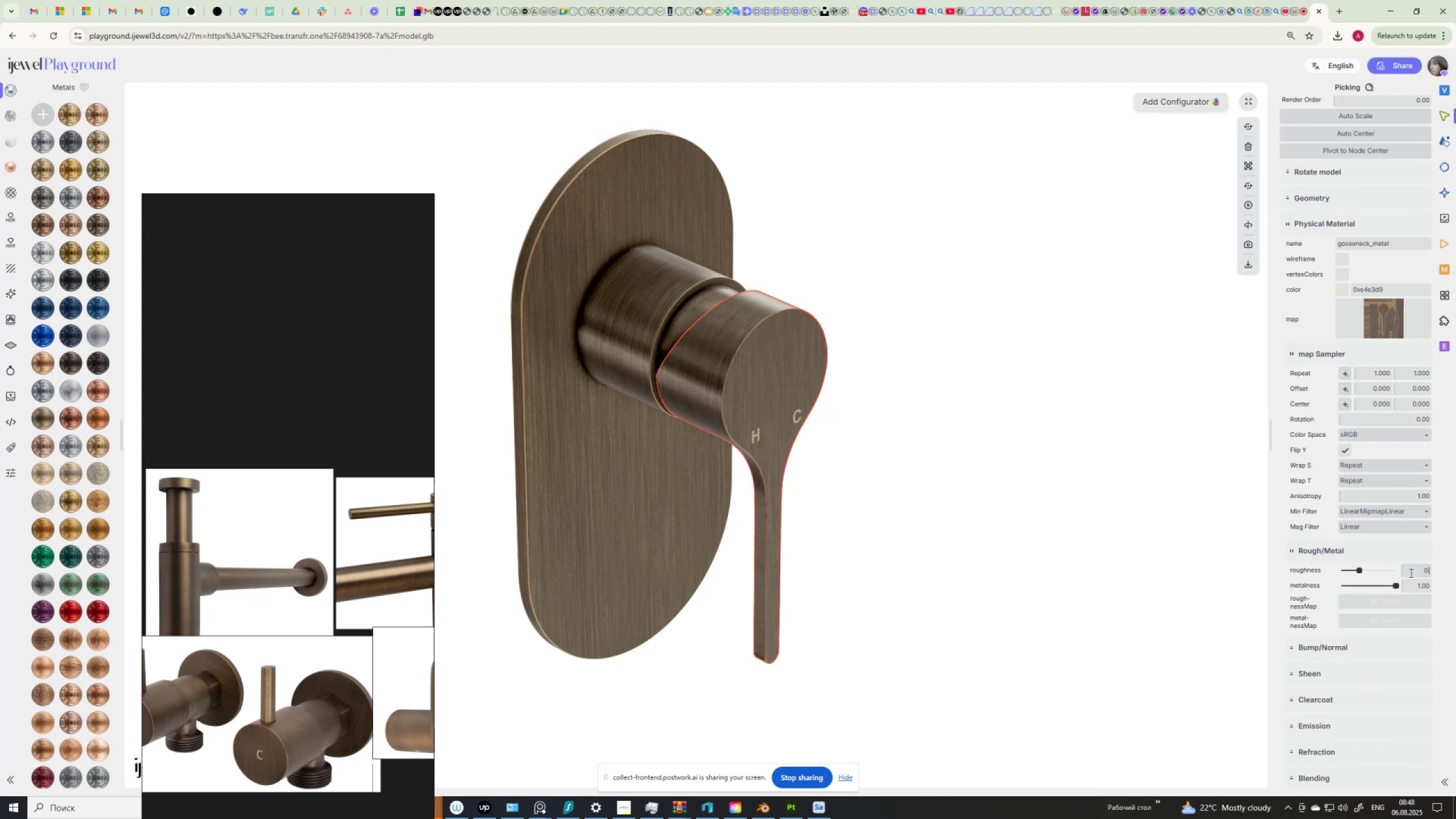 
key(Numpad4)
 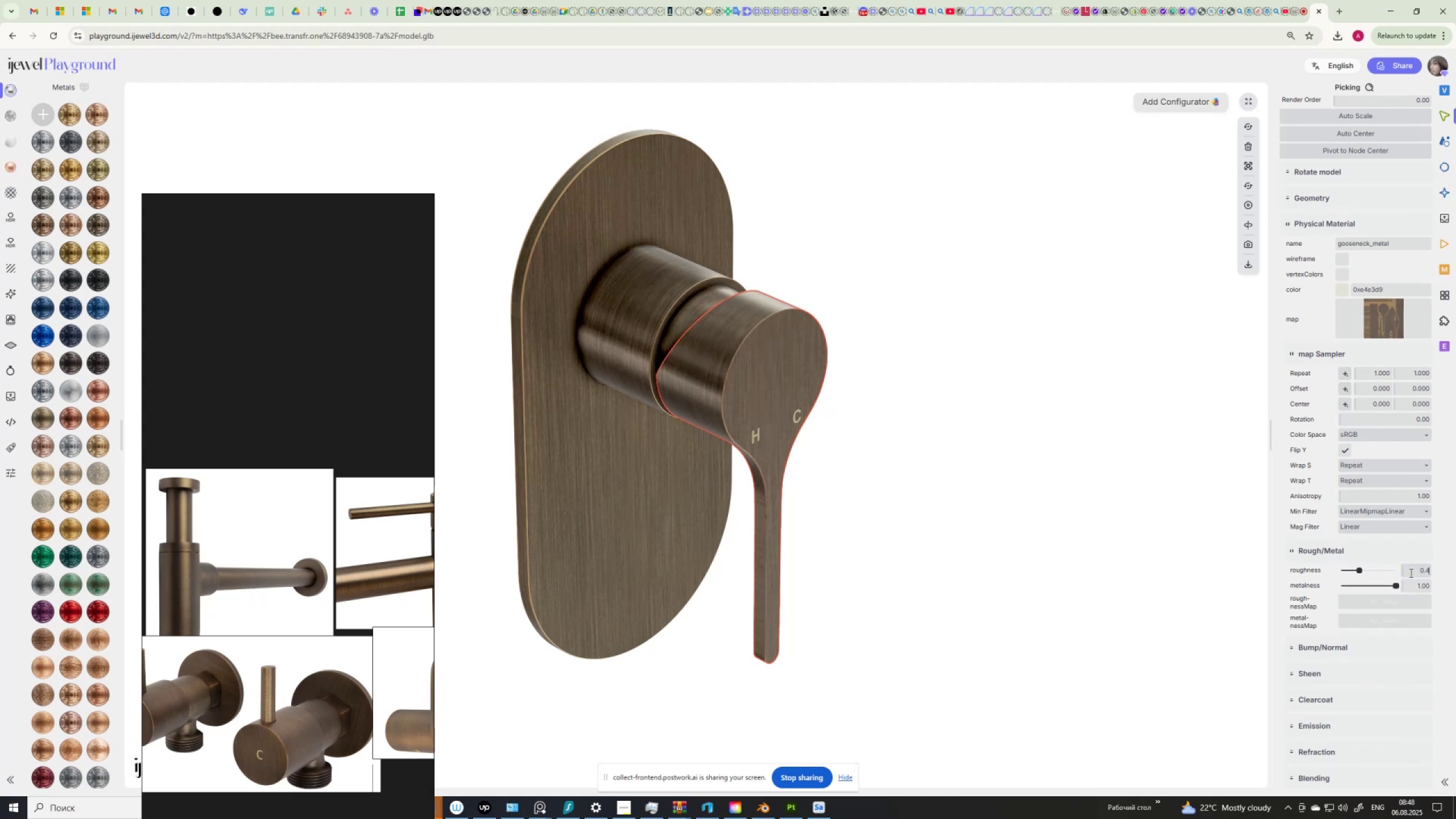 
key(NumpadEnter)
 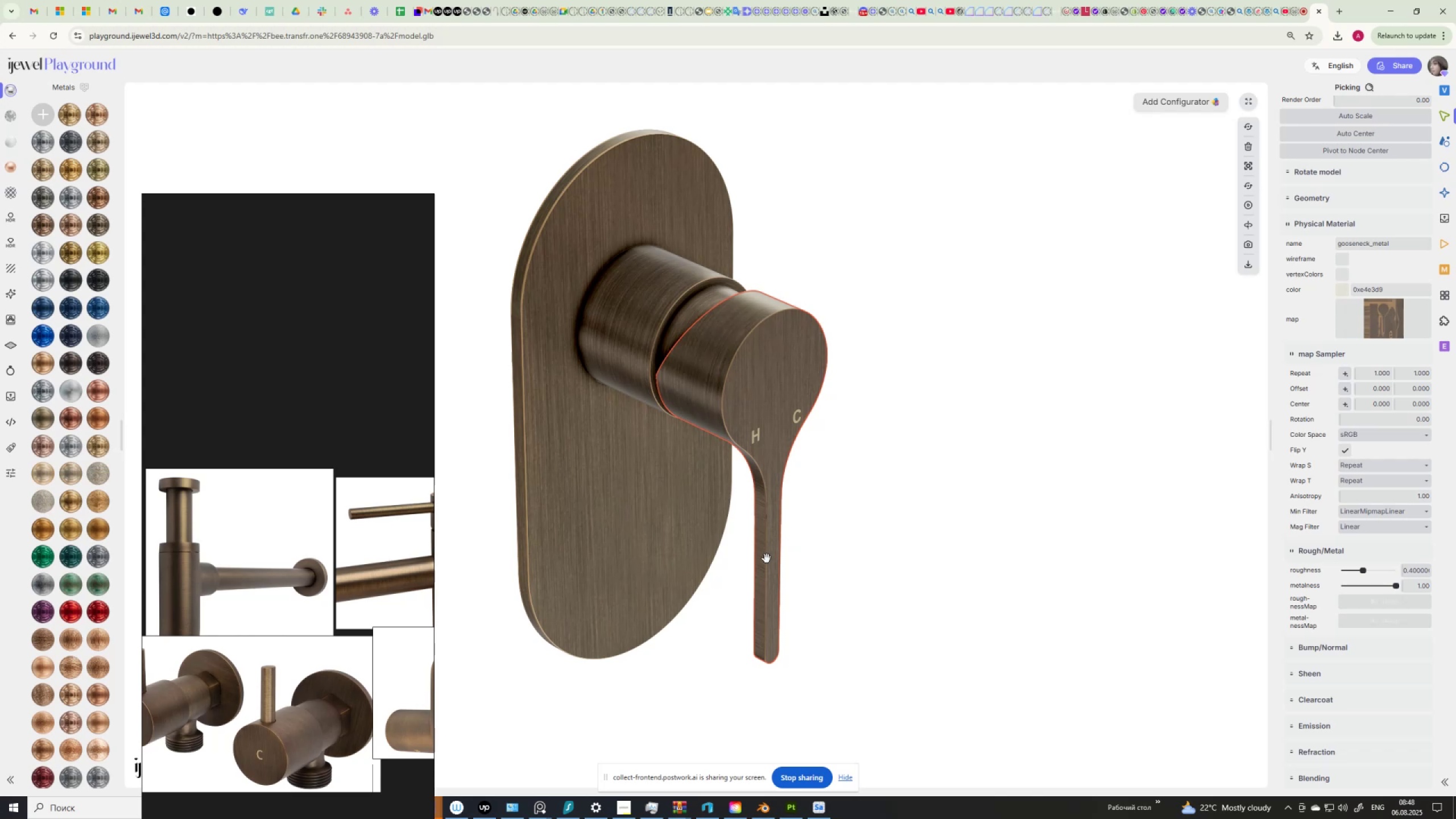 
left_click([692, 539])
 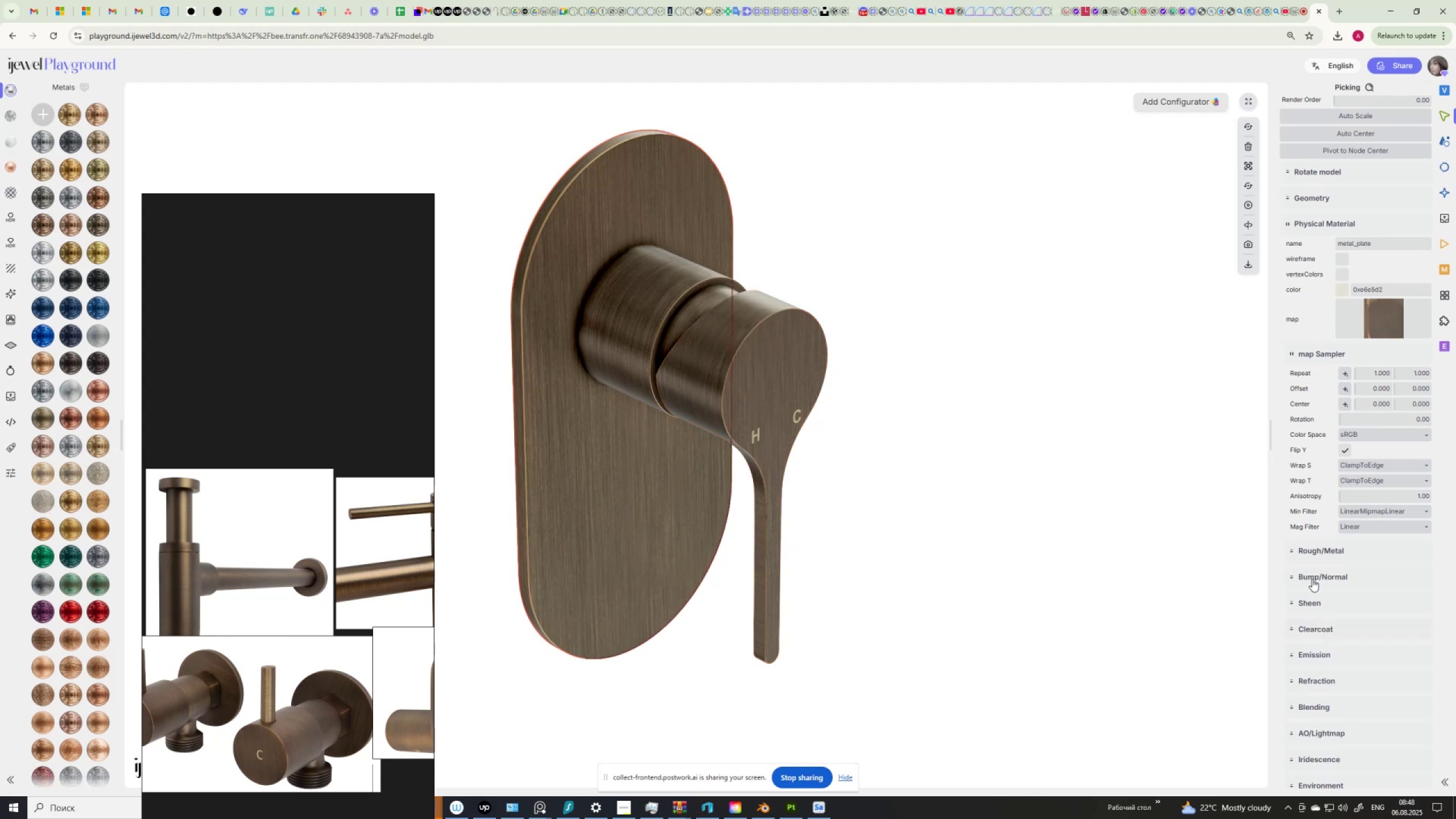 
left_click([1326, 552])
 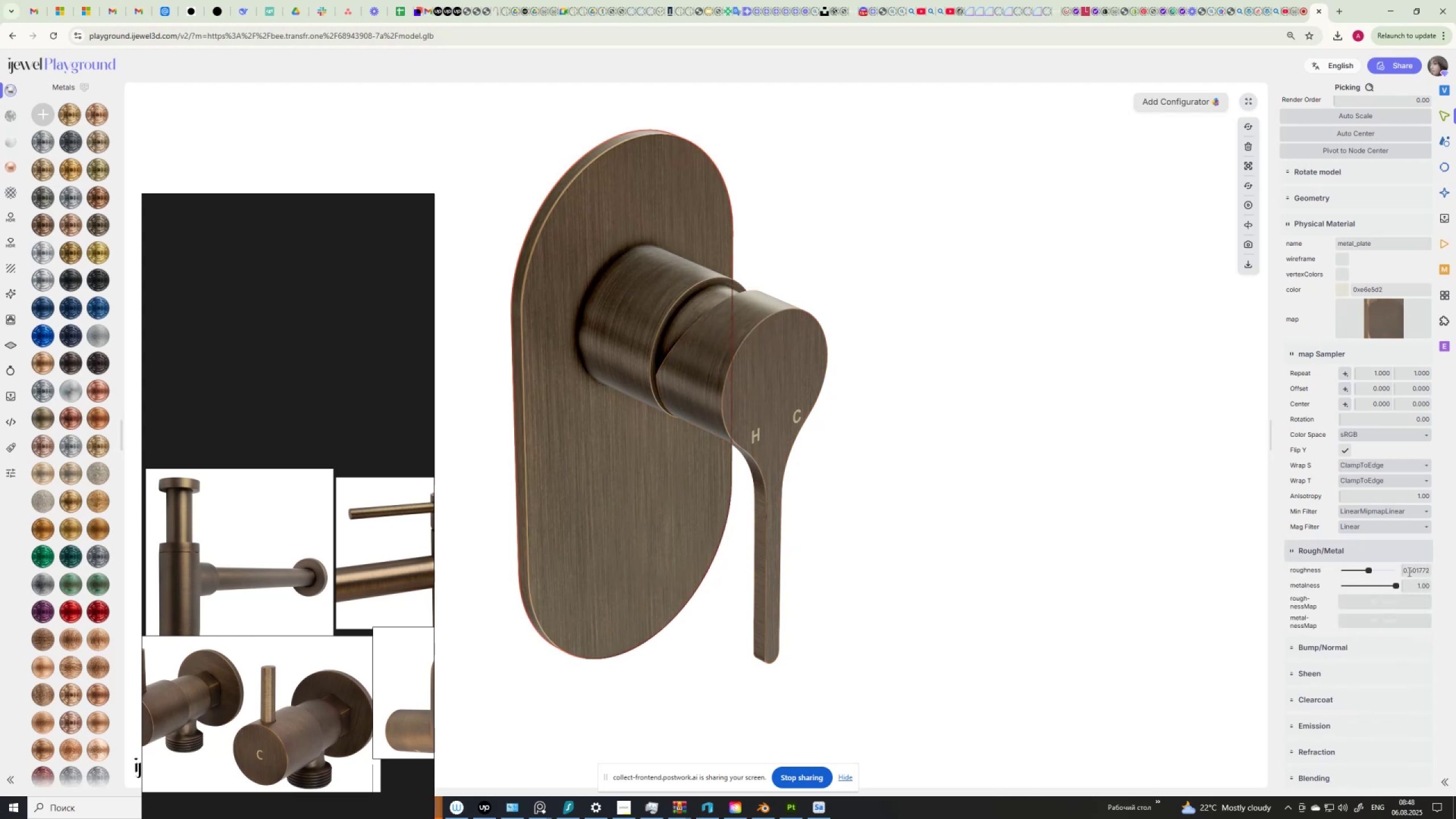 
double_click([1408, 572])
 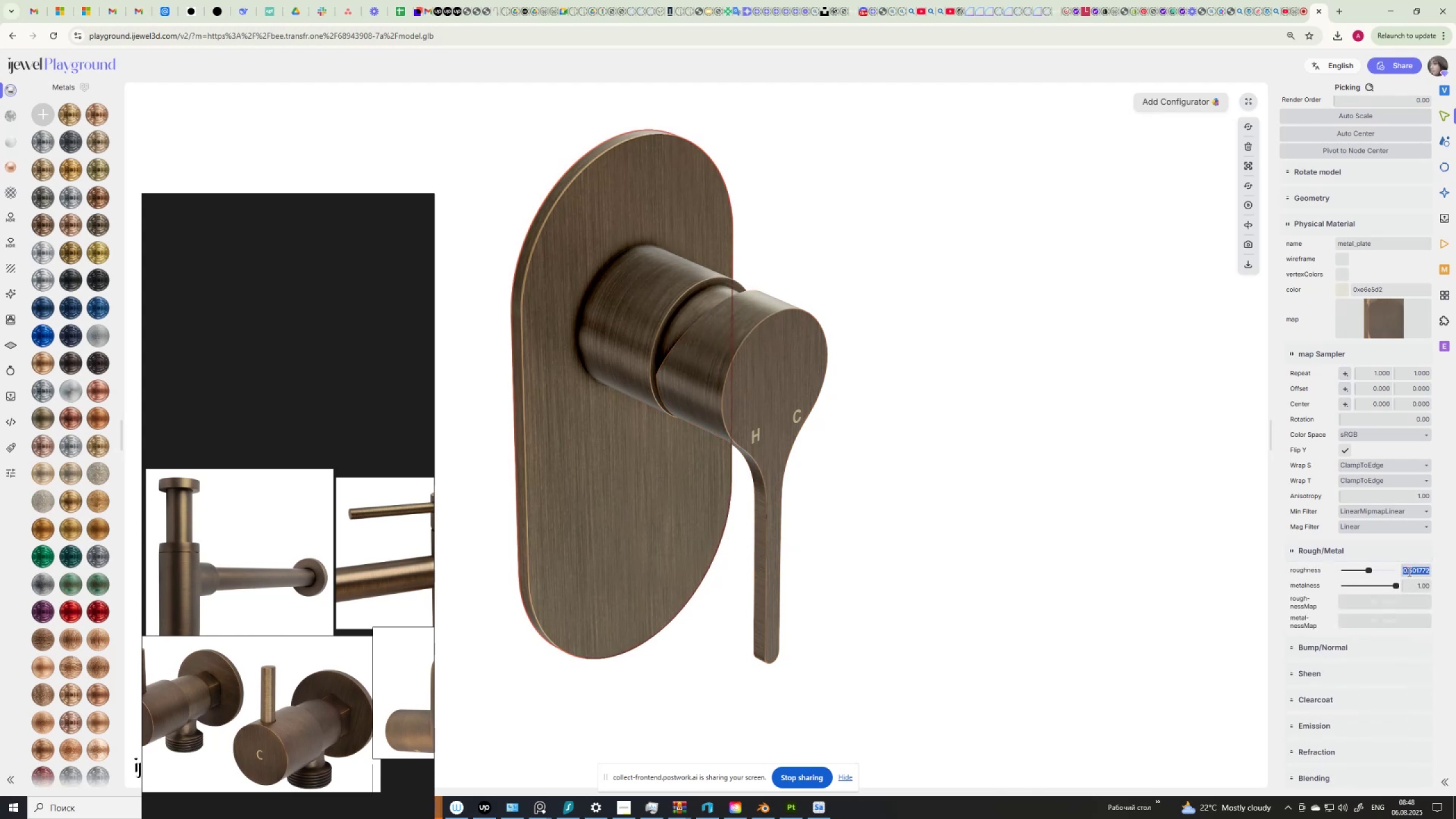 
key(Numpad0)
 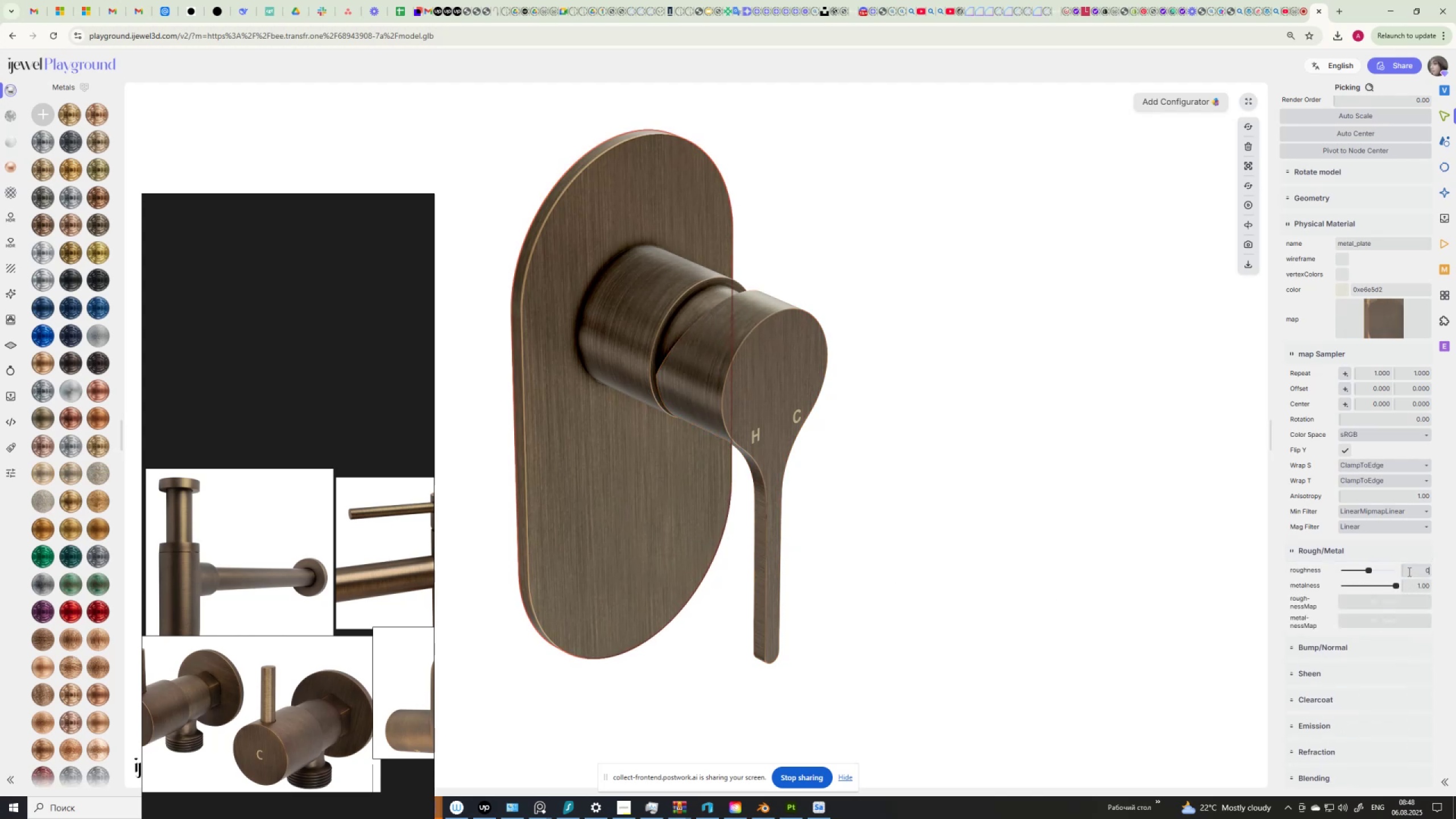 
key(NumpadDecimal)
 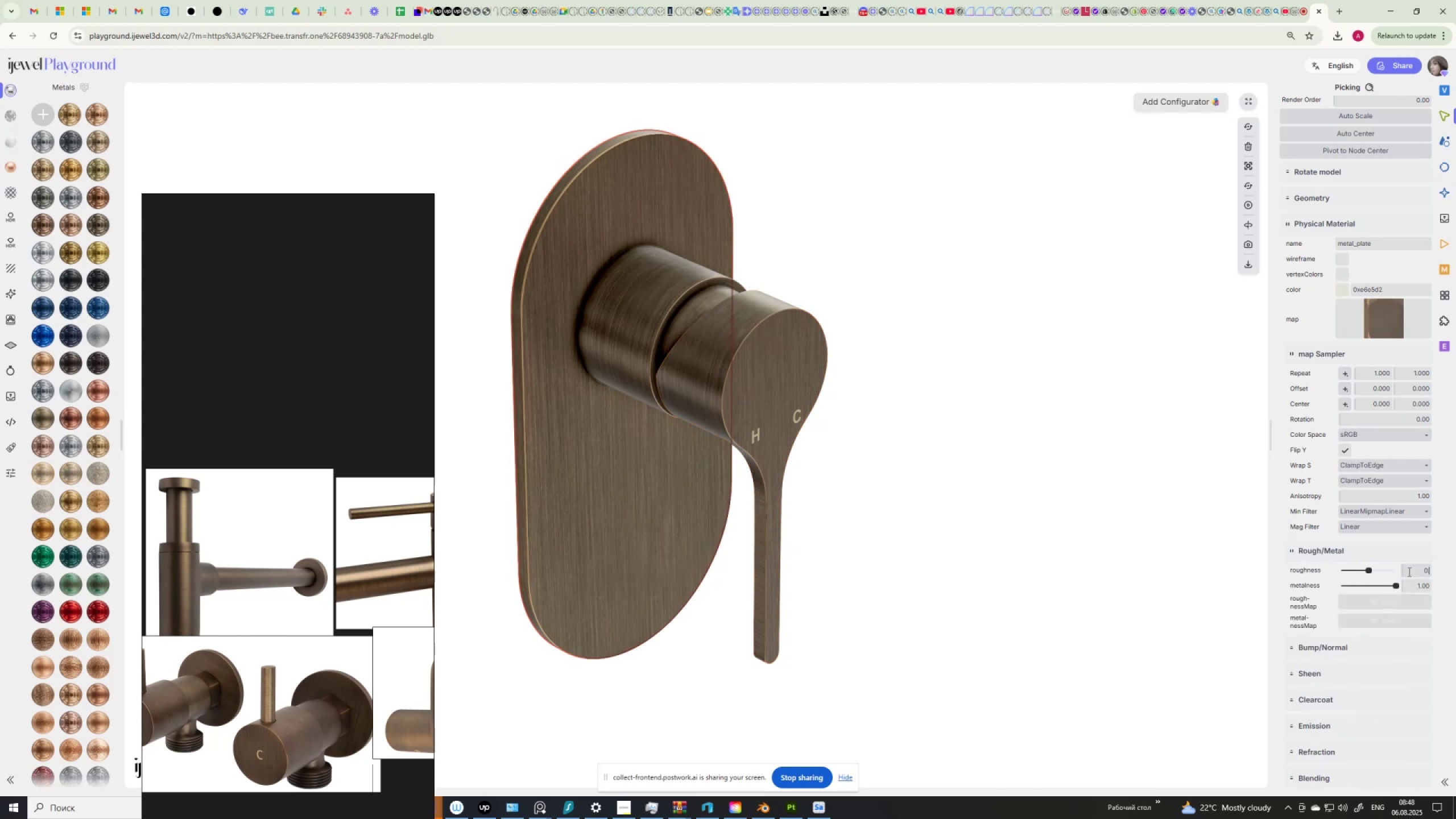 
key(Numpad4)
 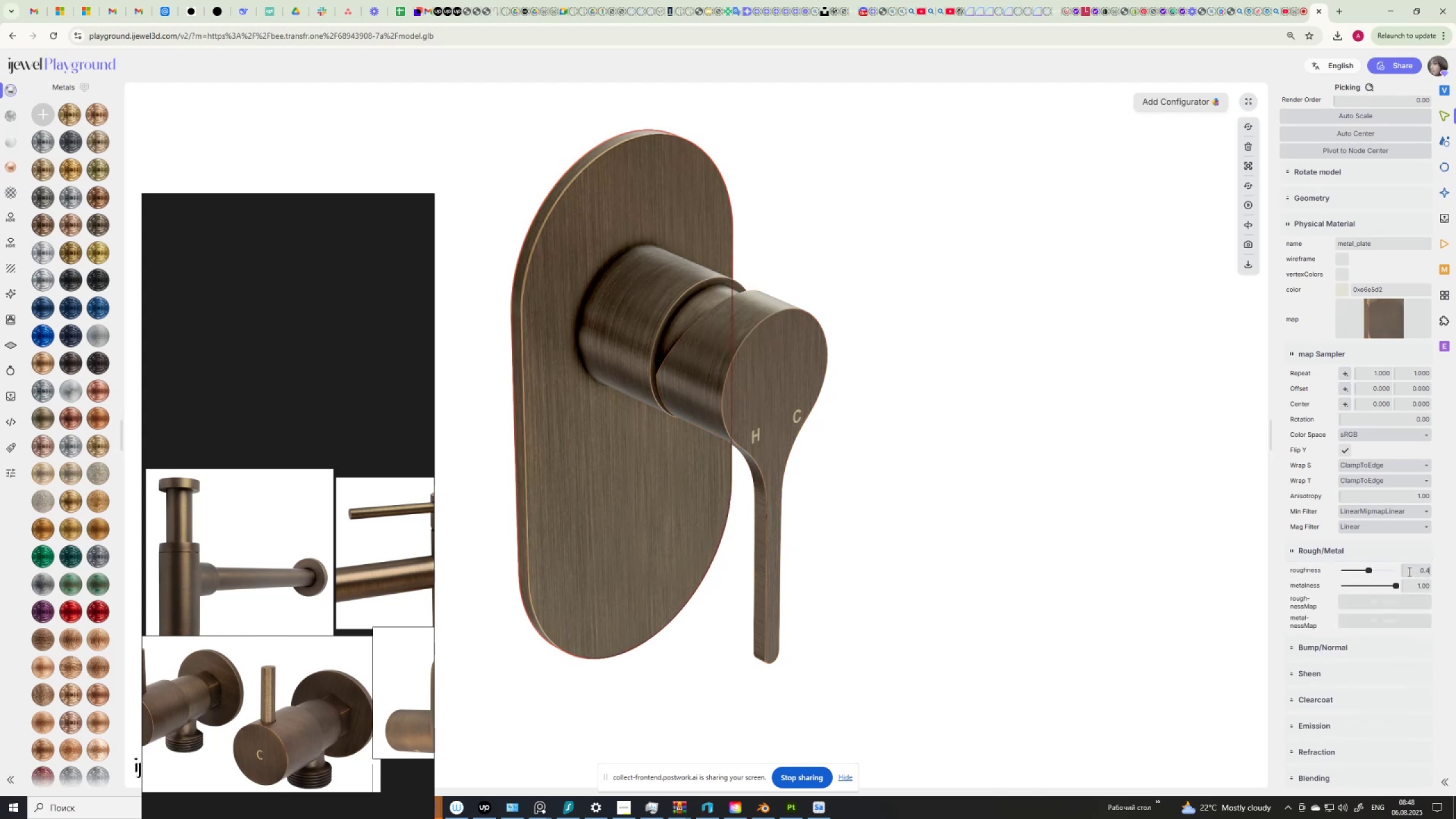 
key(NumpadEnter)
 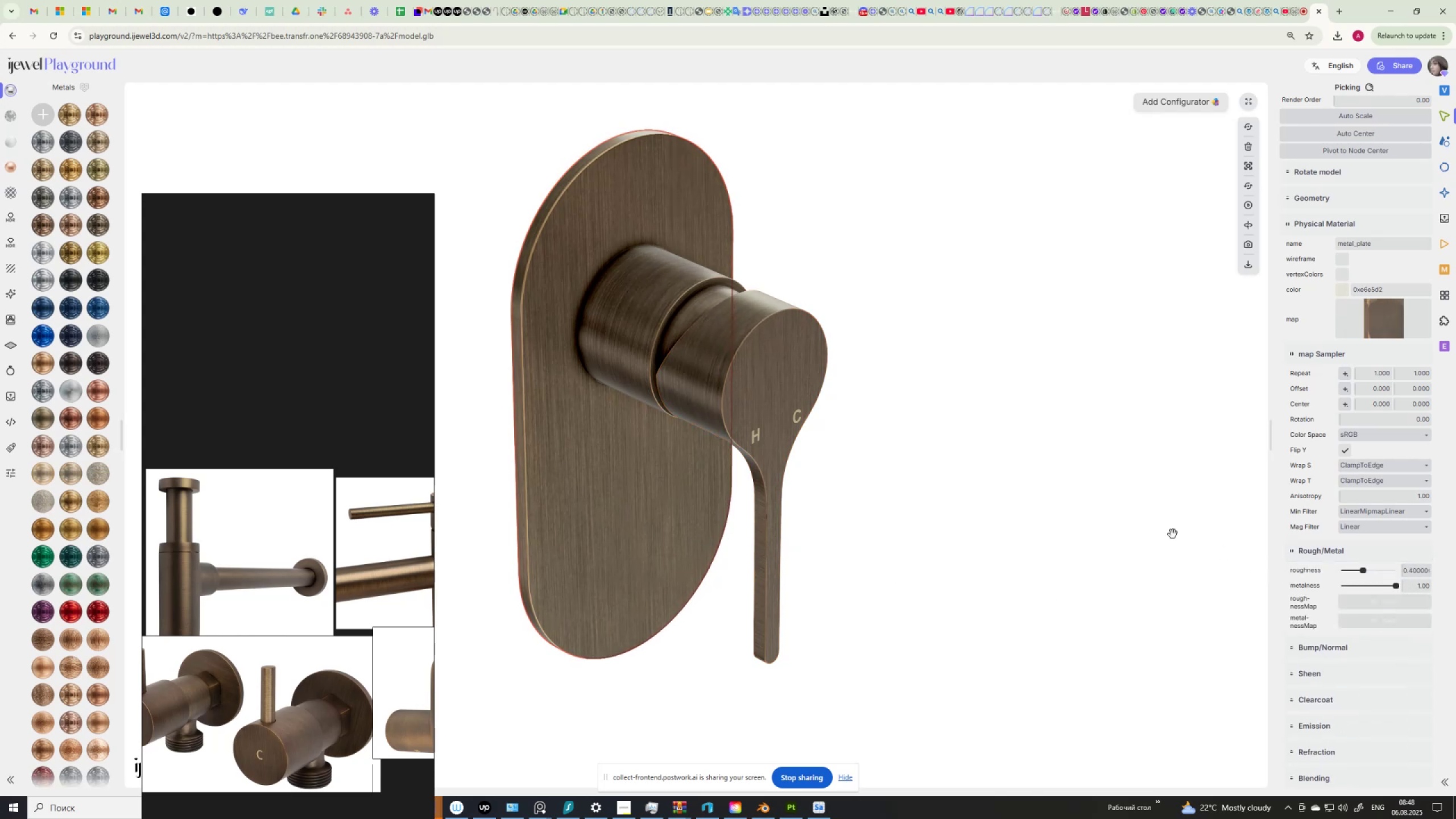 
left_click([1071, 521])
 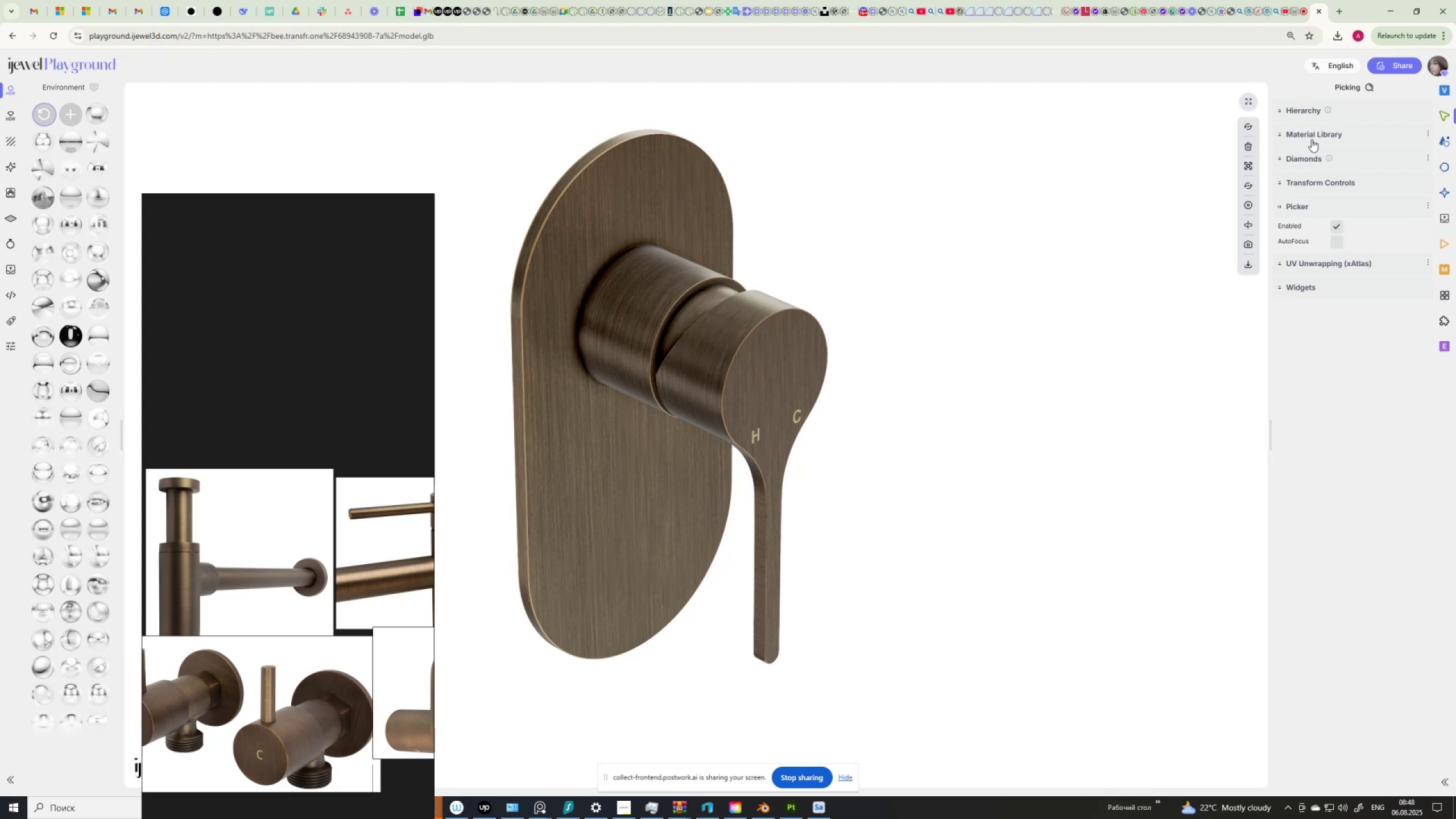 
left_click([1443, 143])
 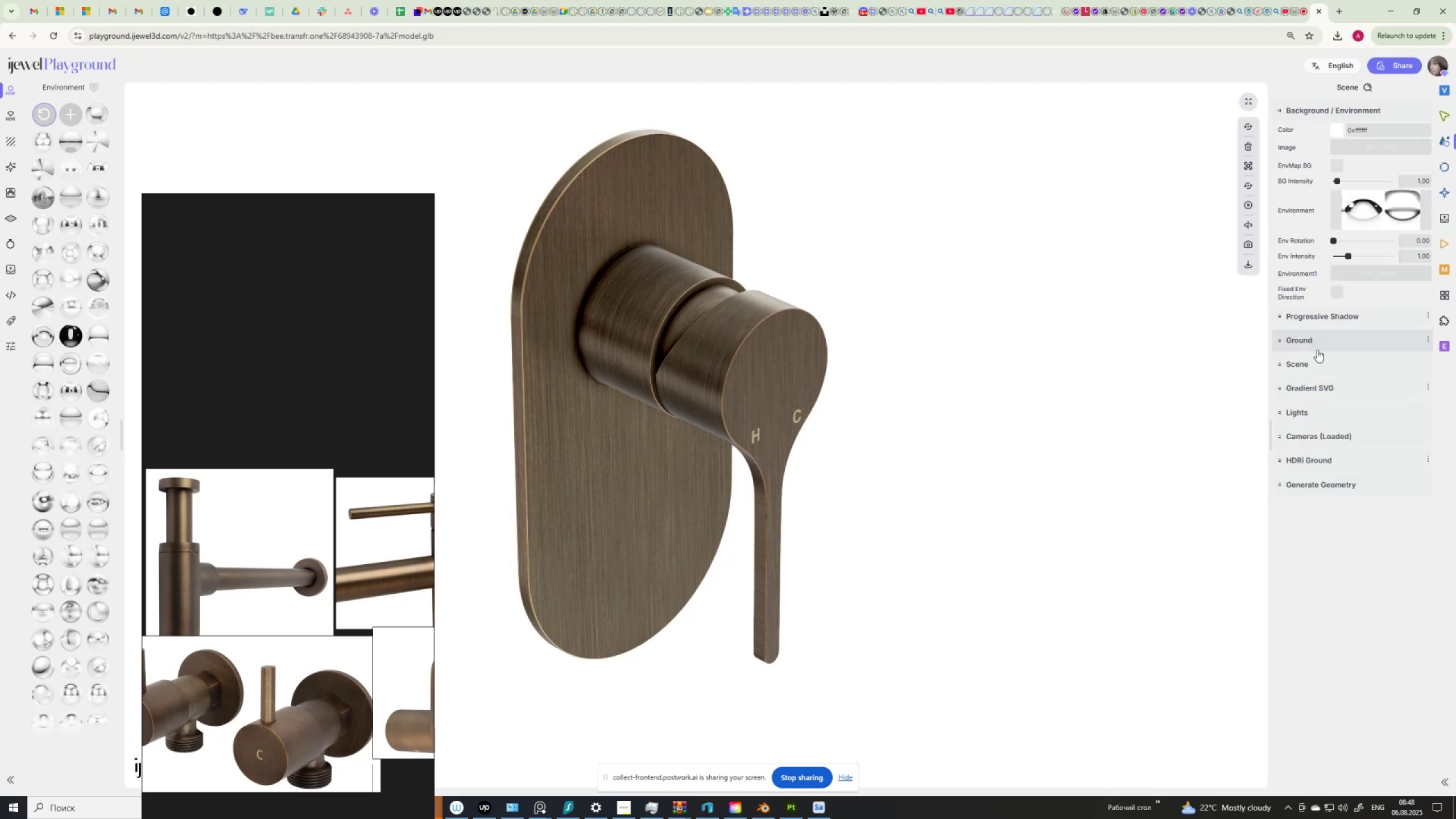 
left_click([1330, 313])
 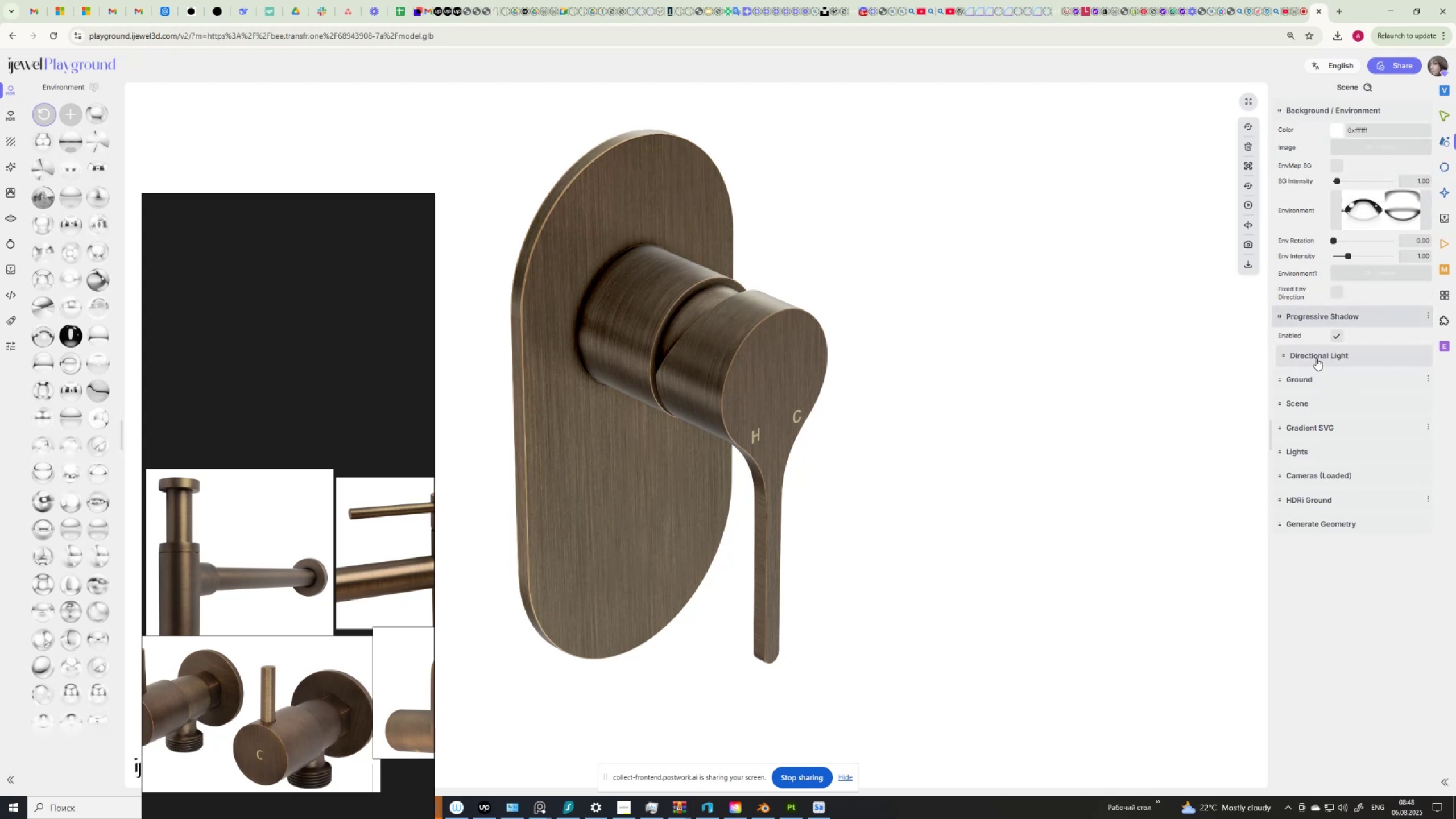 
left_click([1318, 354])
 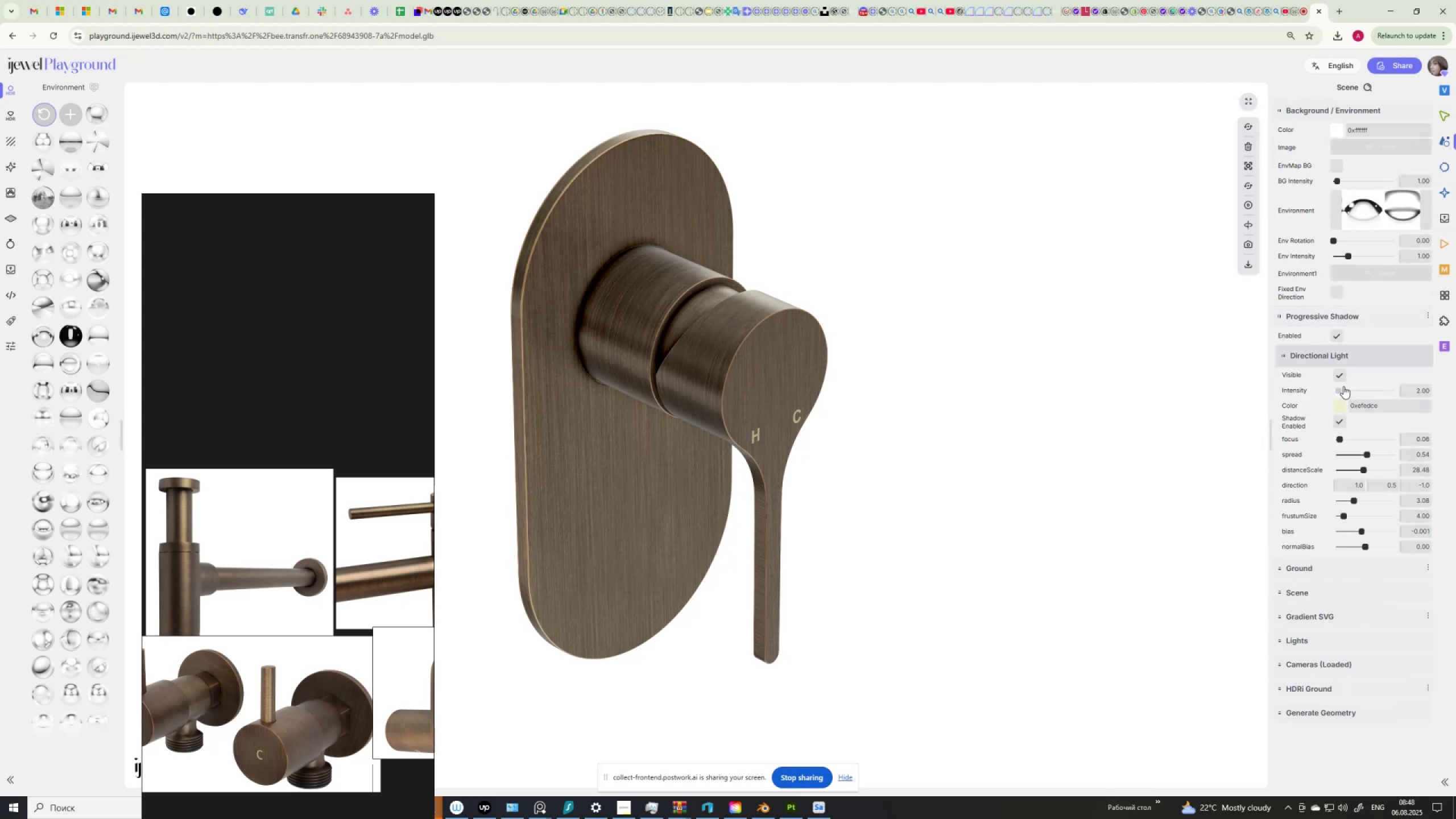 
left_click([1341, 378])
 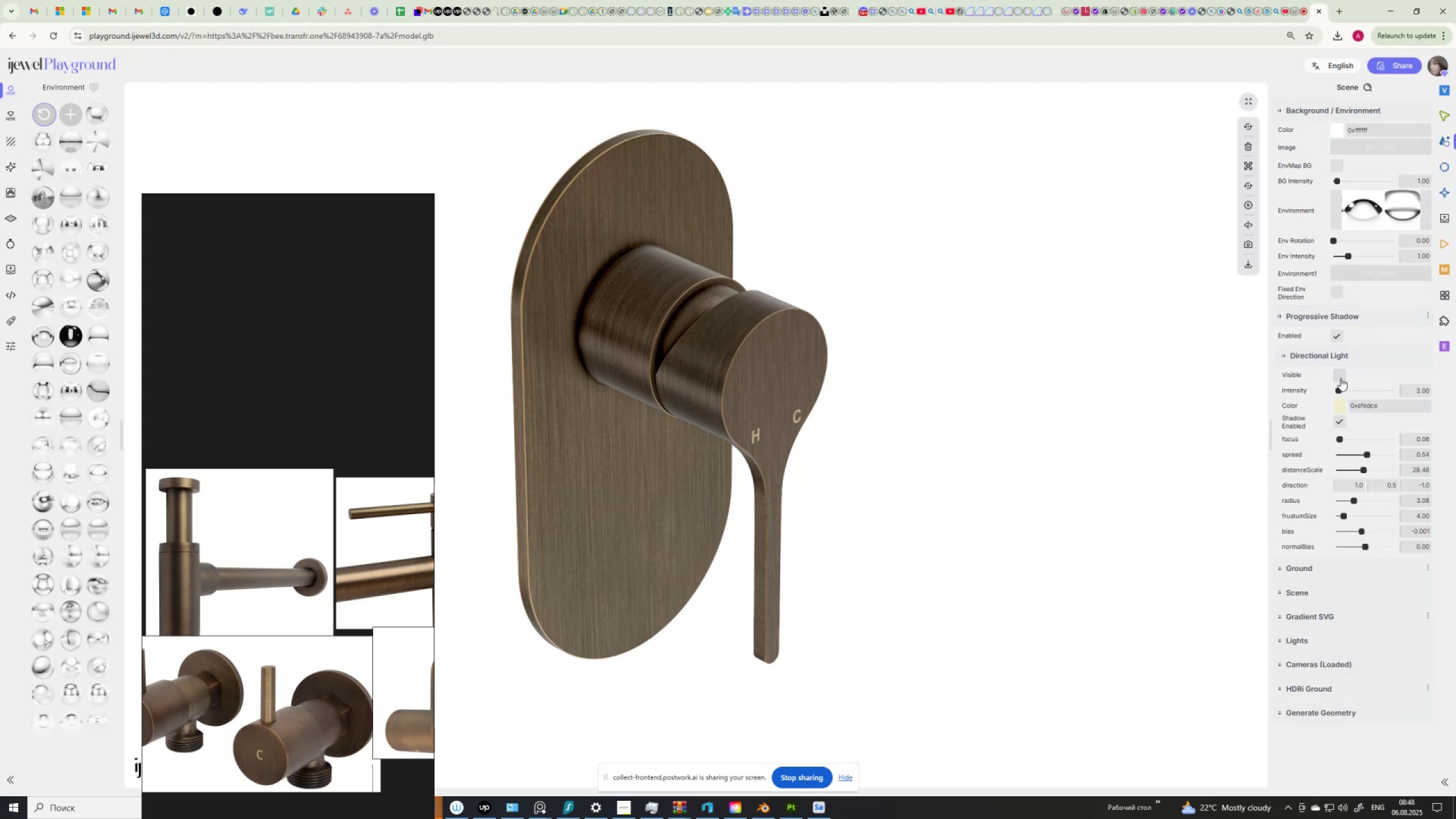 
left_click([1341, 378])
 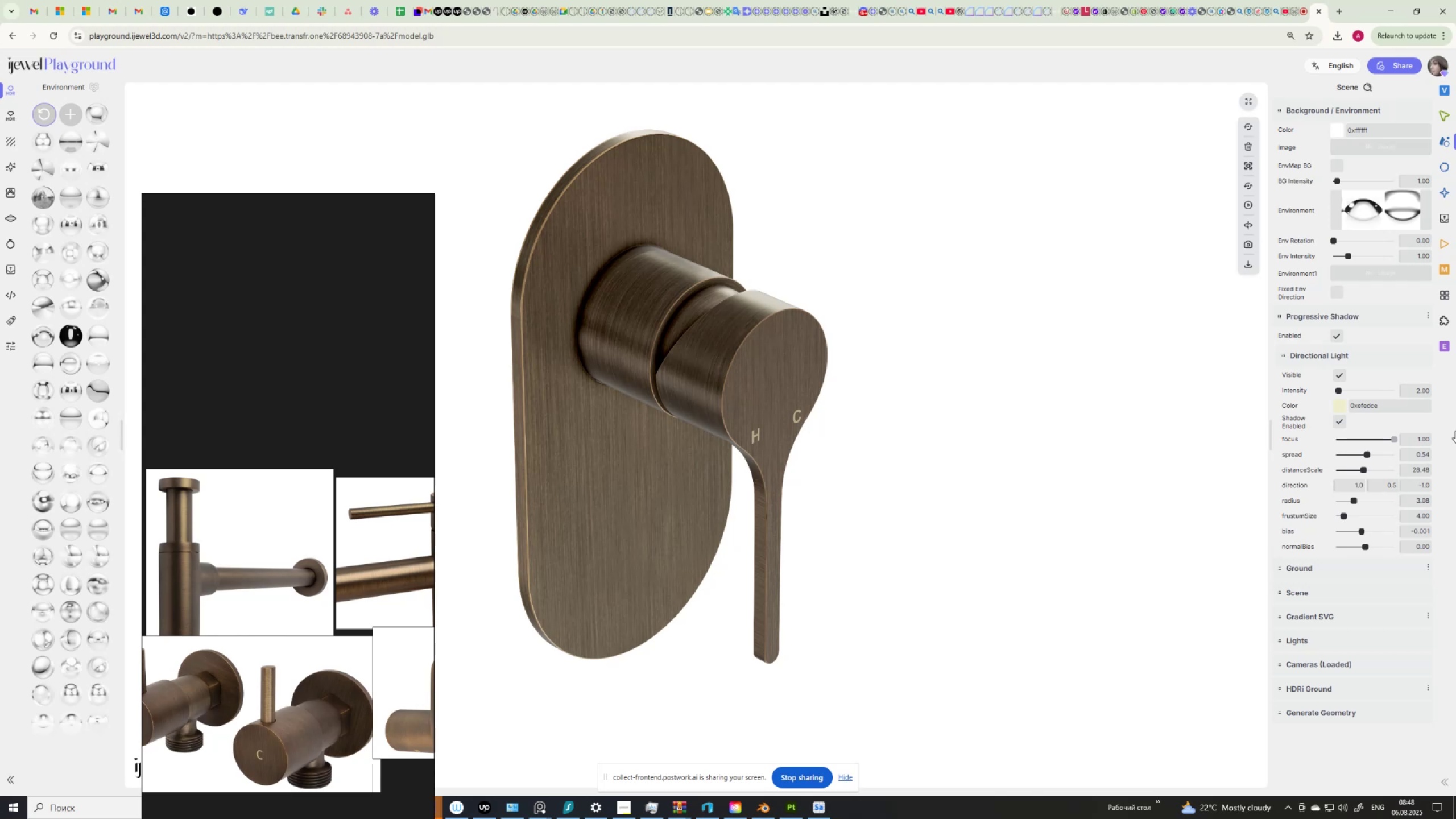 
wait(15.82)
 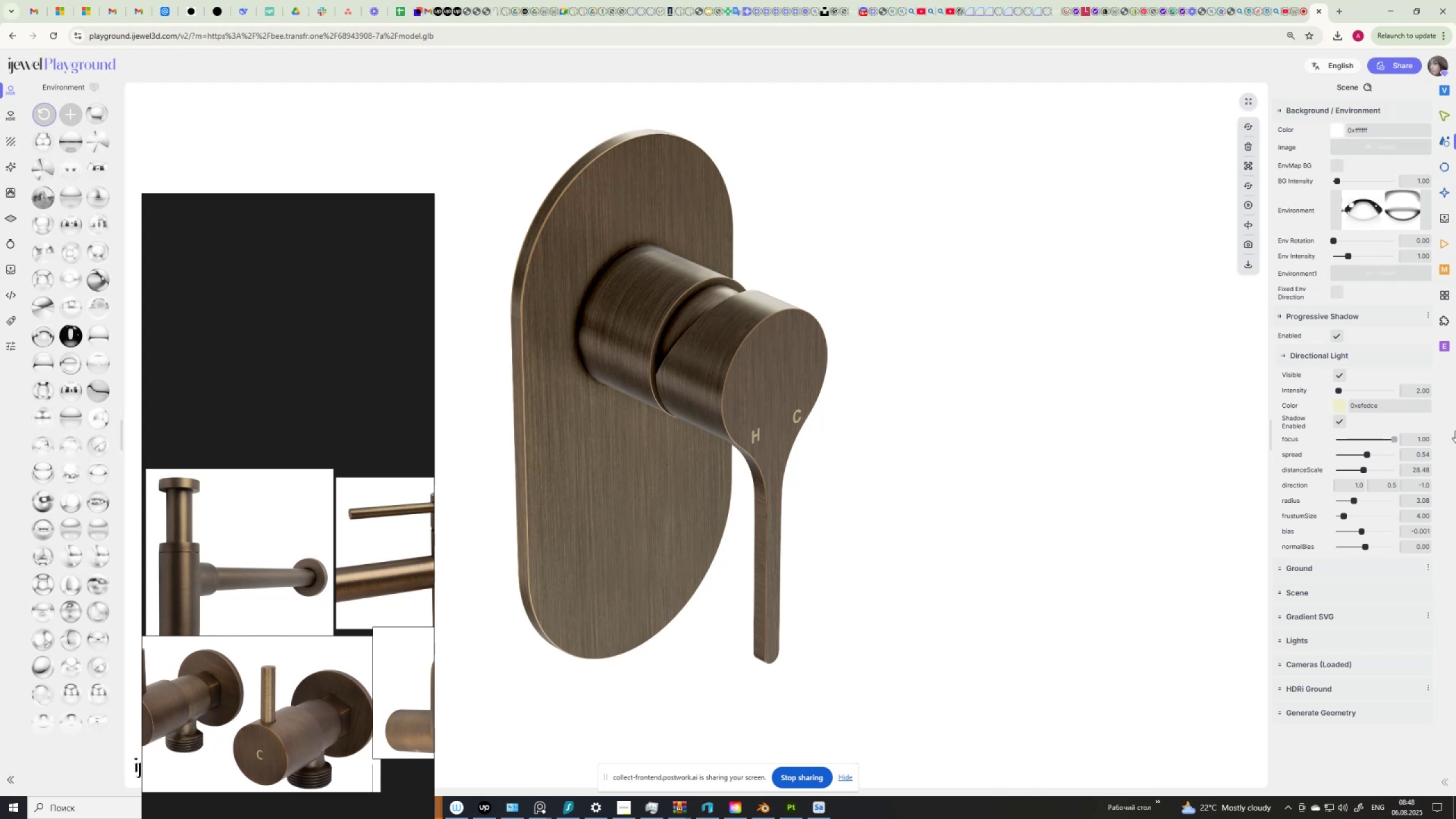 
key(NumpadSubtract)
 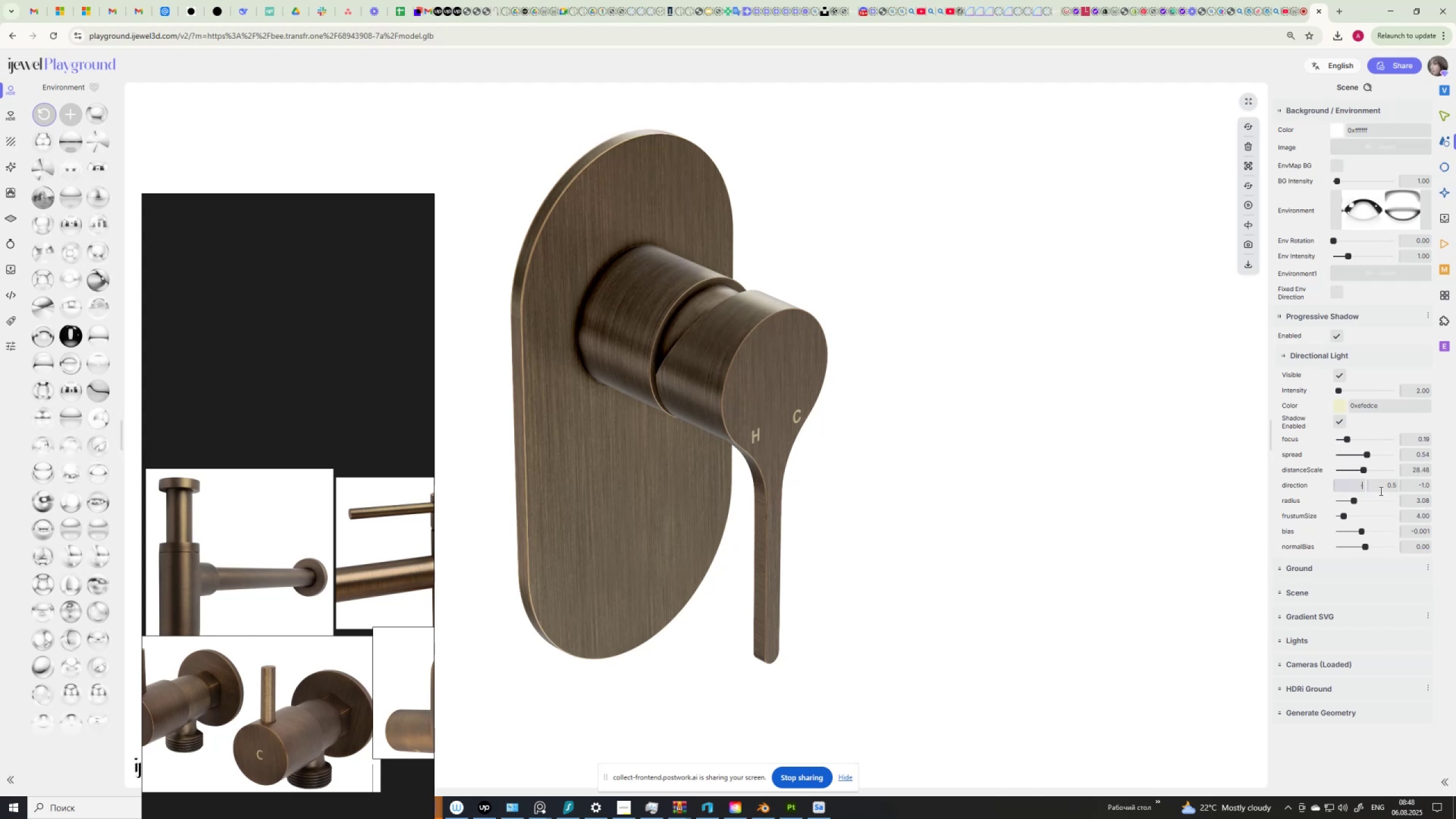 
key(Numpad1)
 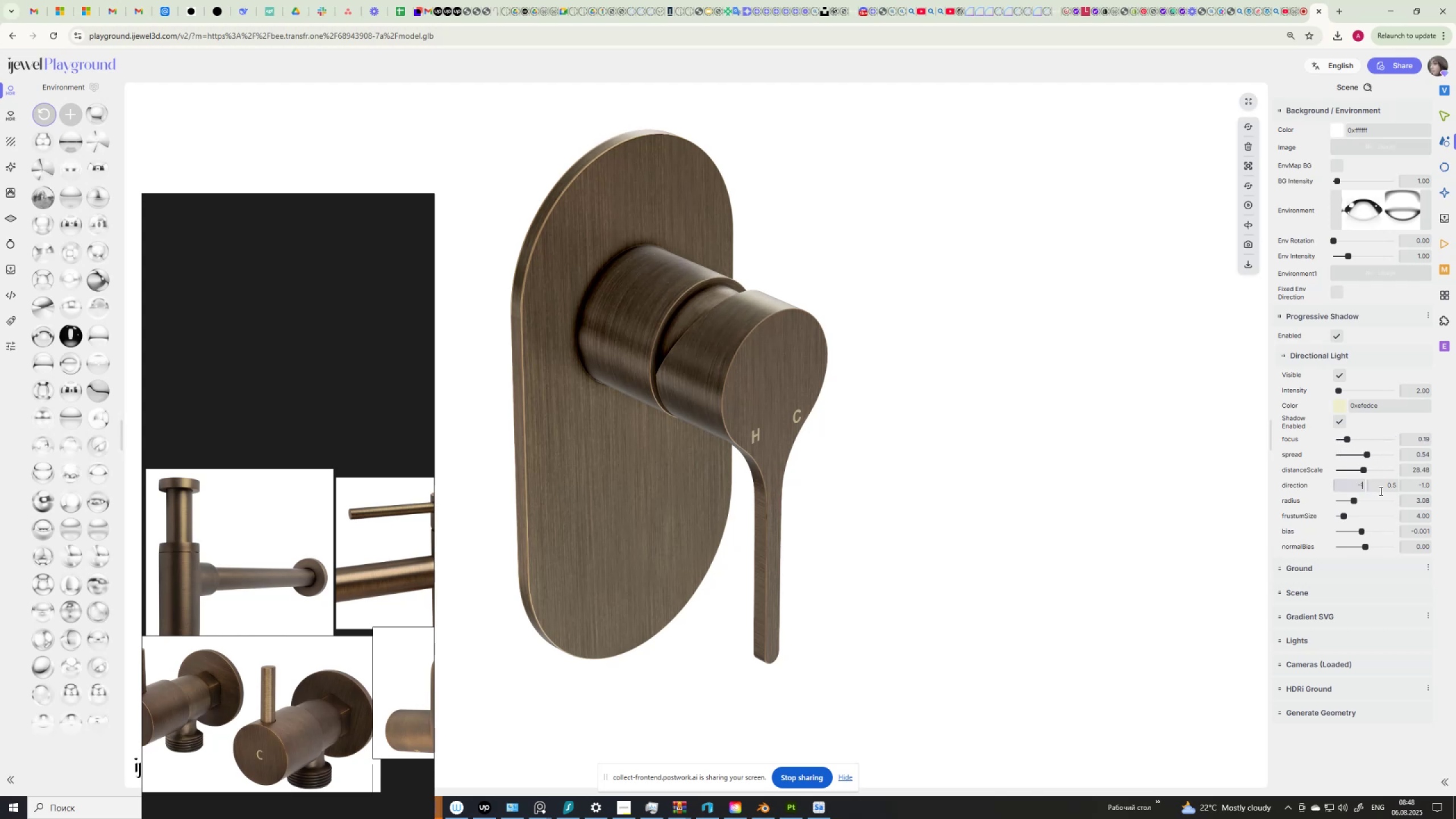 
key(NumpadEnter)
 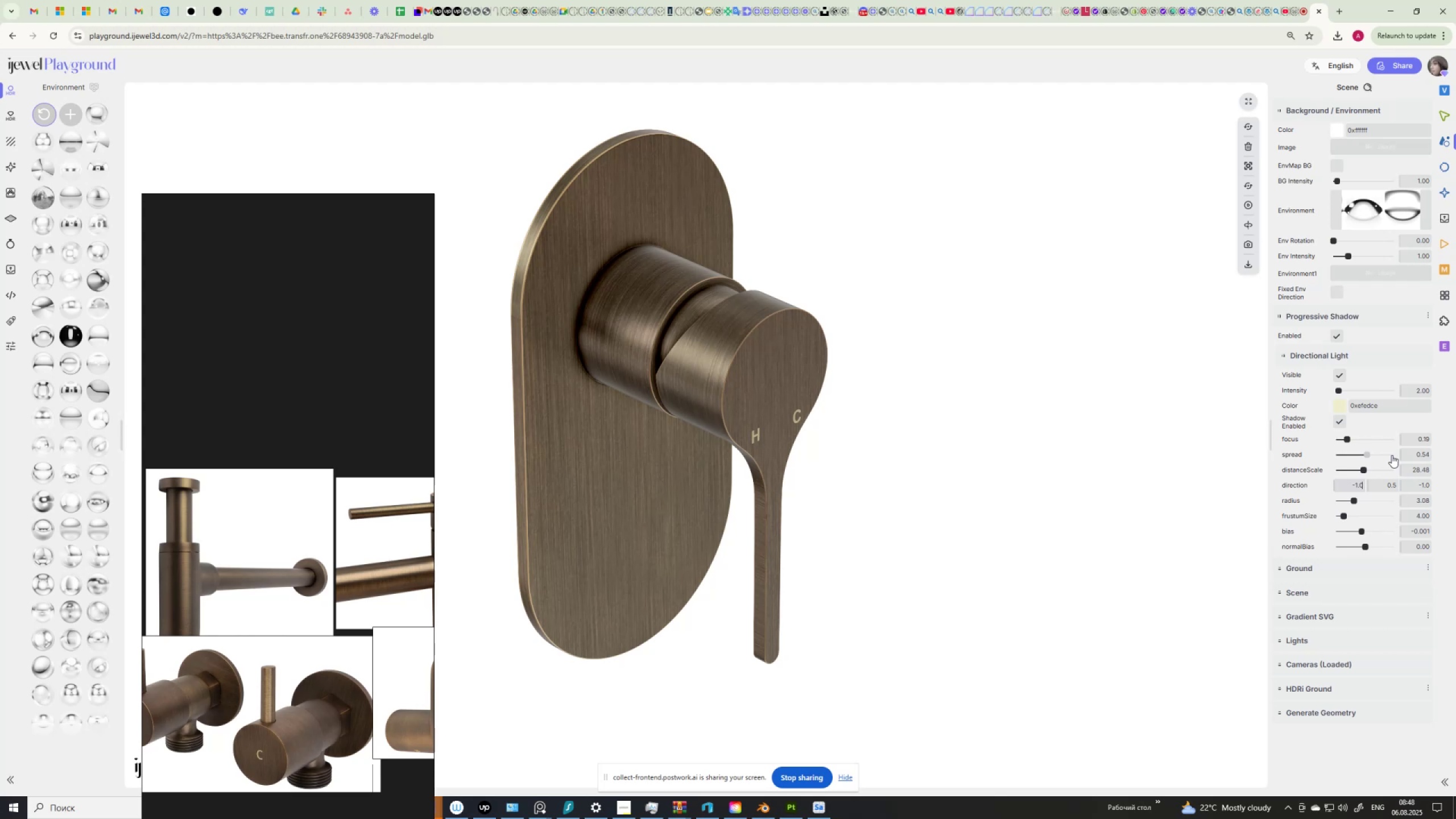 
wait(9.66)
 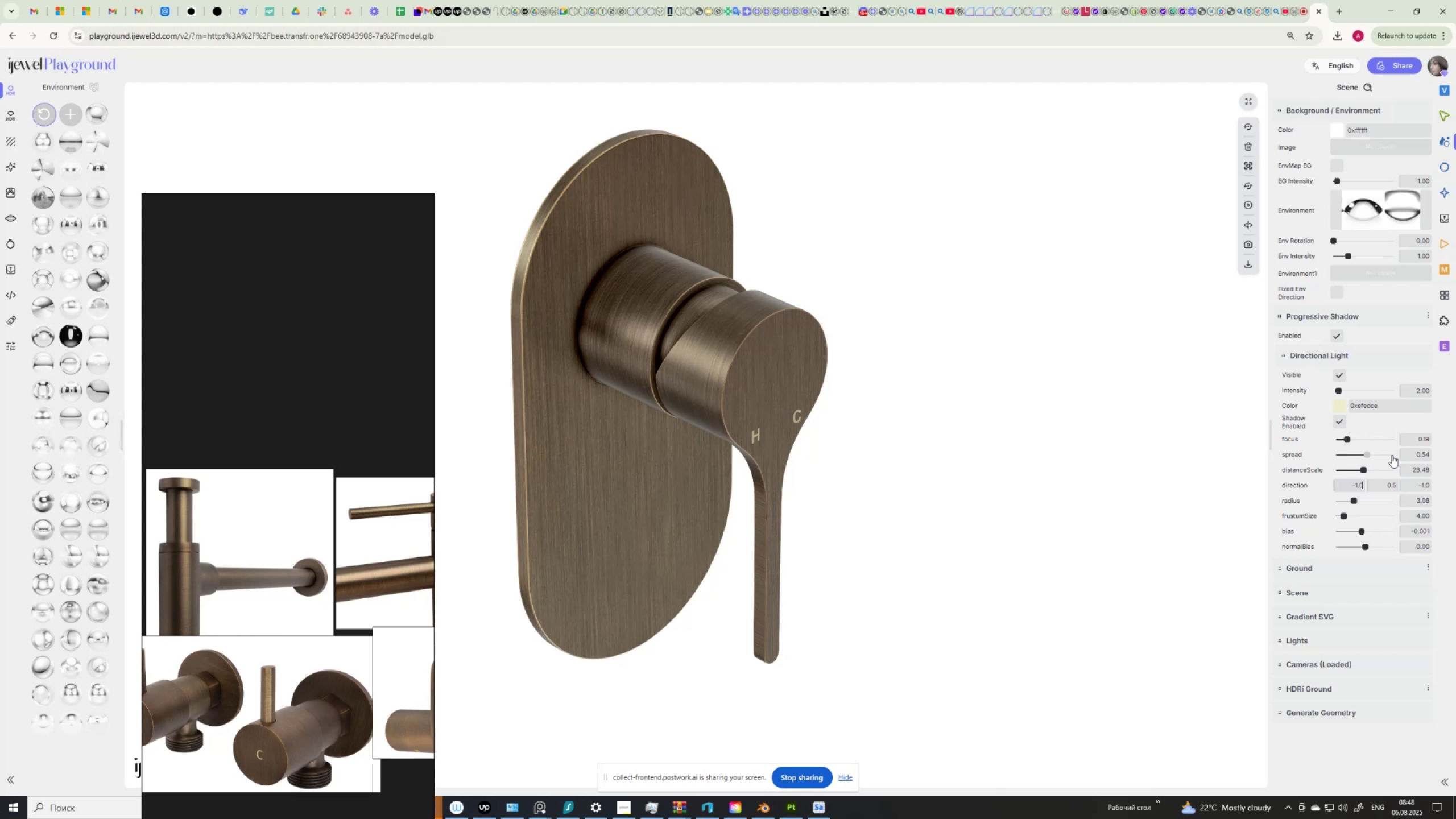 
scroll: coordinate [281, 471], scroll_direction: down, amount: 6.0
 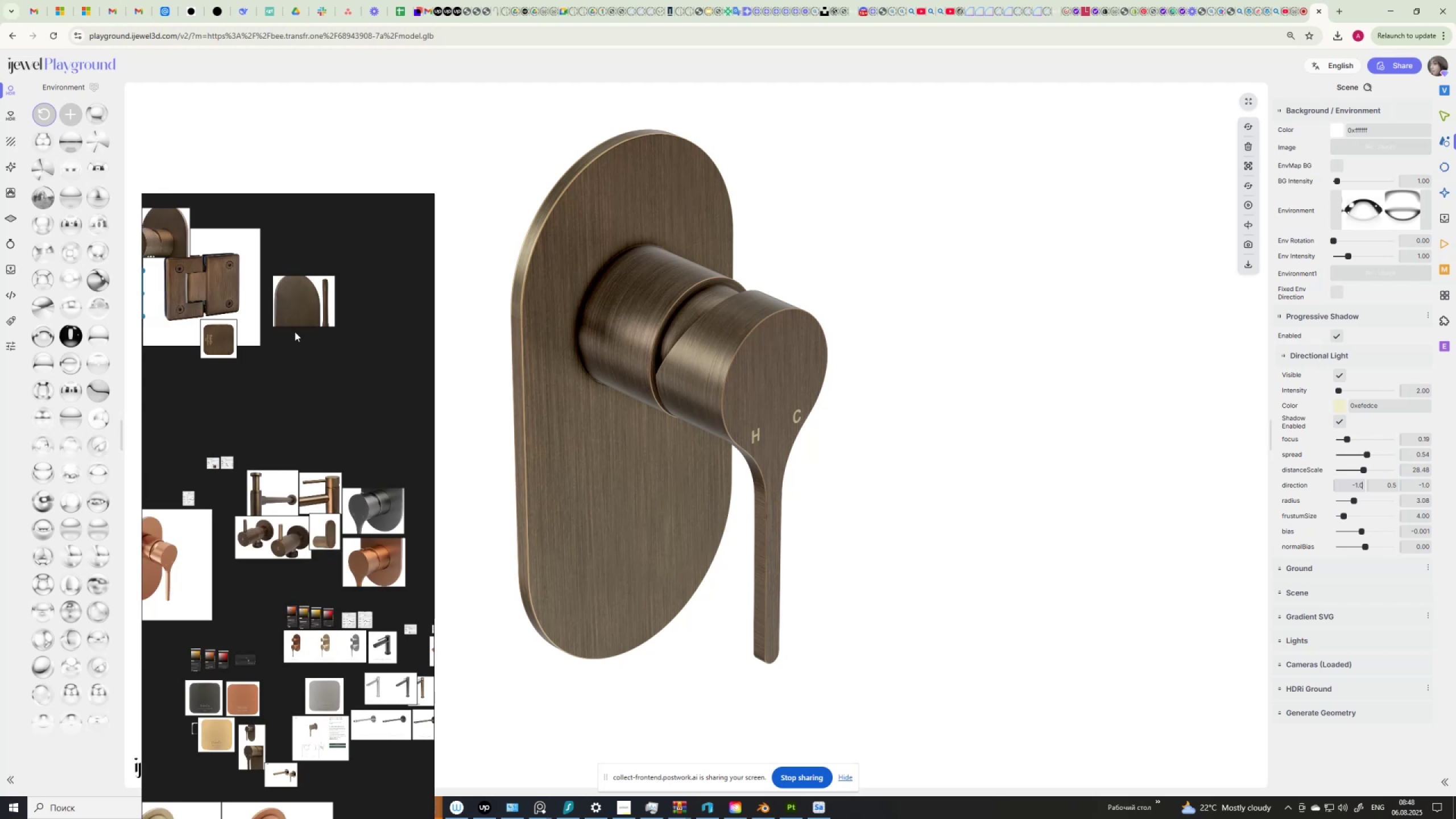 
scroll: coordinate [212, 358], scroll_direction: up, amount: 11.0
 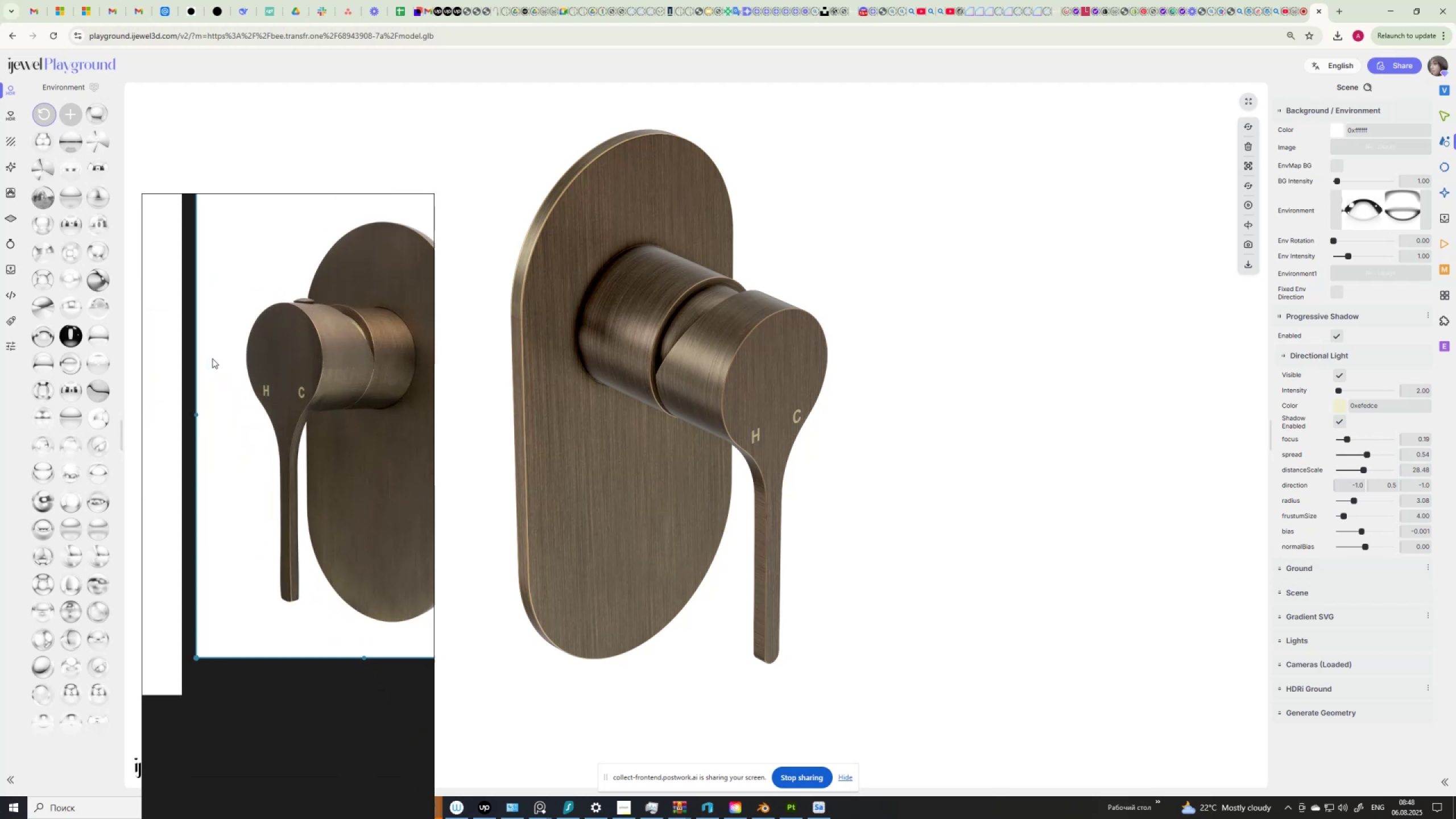 
scroll: coordinate [261, 407], scroll_direction: down, amount: 10.0
 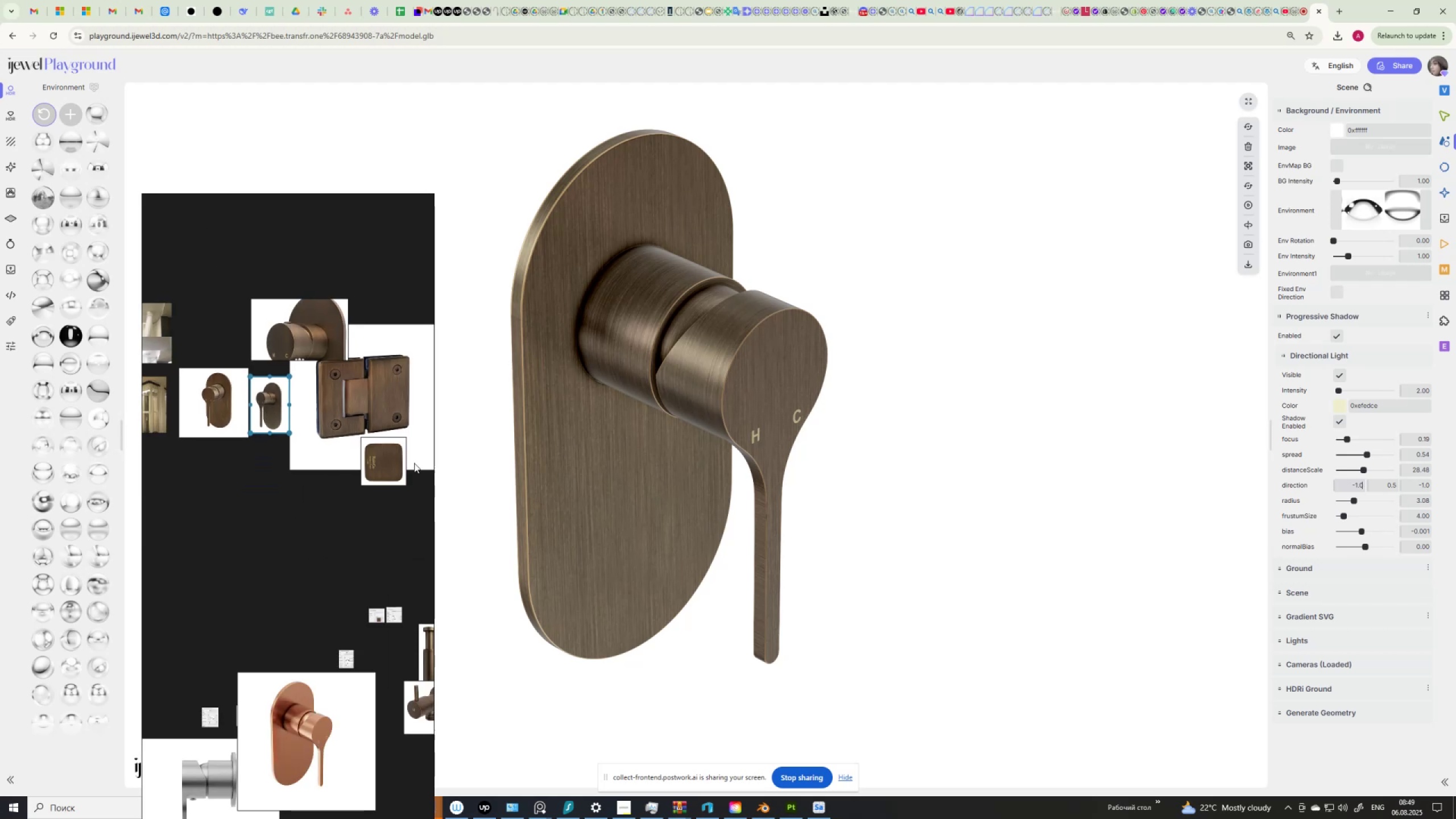 
scroll: coordinate [392, 366], scroll_direction: up, amount: 6.0
 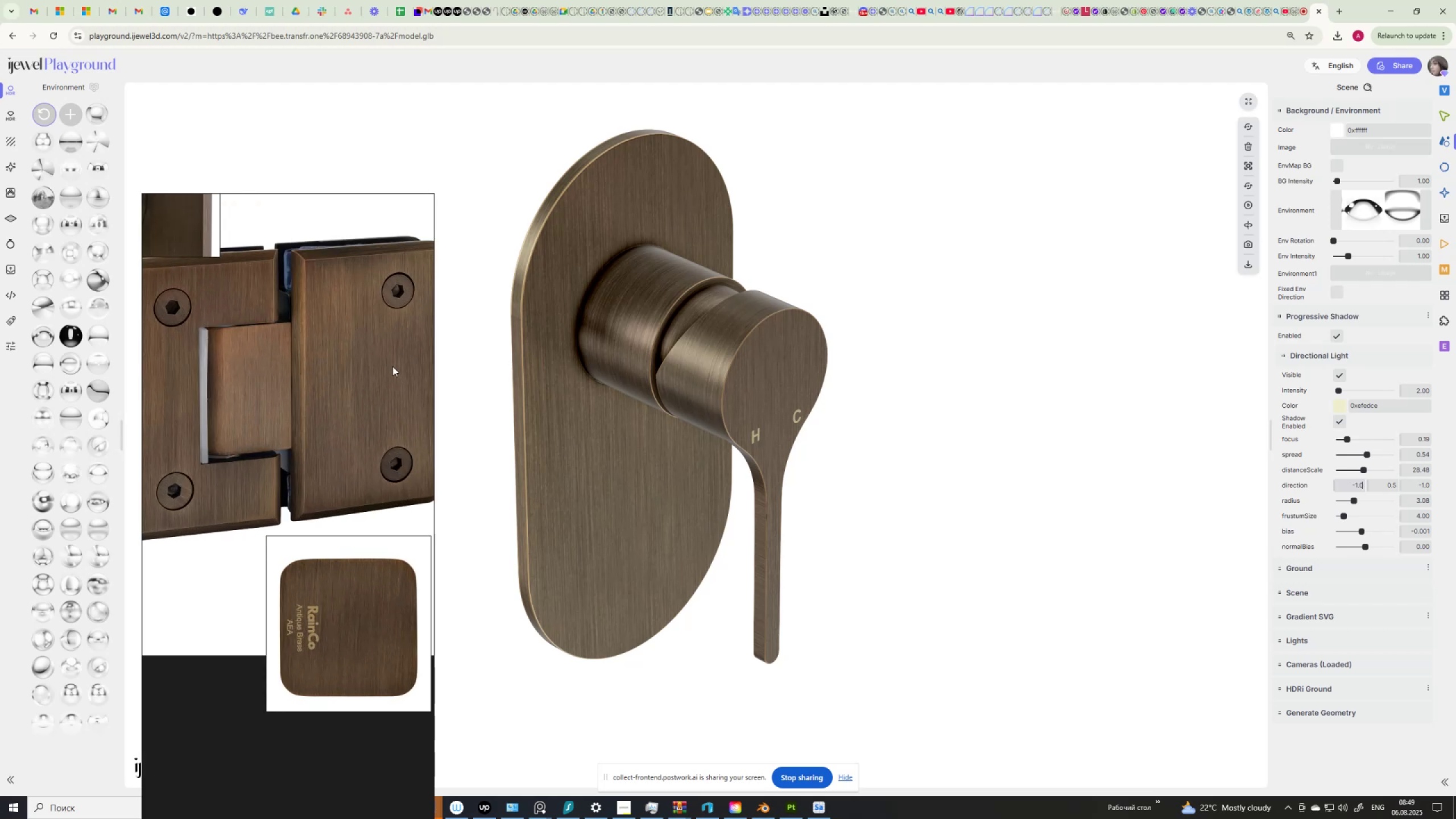 
scroll: coordinate [392, 366], scroll_direction: down, amount: 1.0
 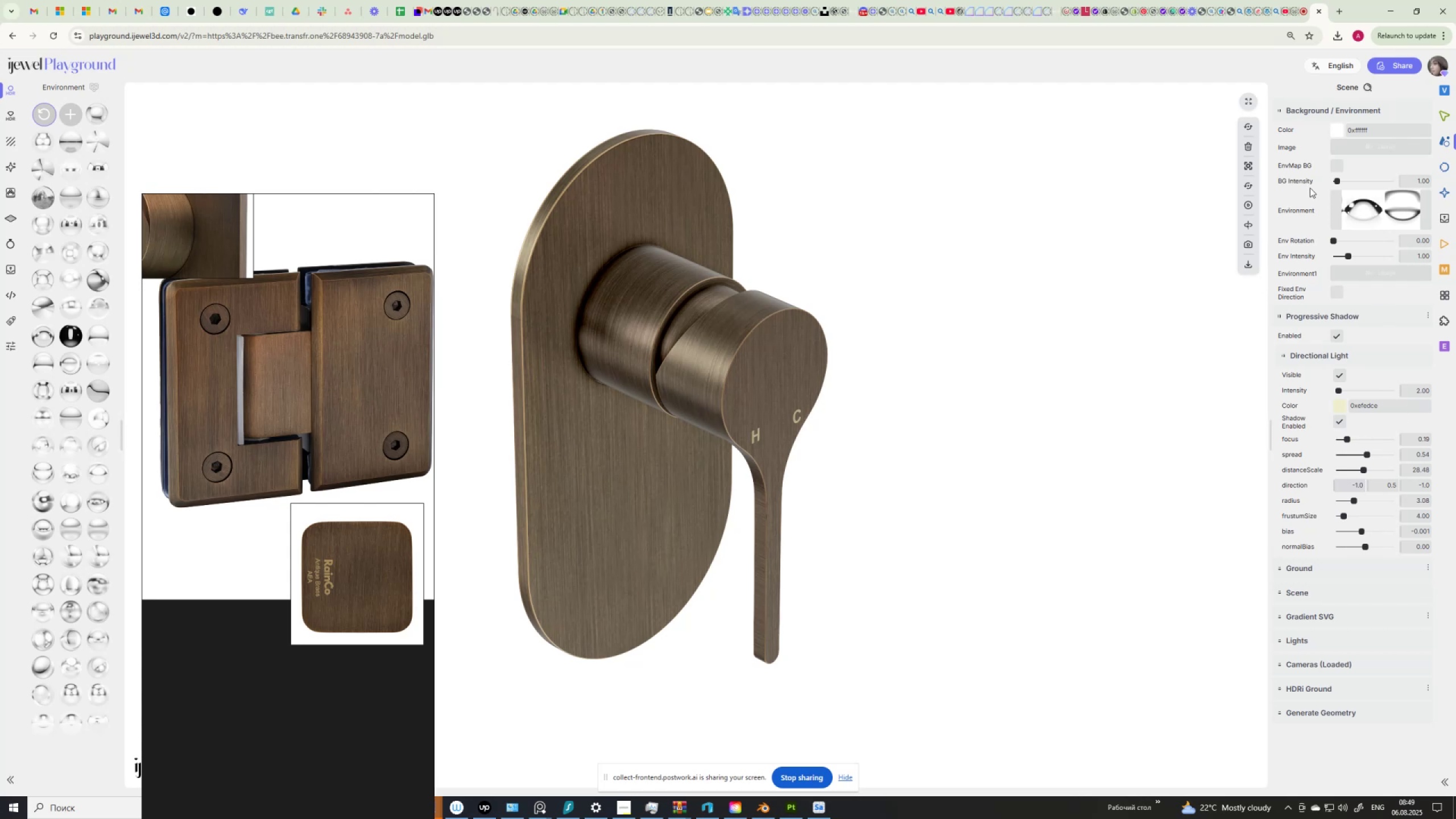 
left_click([1334, 131])
 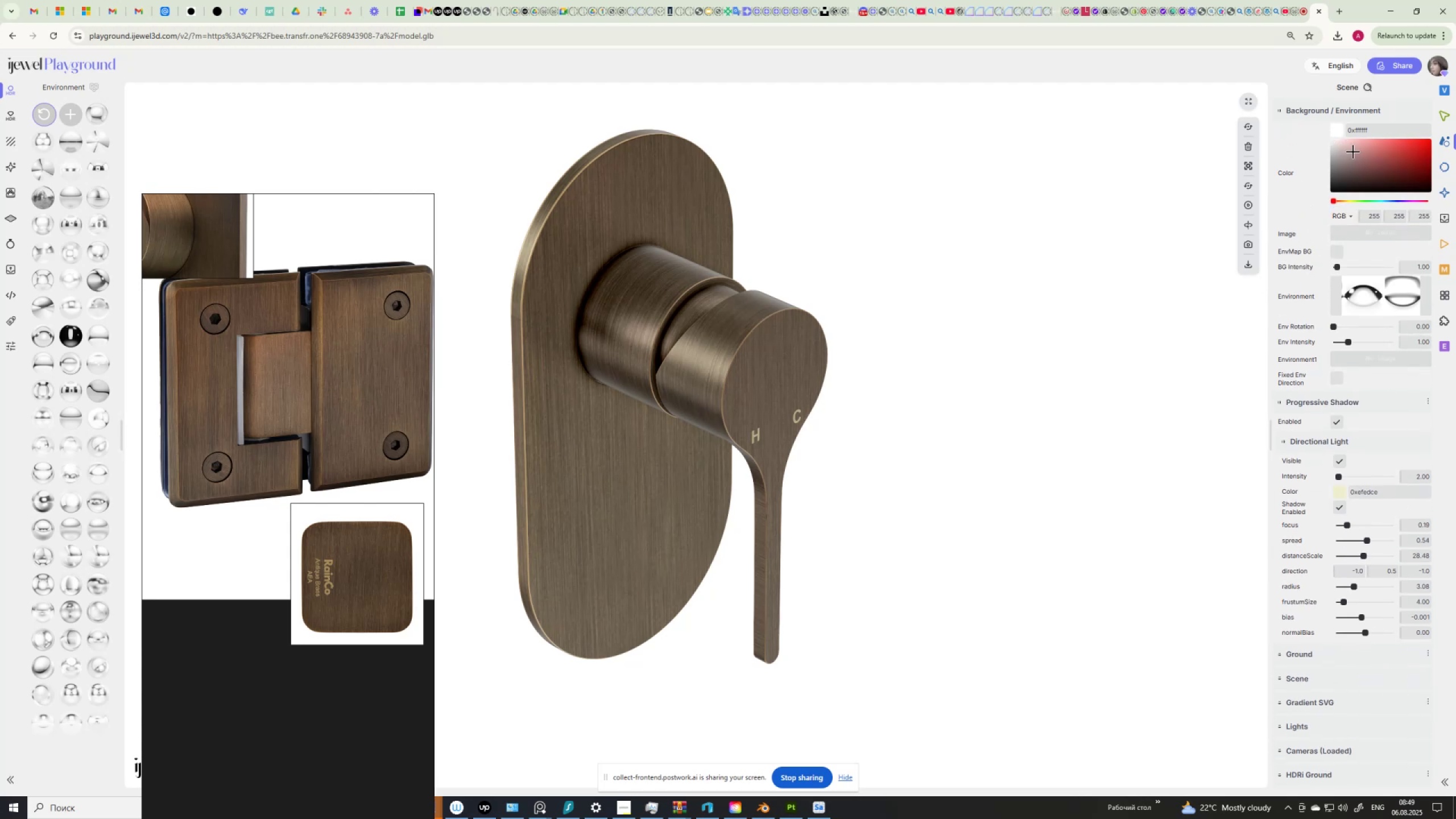 
left_click([1354, 151])
 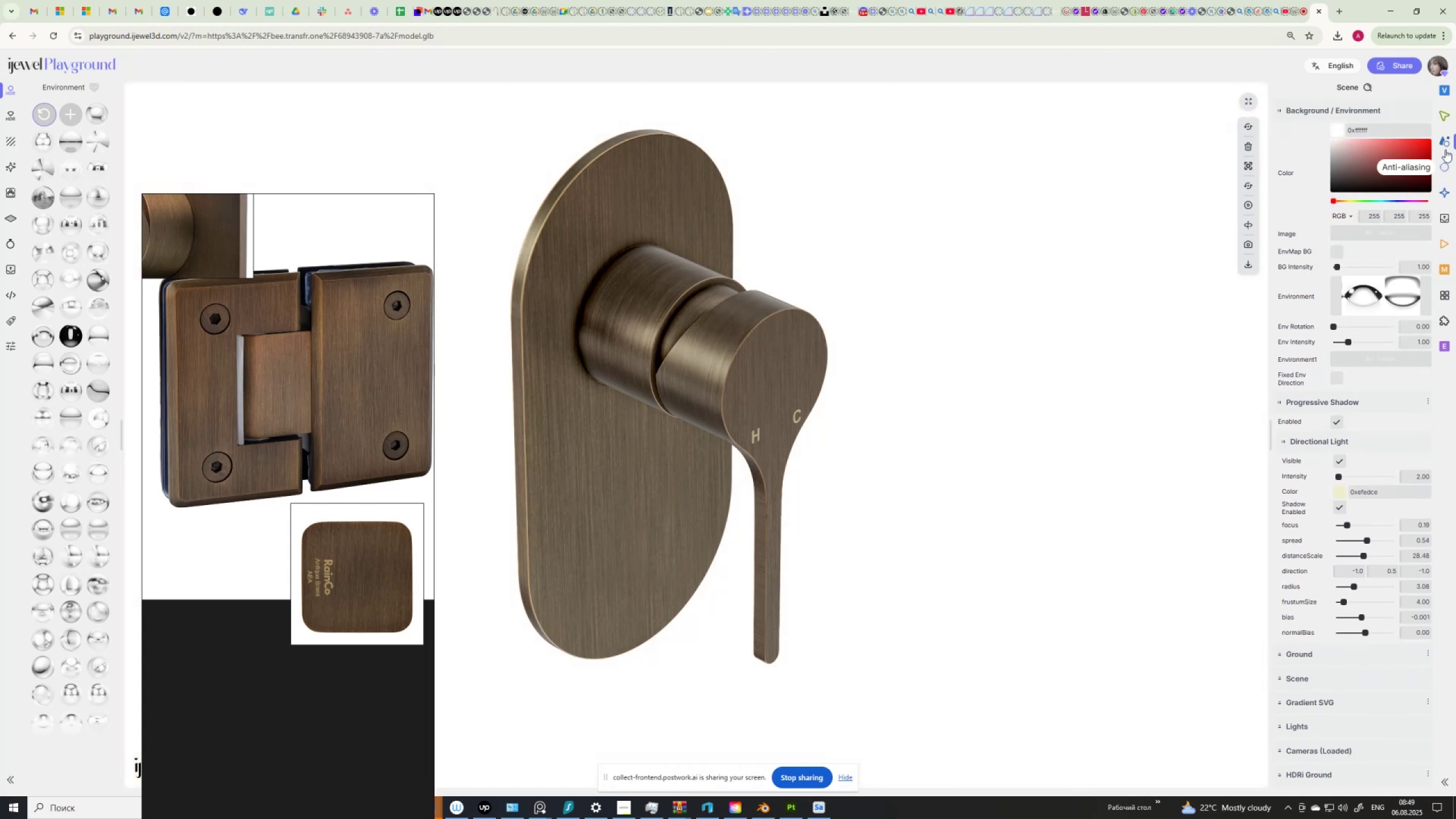 
wait(5.62)
 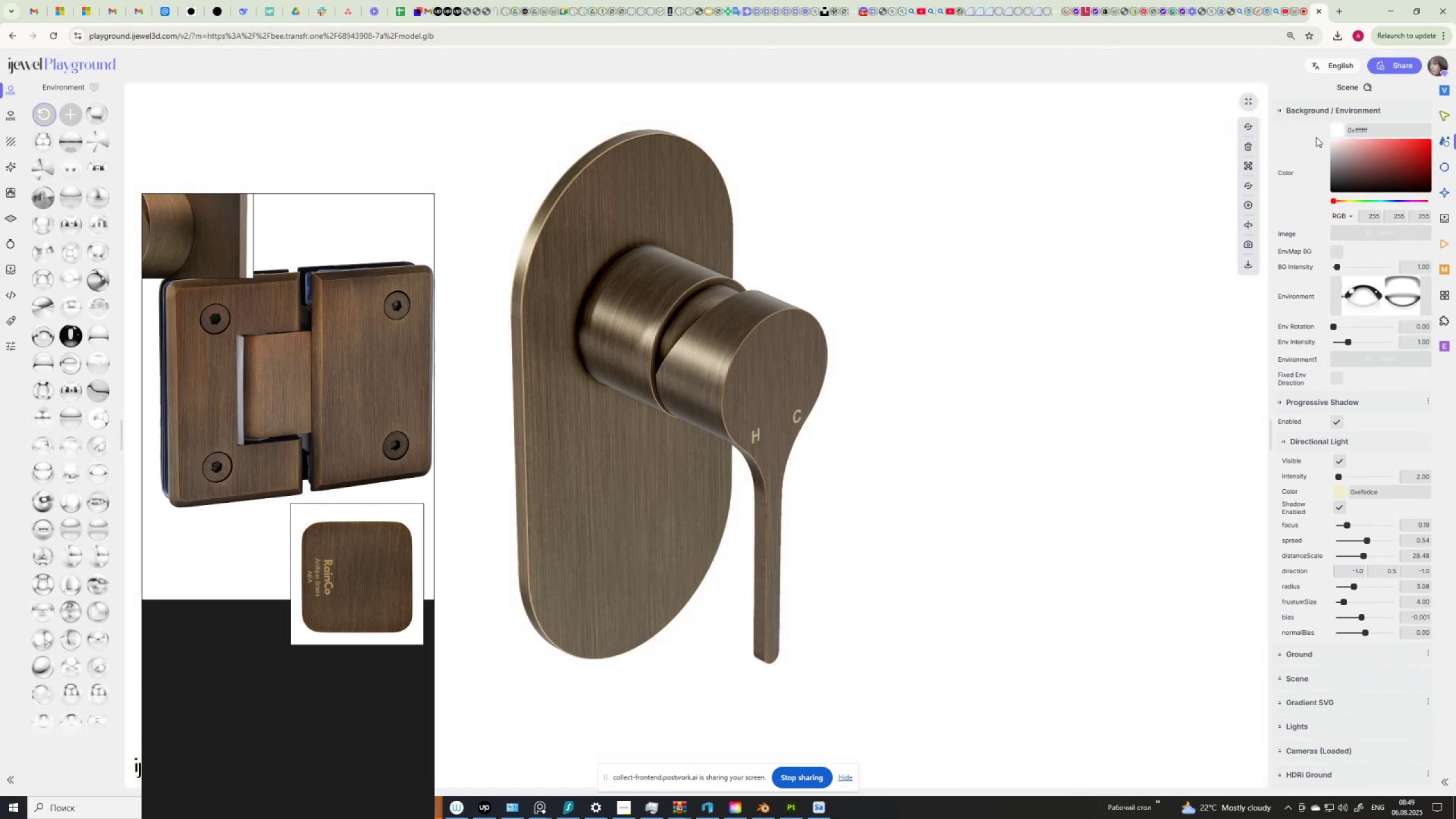 
left_click([1280, 108])
 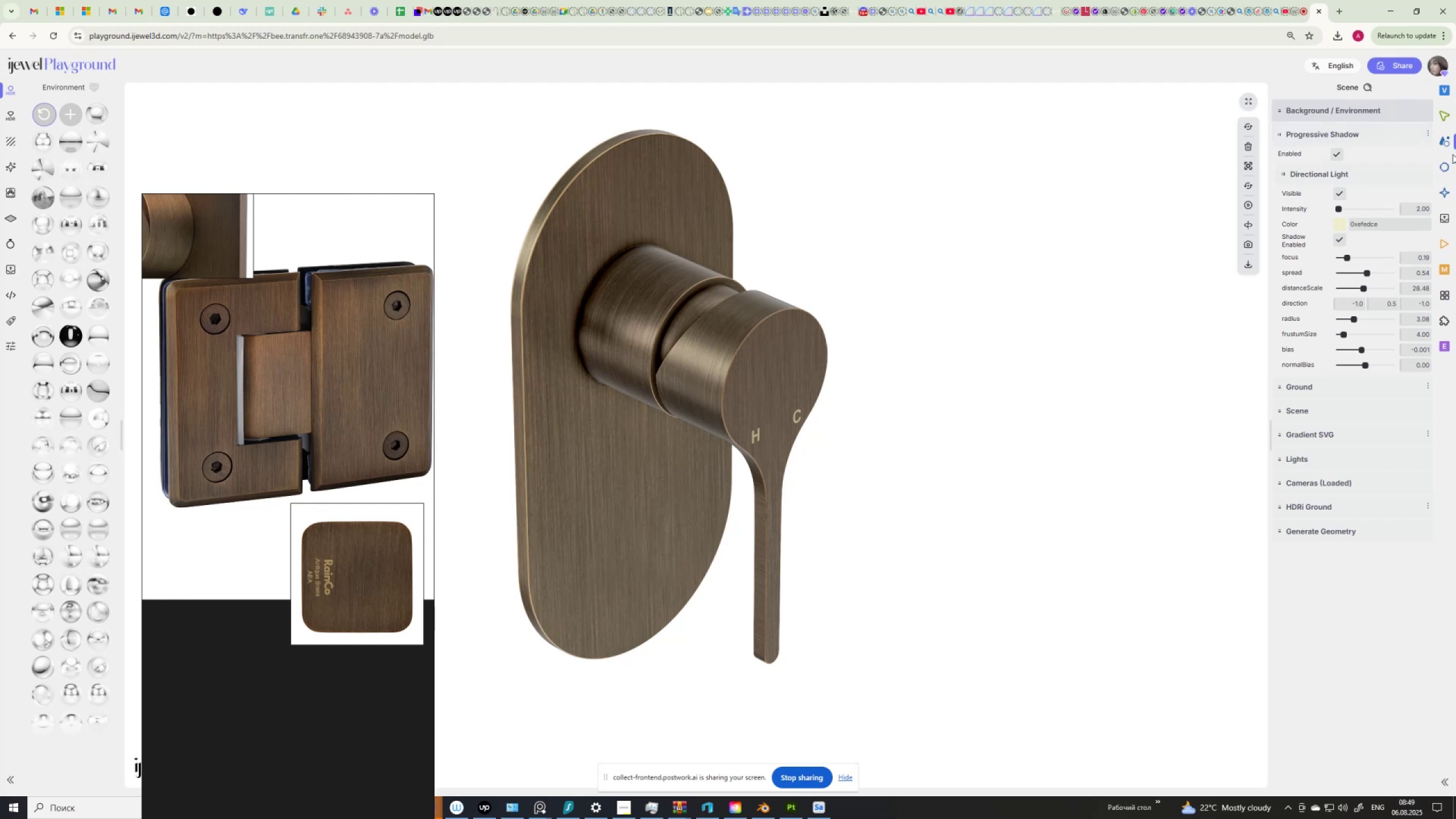 
mouse_move([1438, 140])
 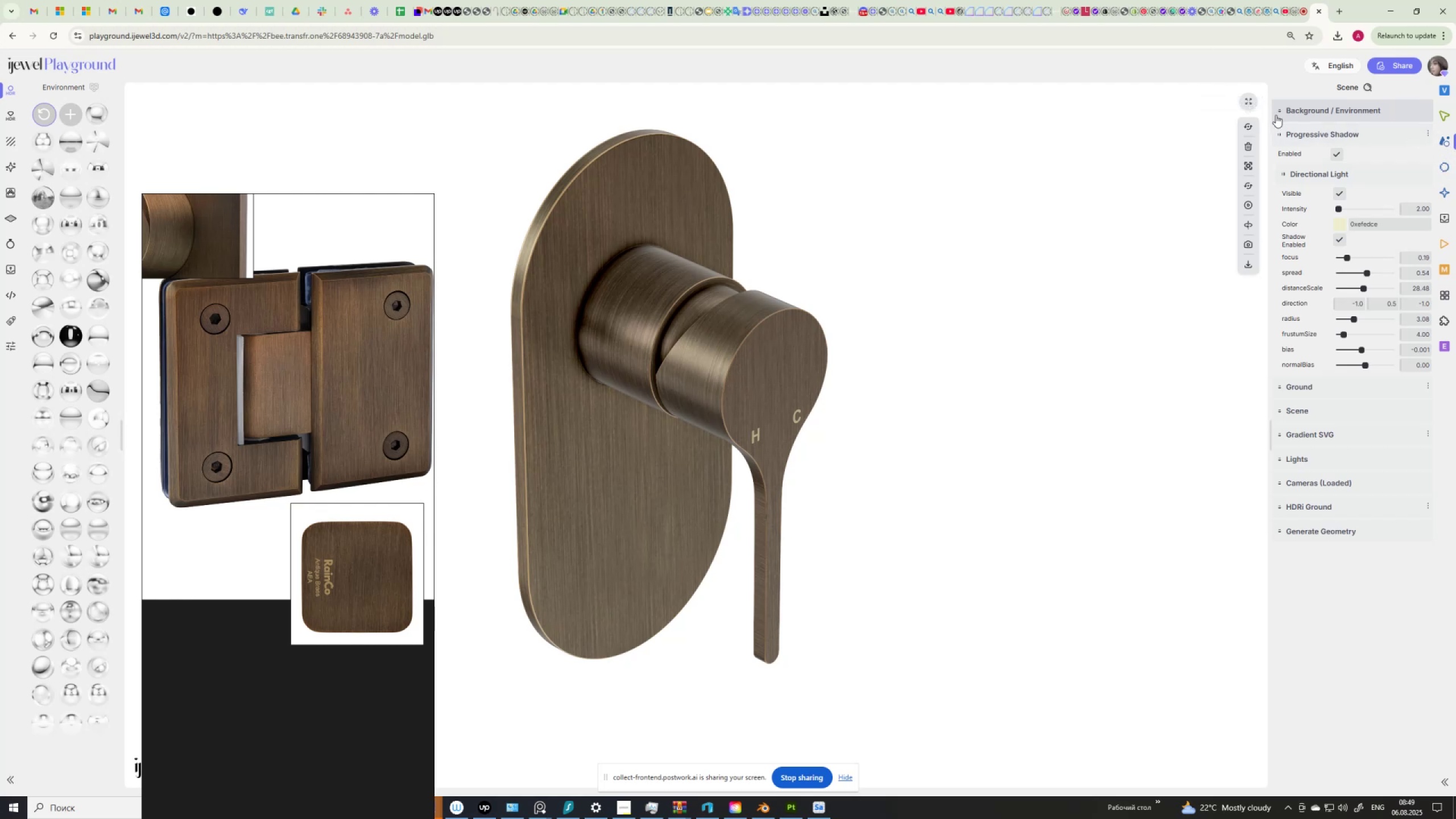 
left_click([1279, 112])
 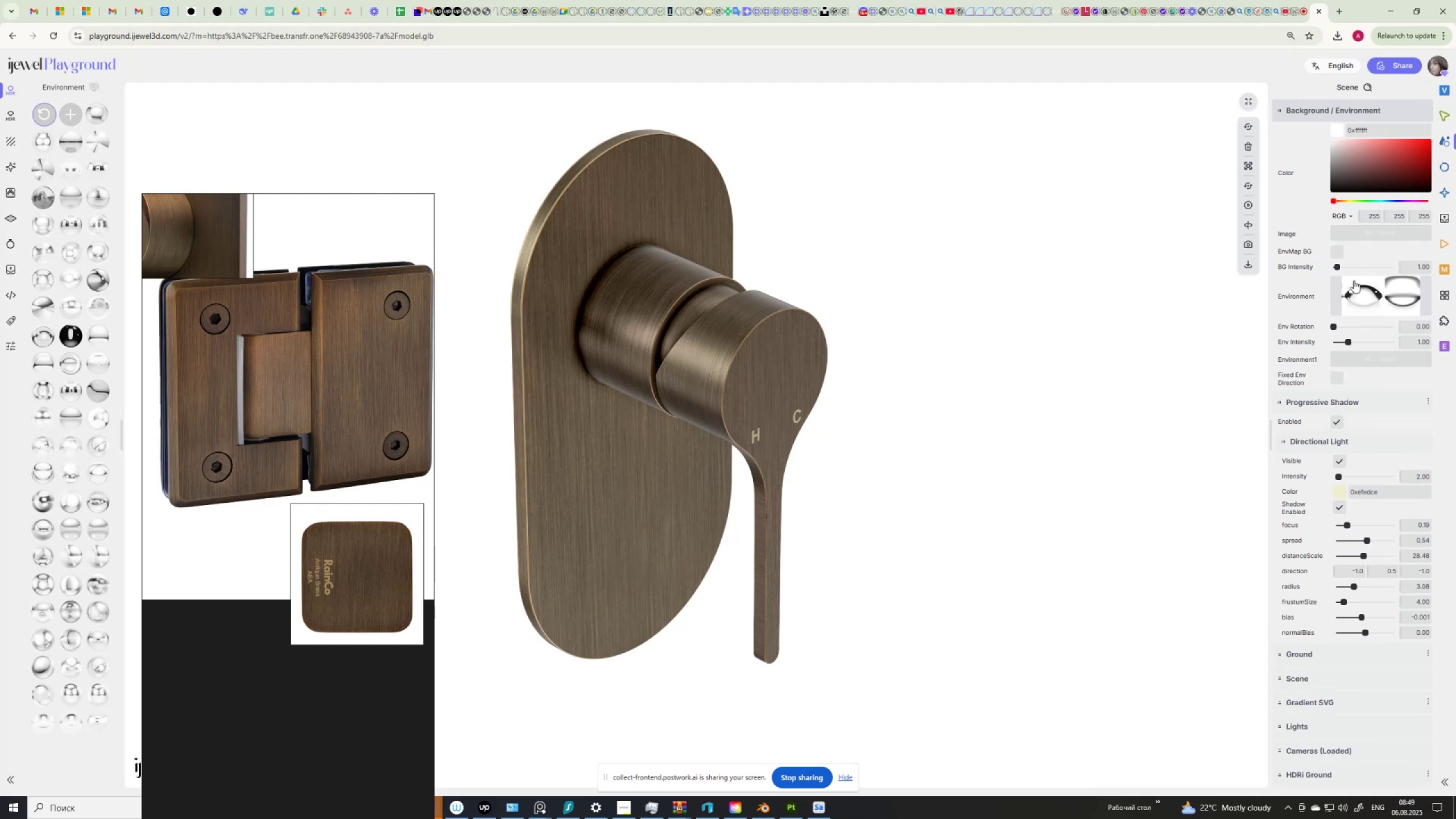 
wait(12.26)
 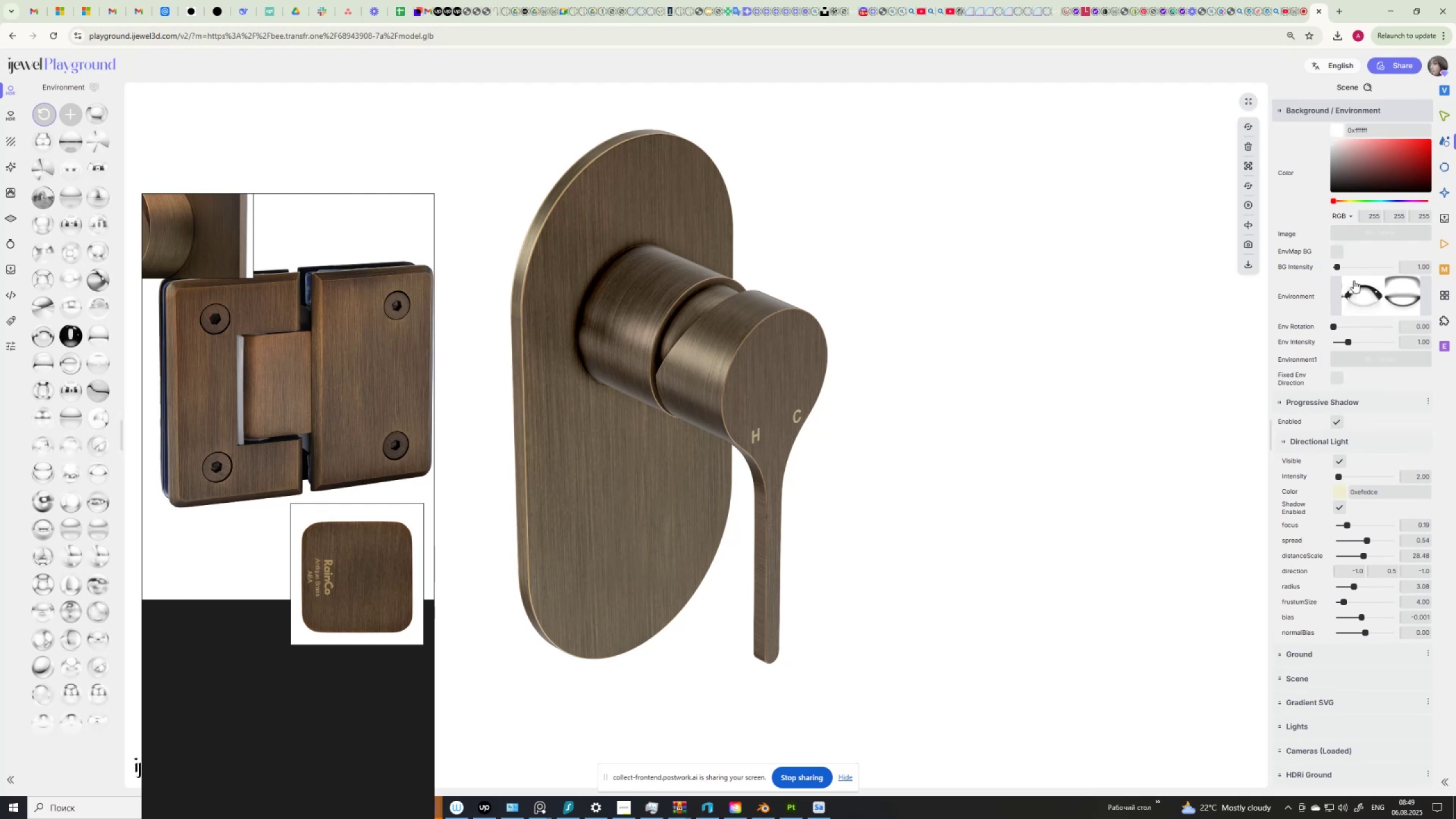 
left_click([1341, 493])
 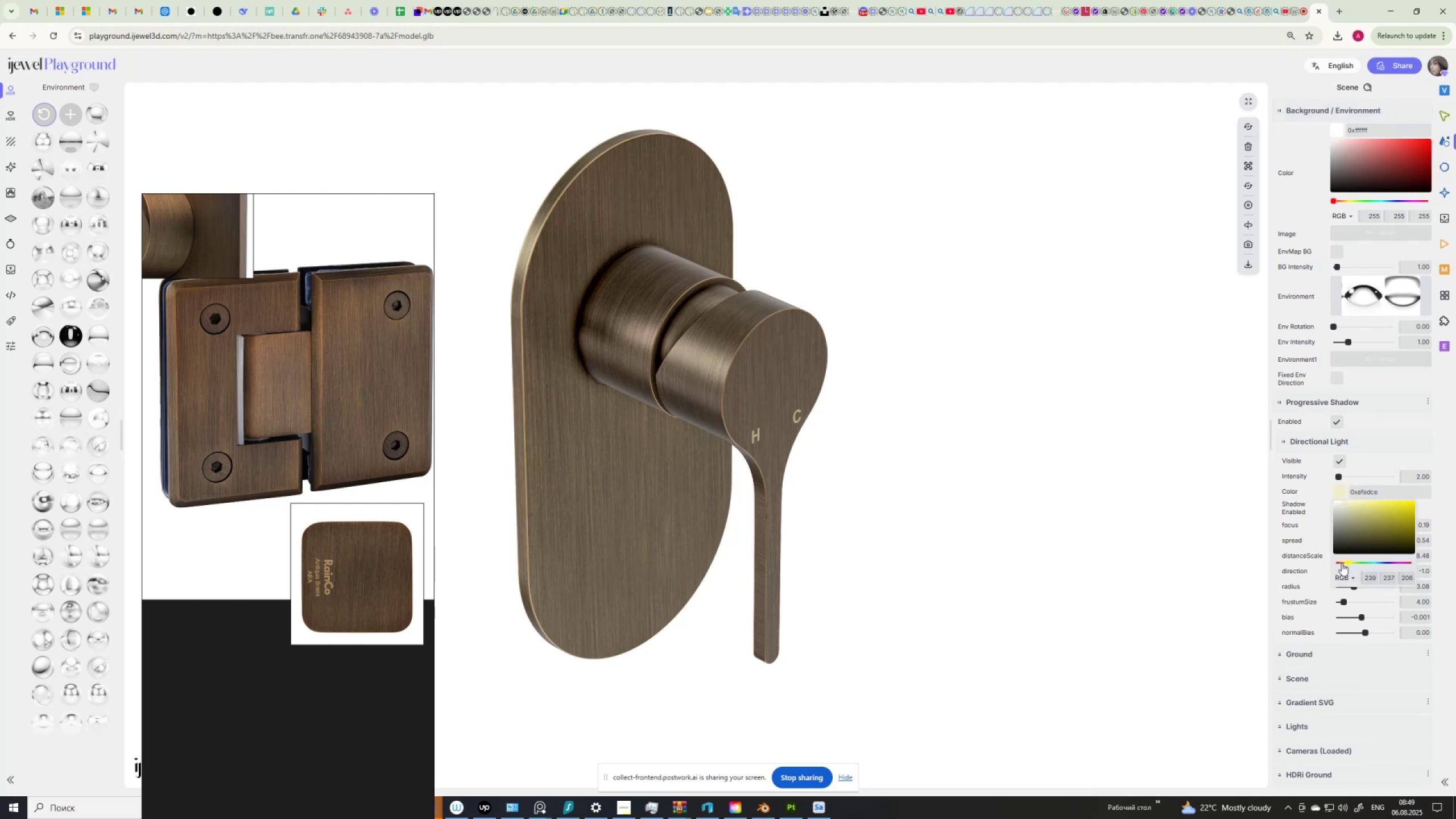 
left_click([1342, 563])
 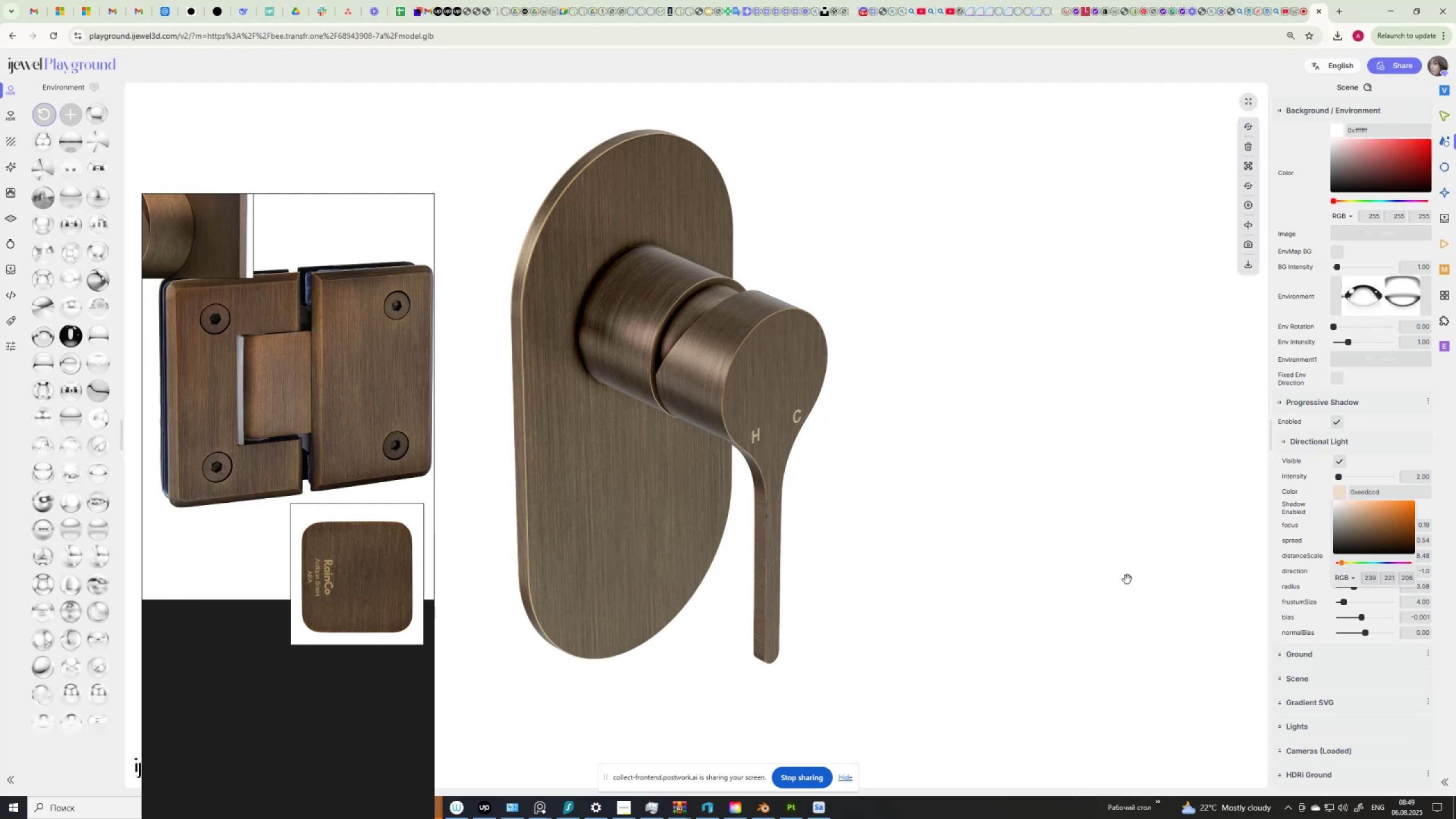 
wait(6.23)
 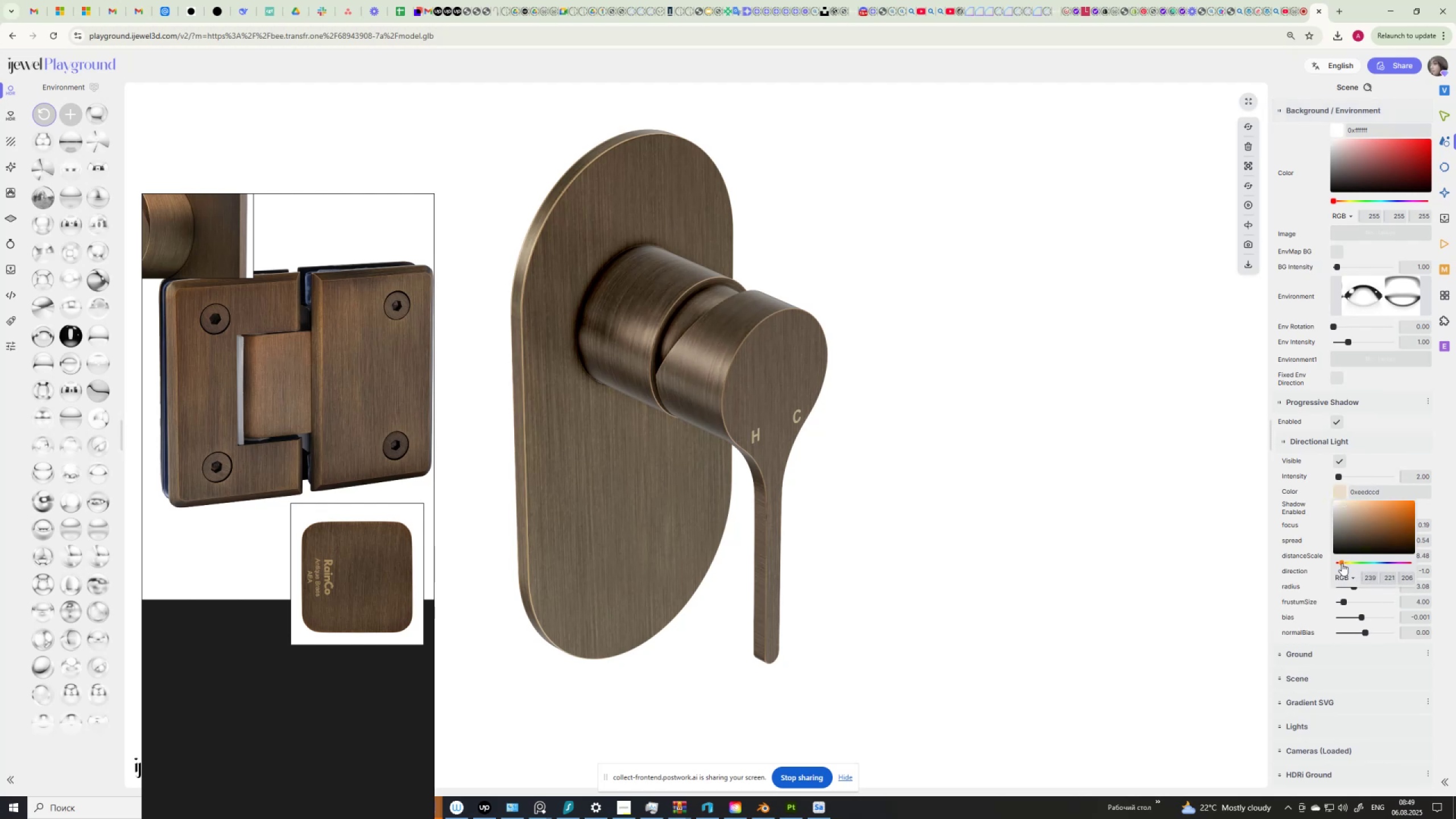 
scroll: coordinate [275, 613], scroll_direction: down, amount: 2.0
 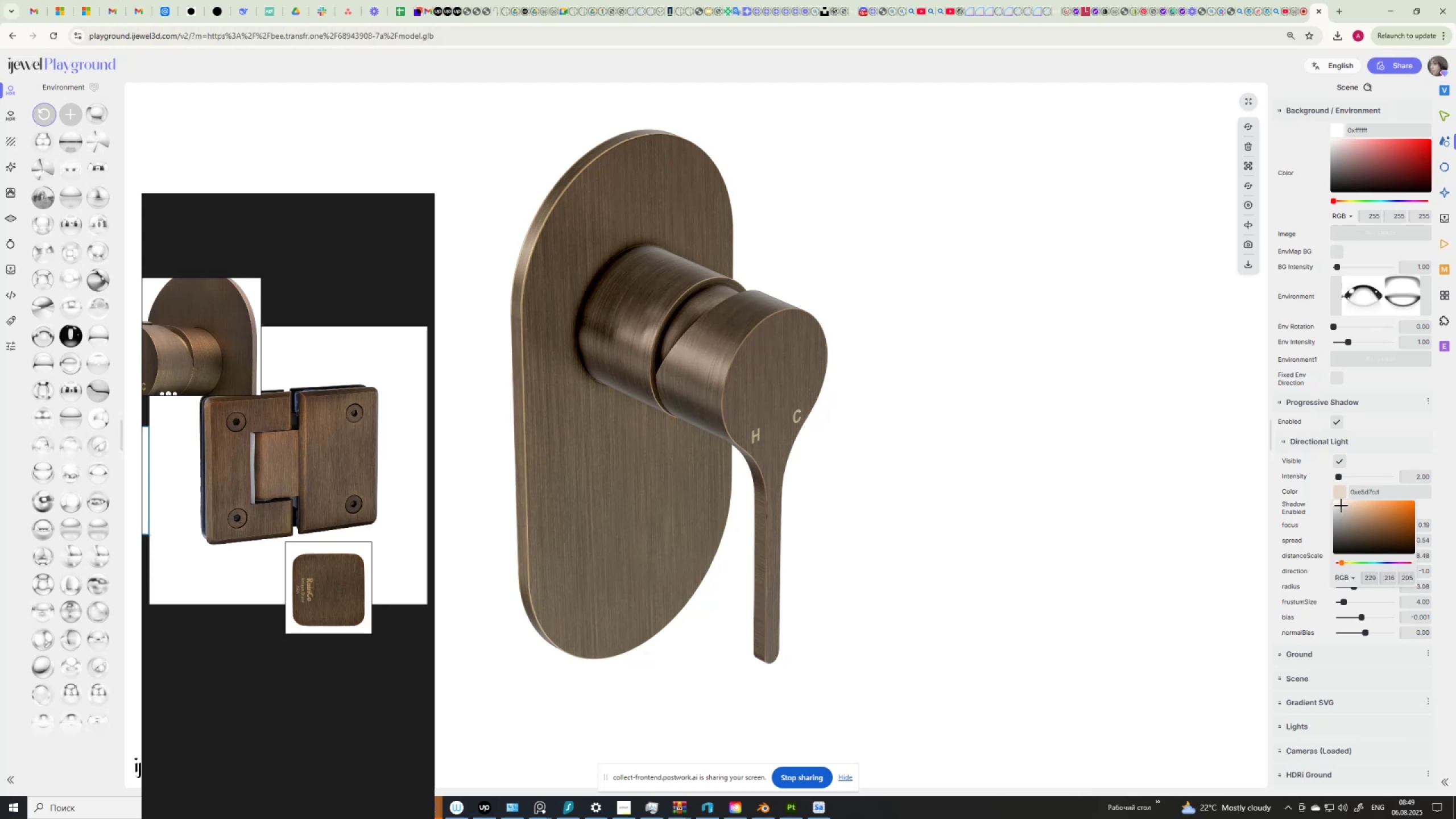 
wait(12.4)
 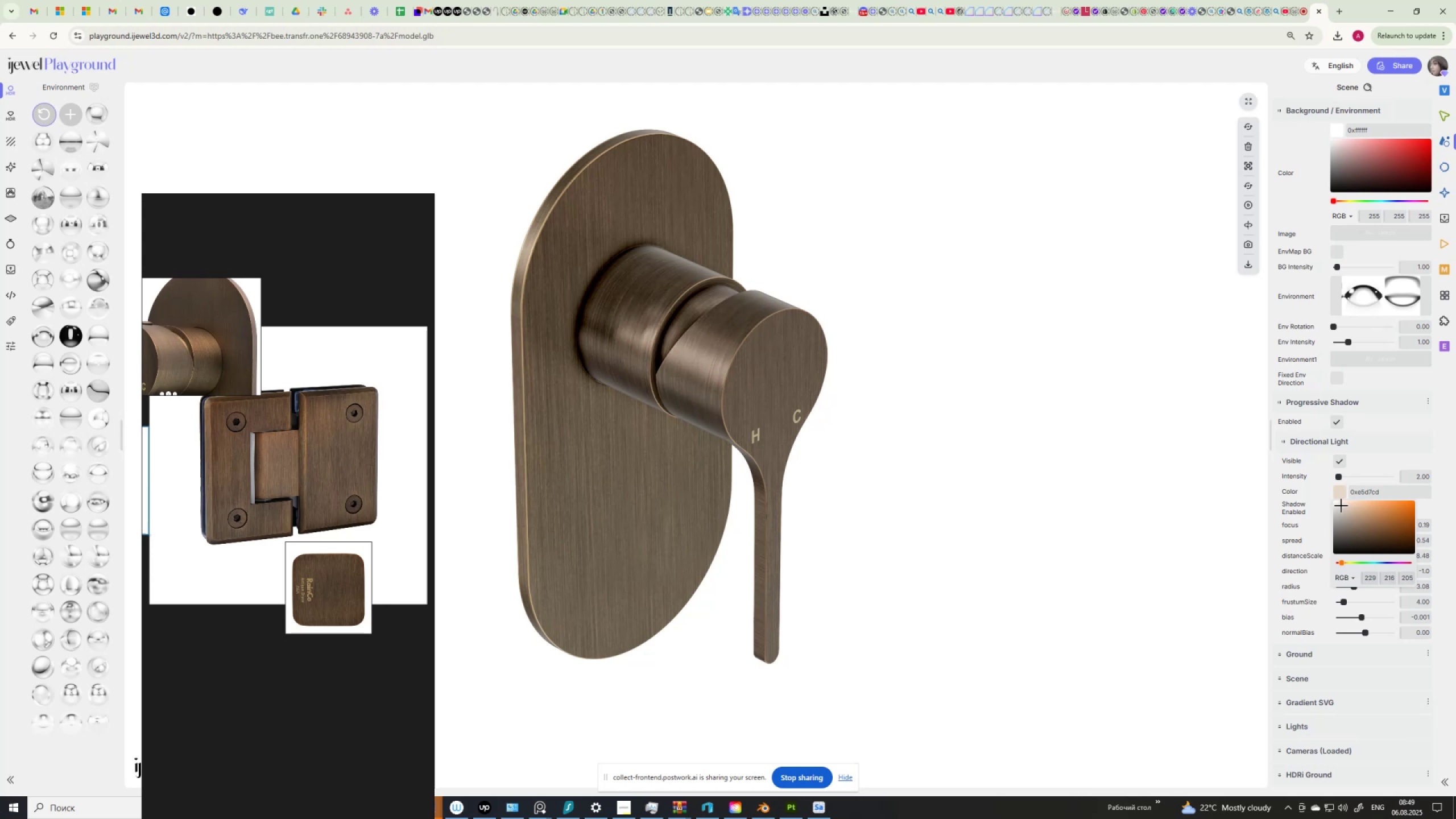 
left_click([1342, 564])
 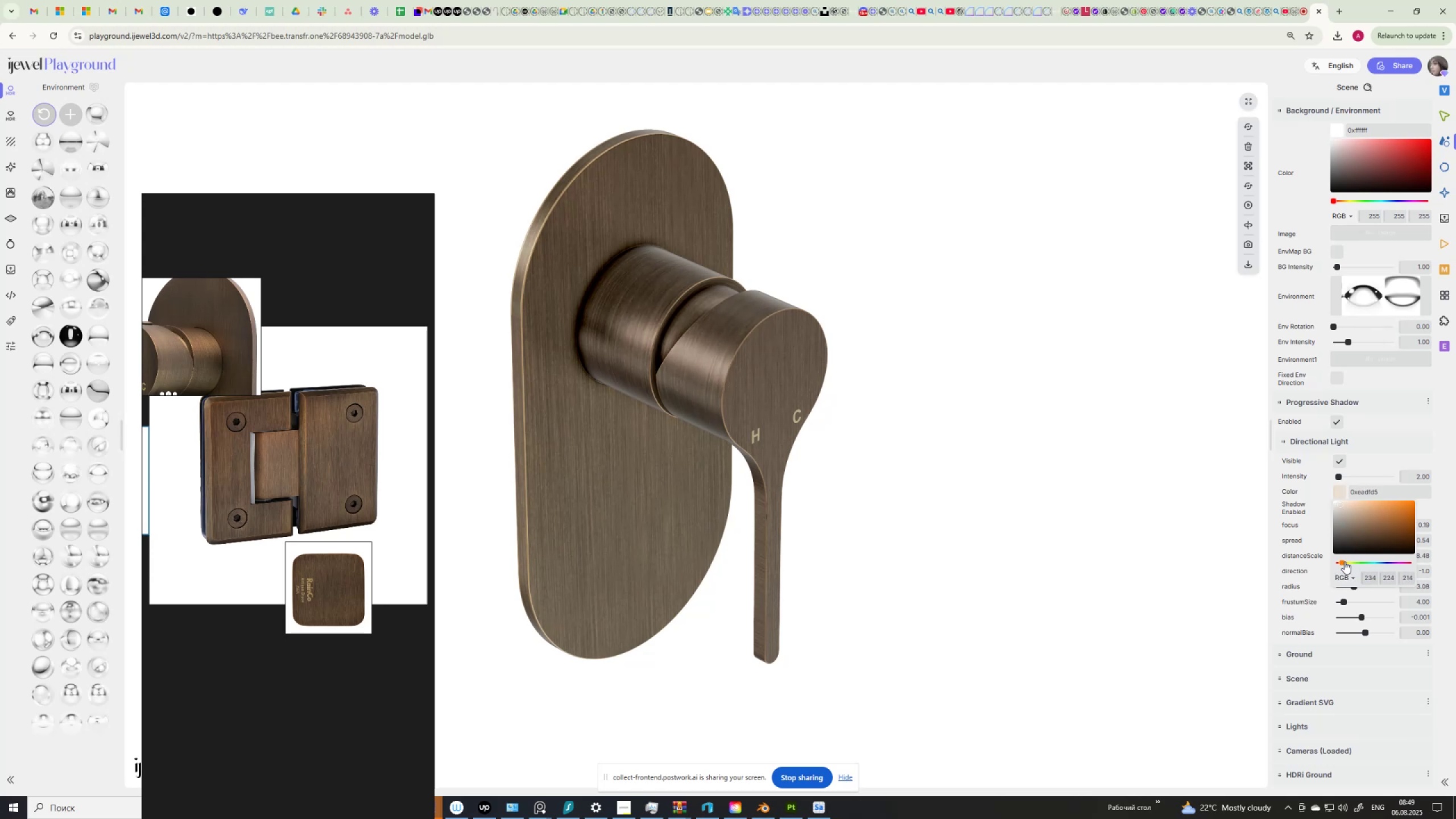 
left_click([1345, 561])
 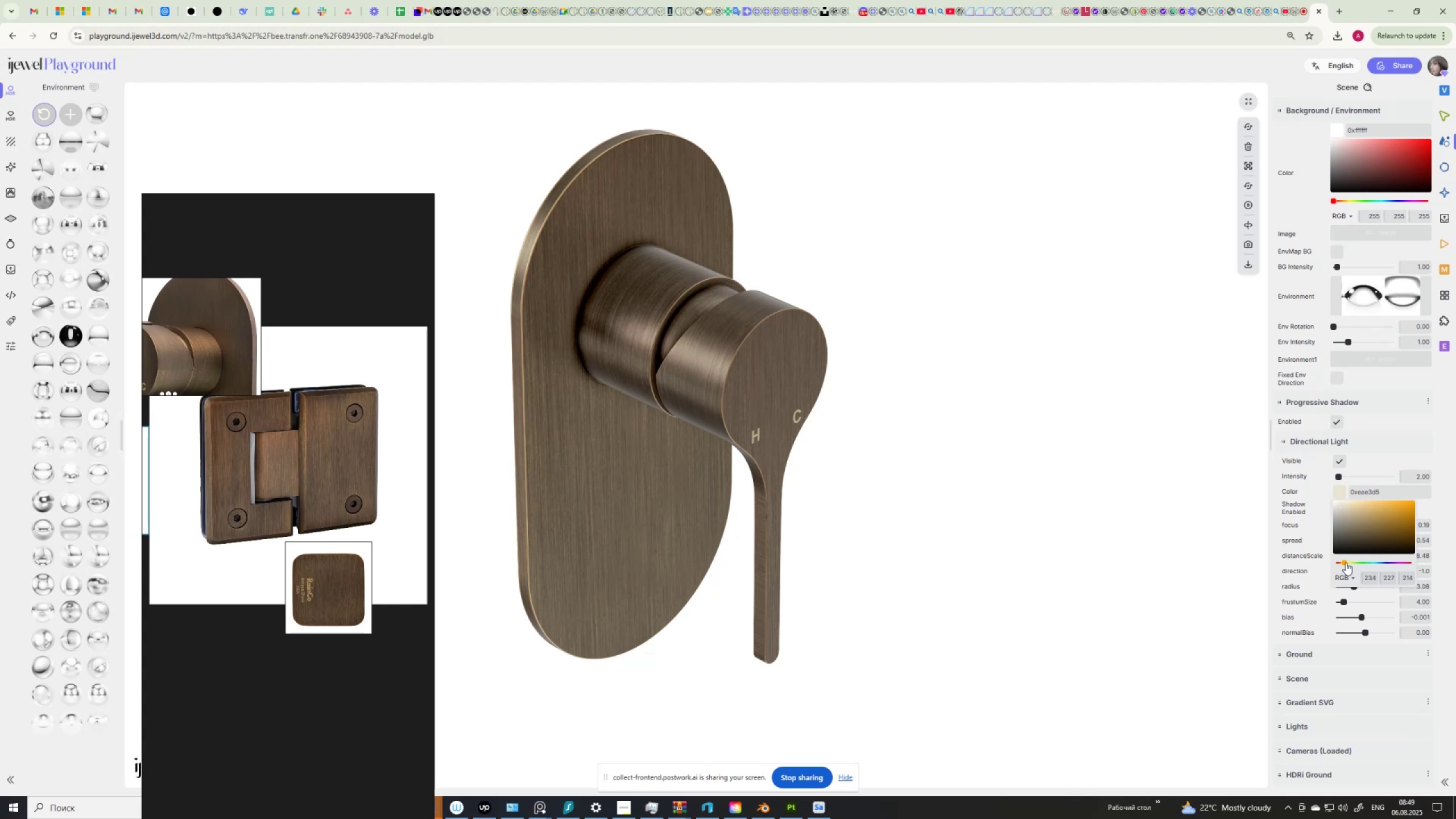 
wait(9.57)
 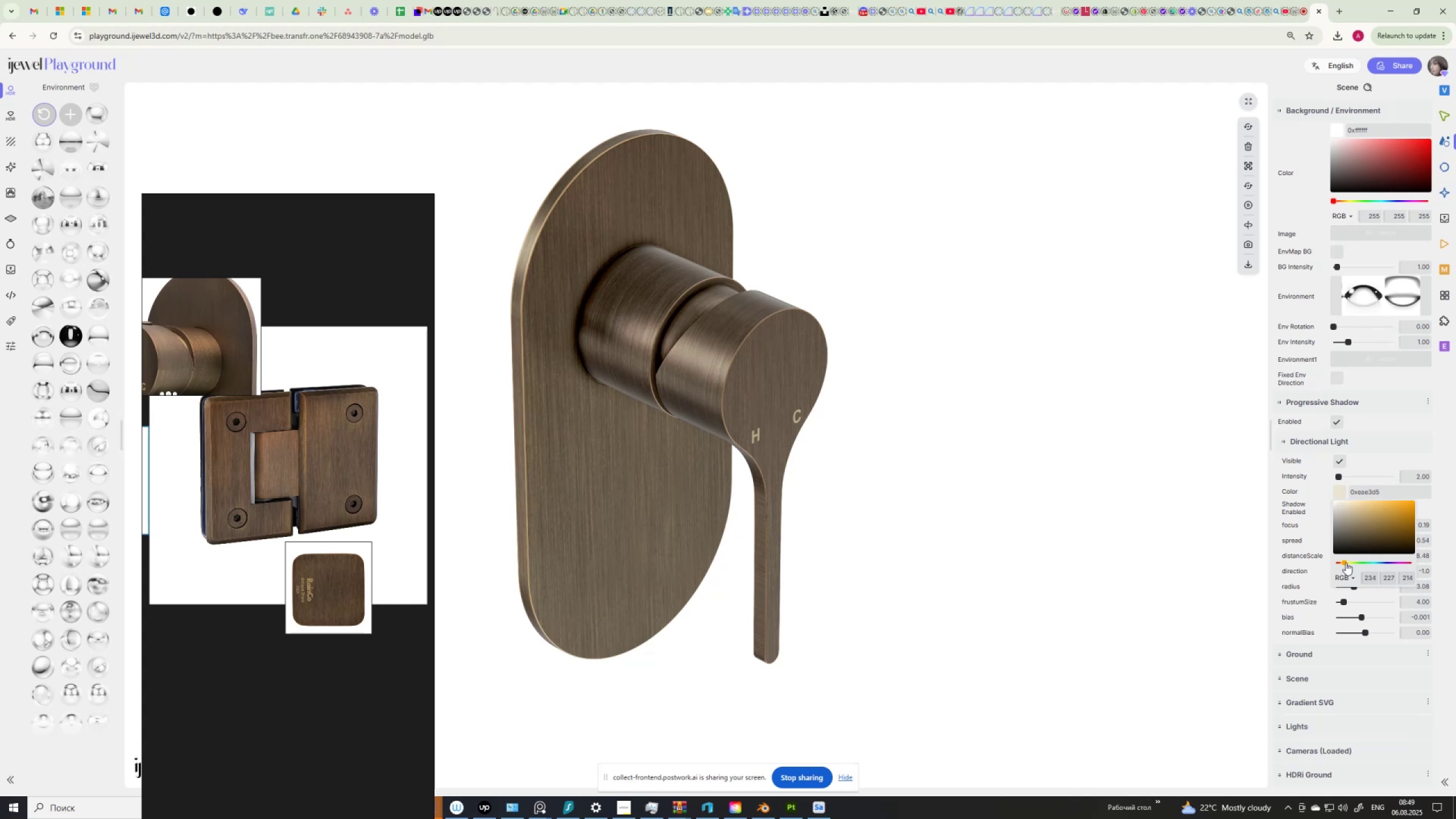 
scroll: coordinate [278, 548], scroll_direction: up, amount: 6.0
 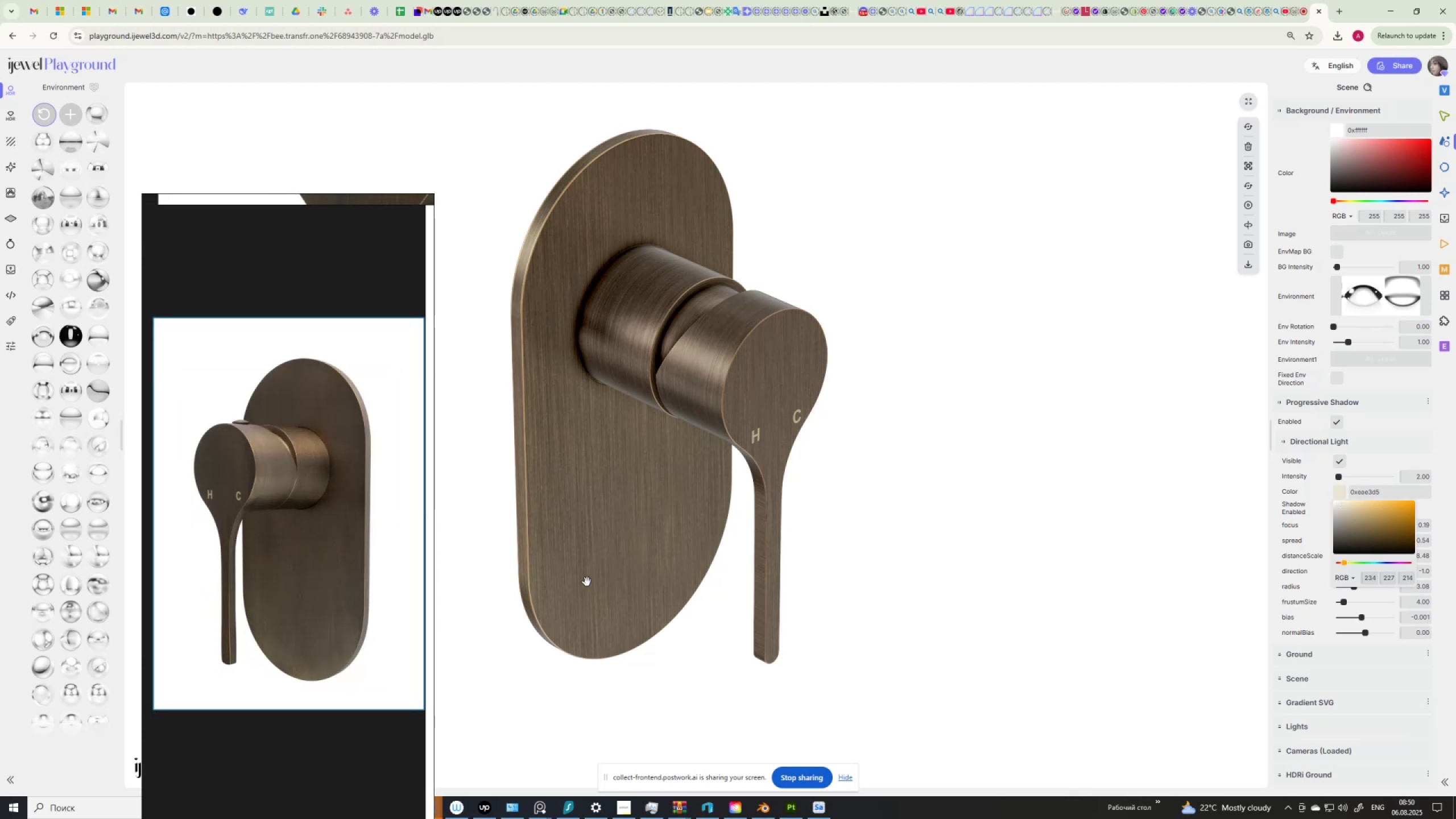 
left_click([587, 582])
 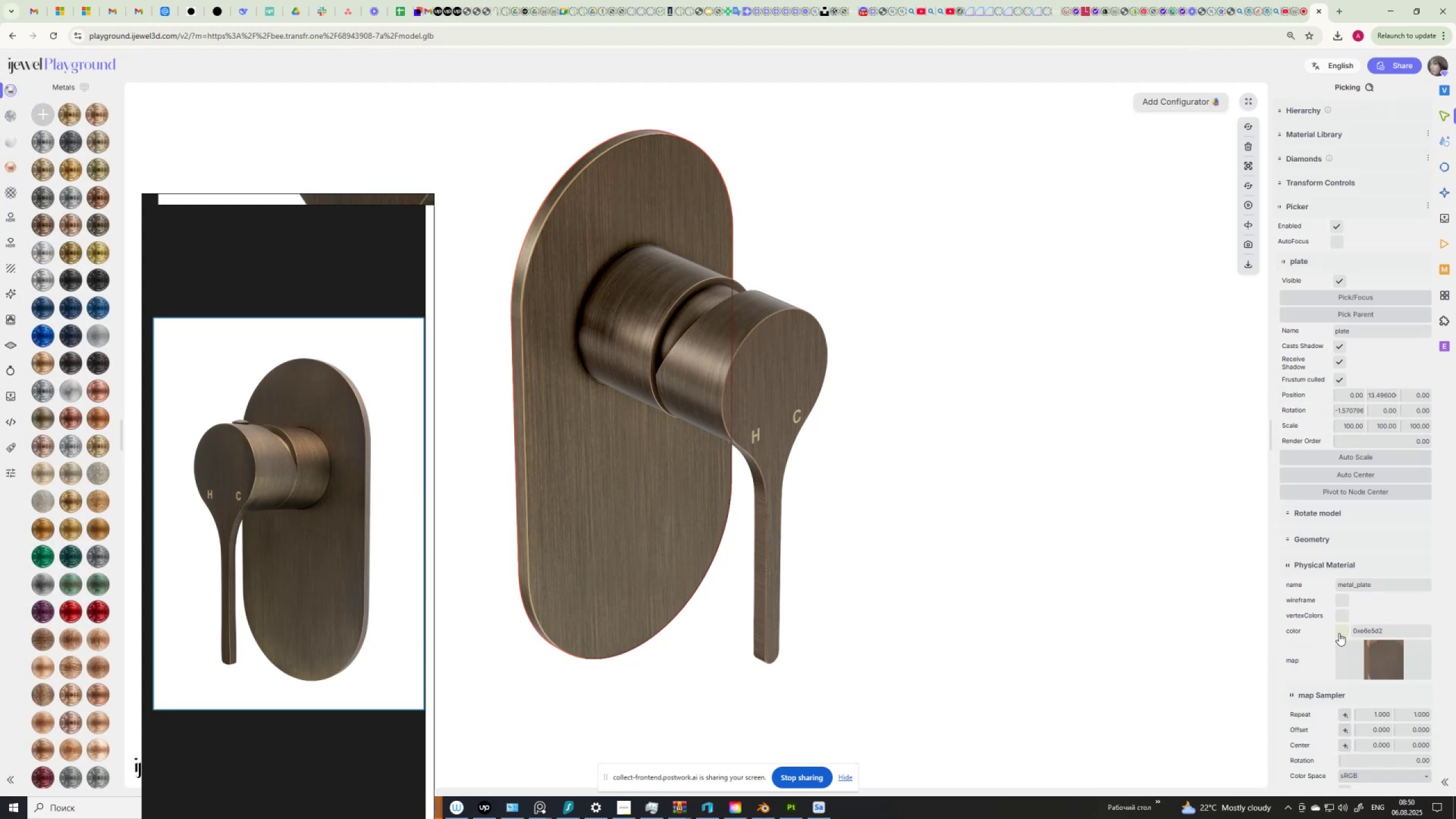 
left_click([1339, 633])
 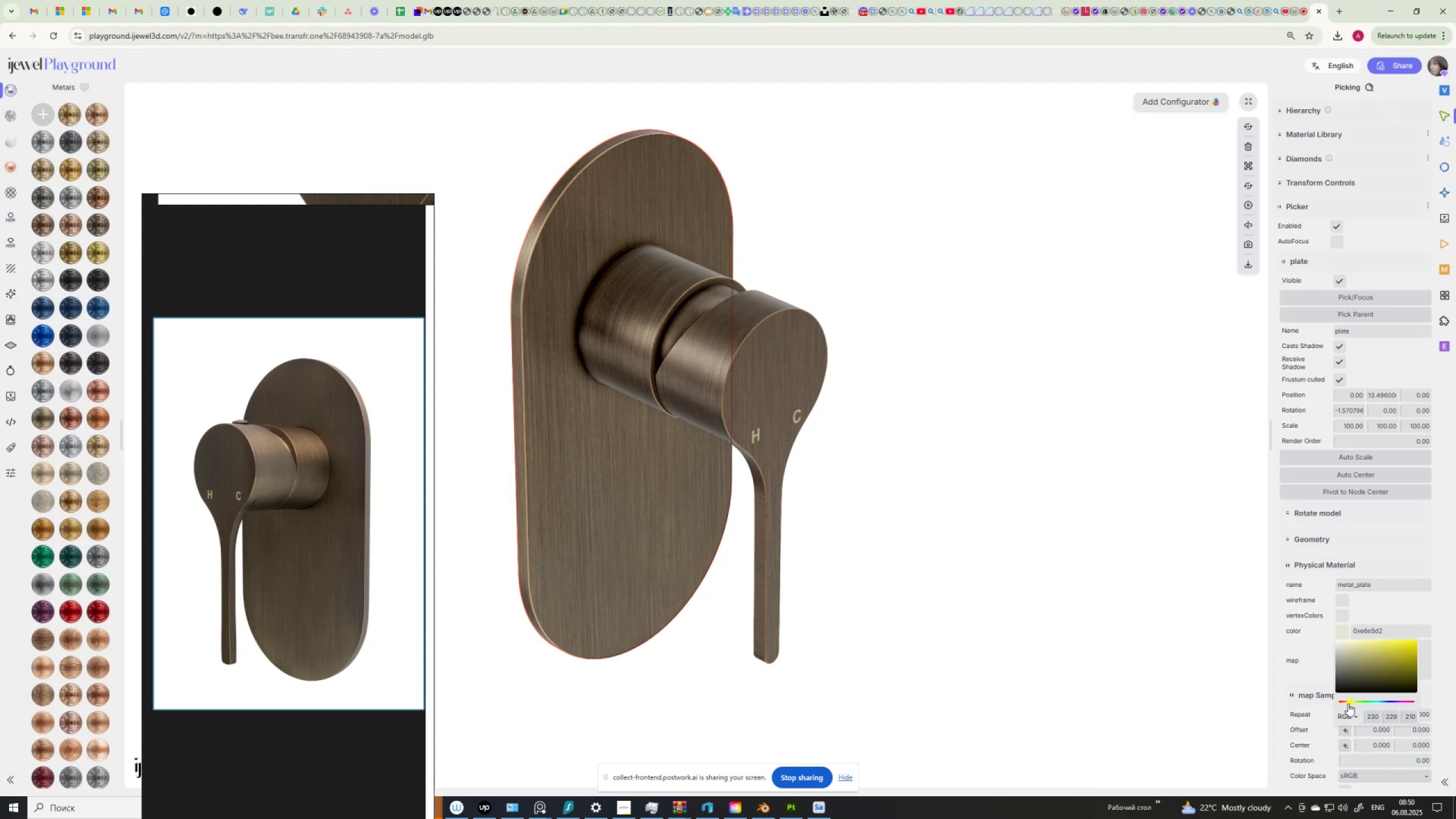 
left_click([1348, 701])
 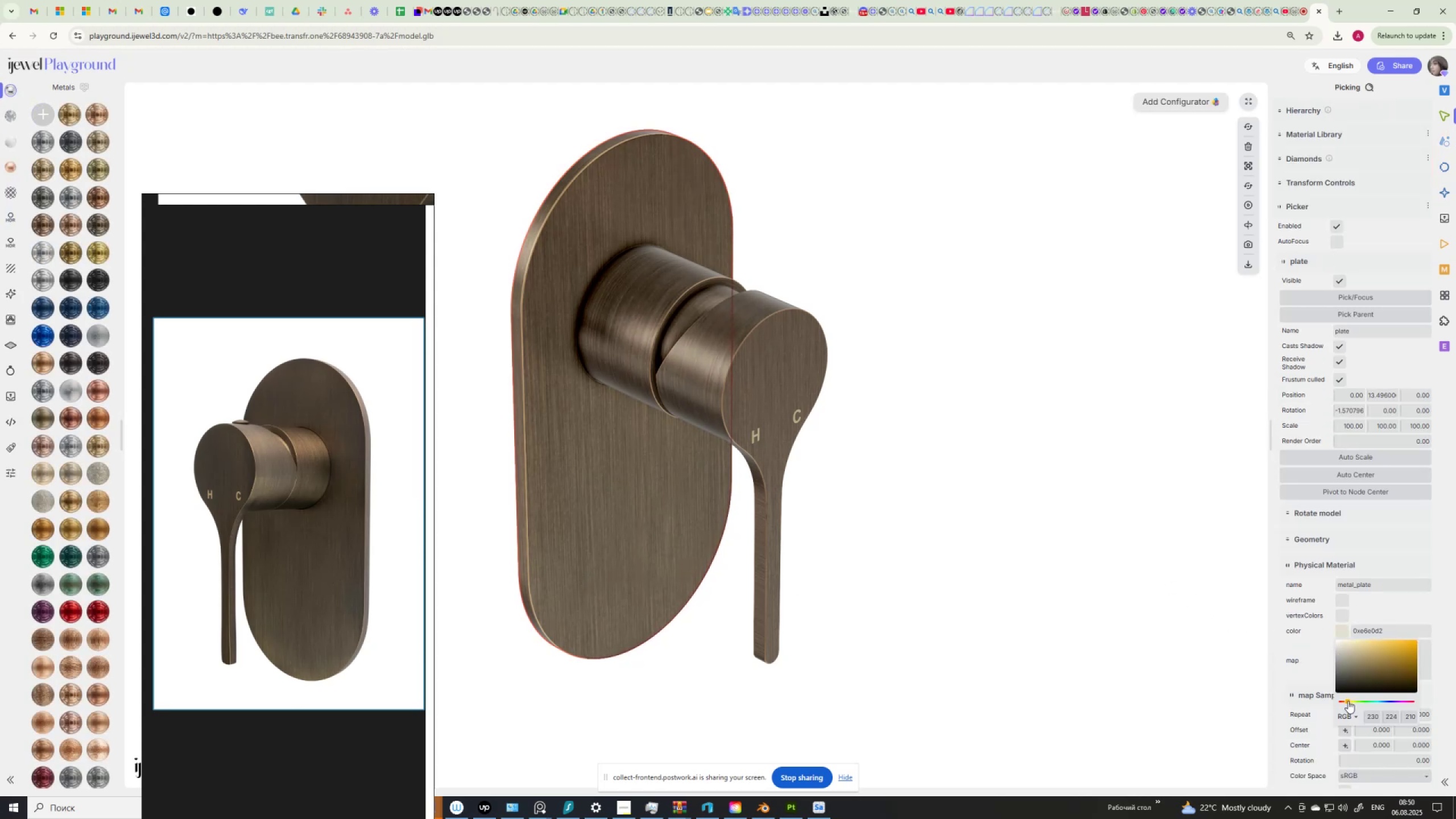 
wait(7.07)
 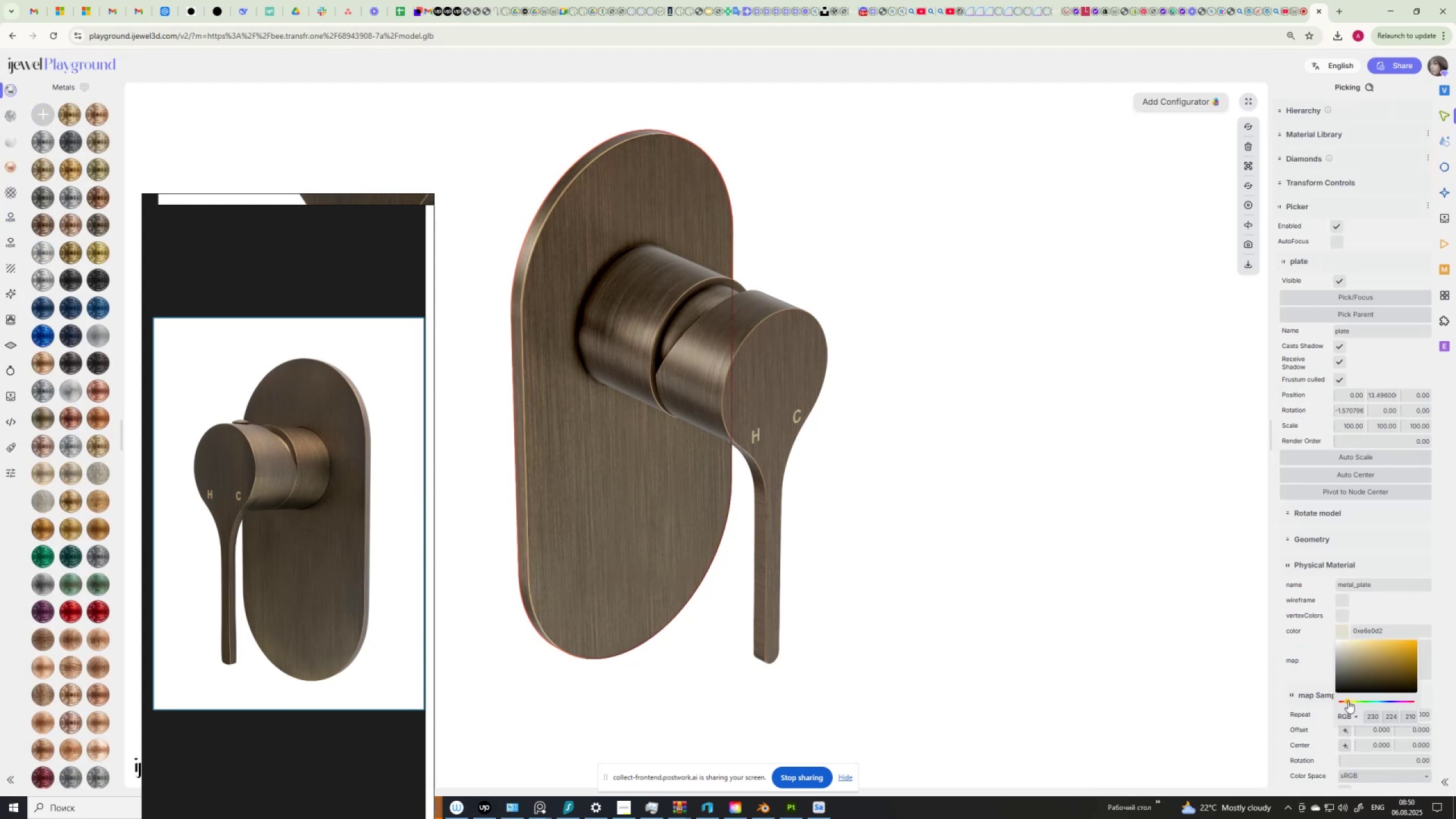 
left_click([1349, 701])
 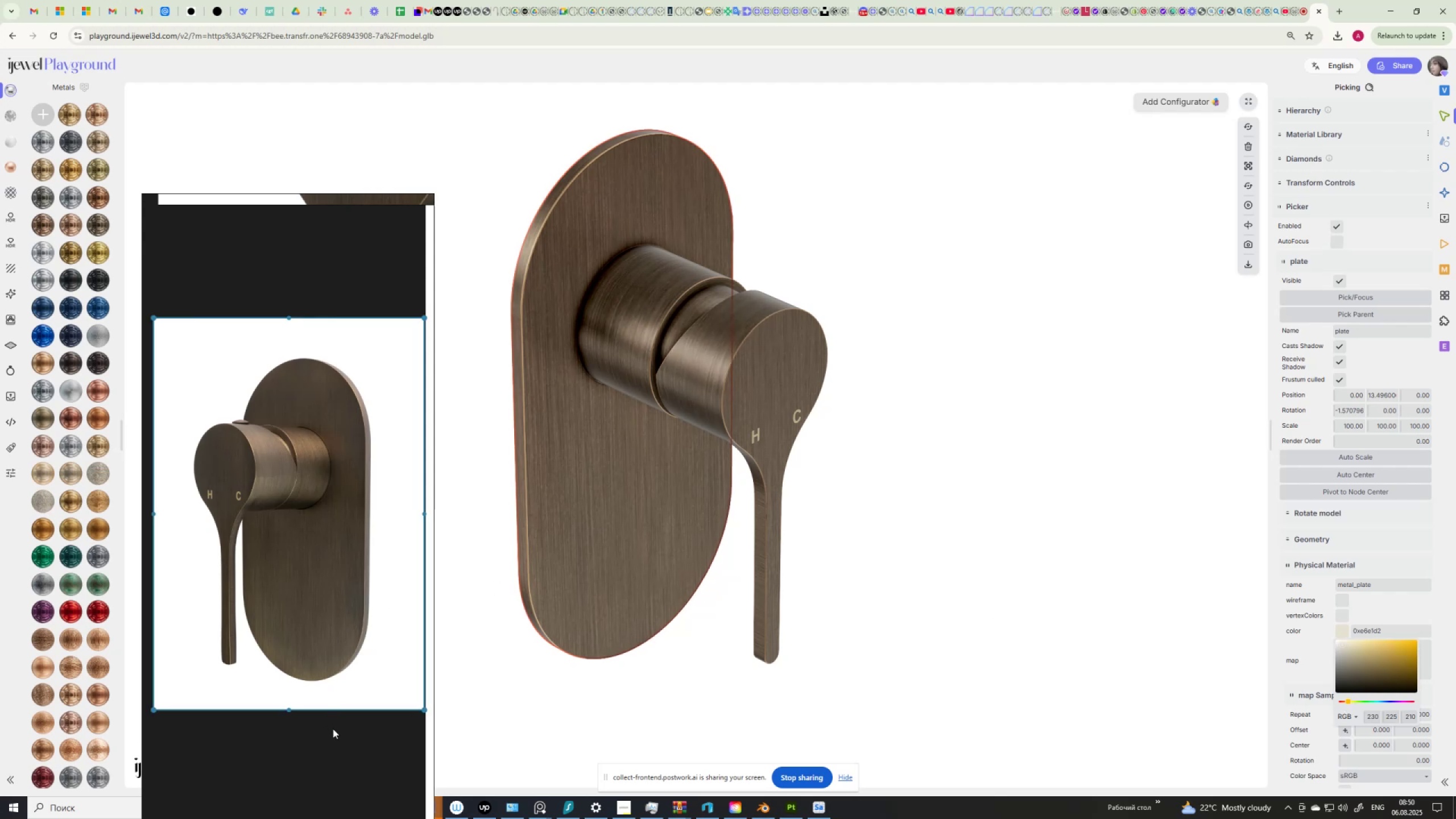 
left_click([318, 752])
 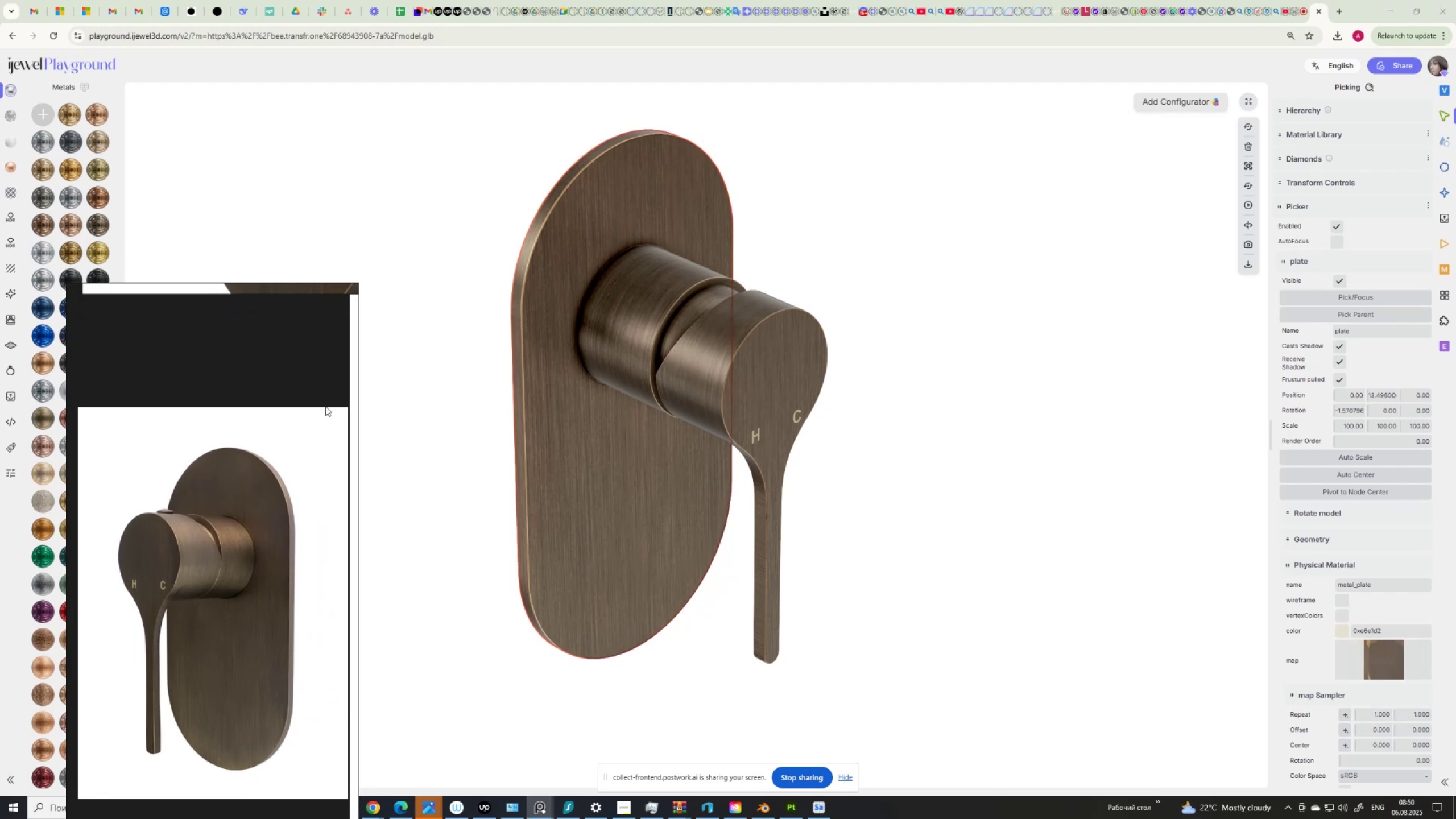 
left_click([424, 361])
 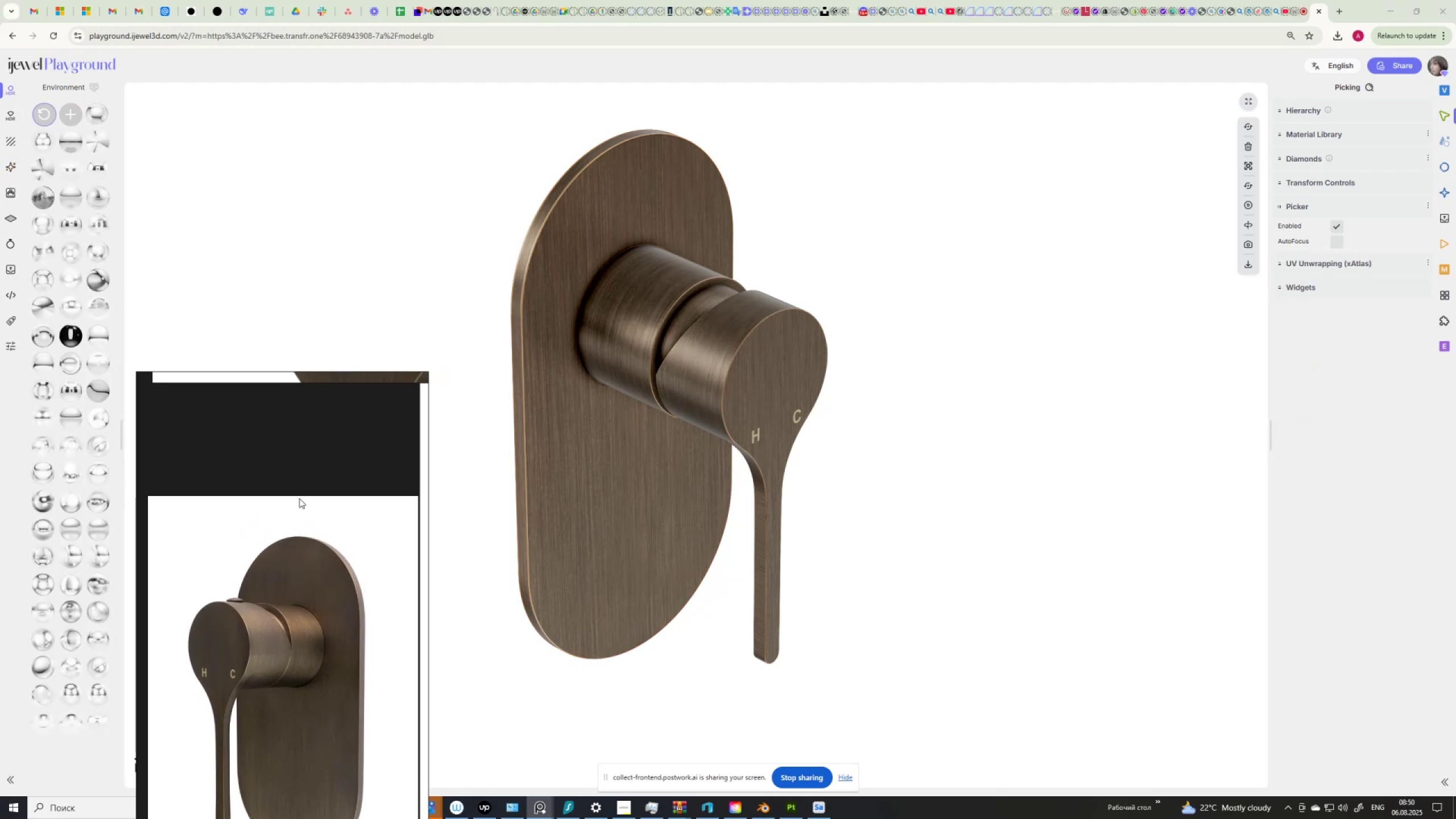 
mouse_move([67, 183])
 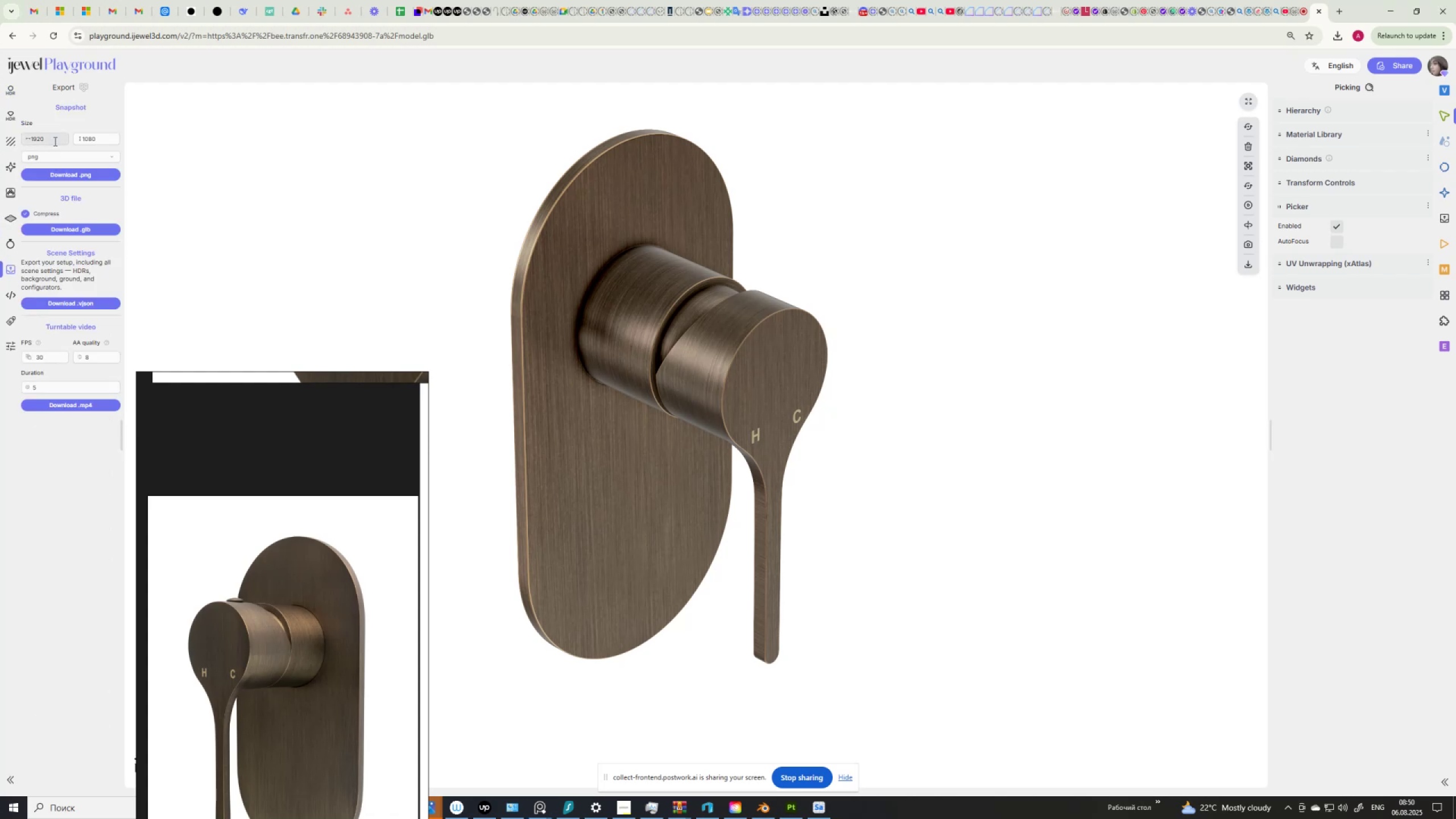 
key(Numpad1)
 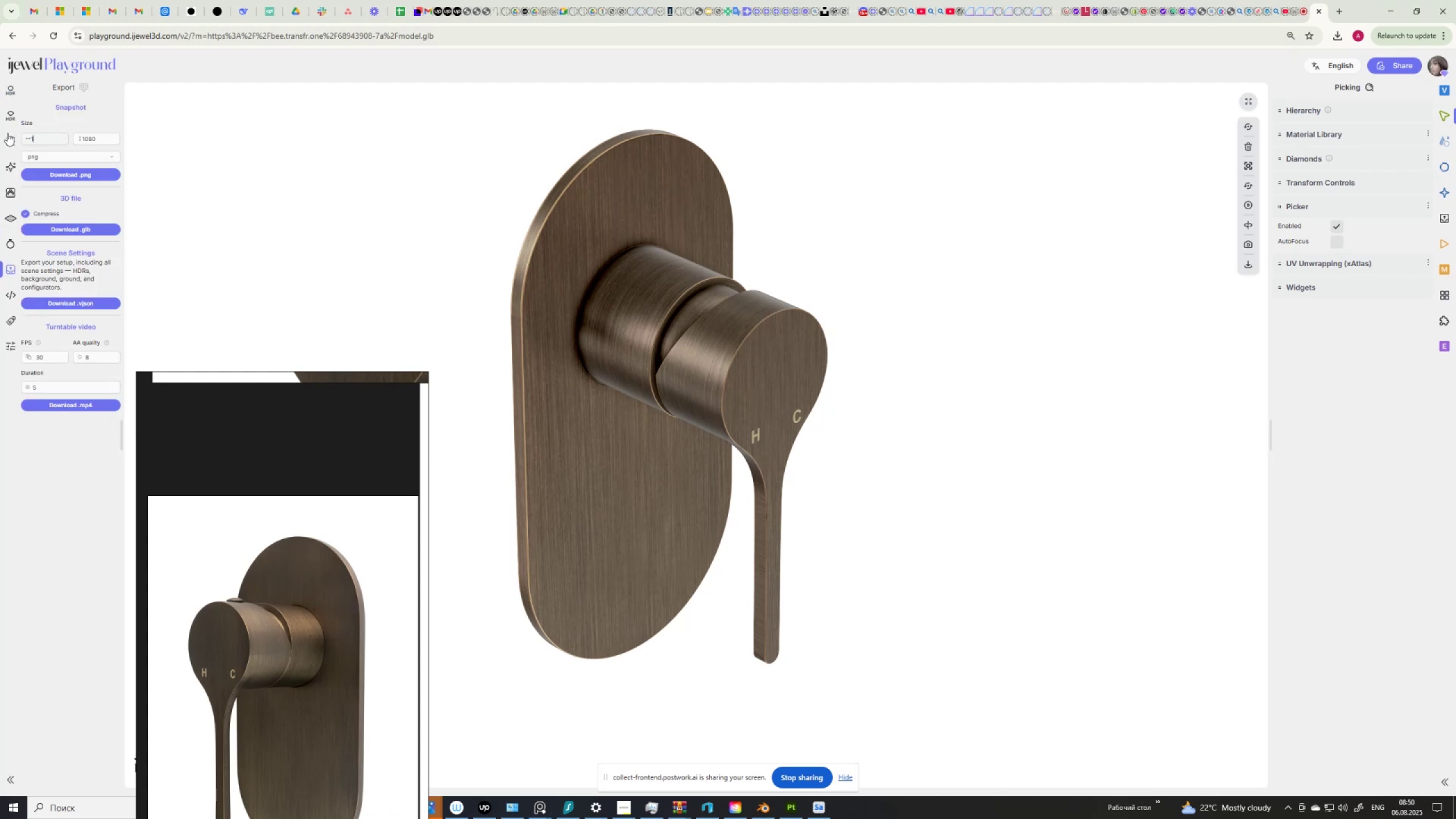 
hold_key(key=Numpad4, duration=2.94)
 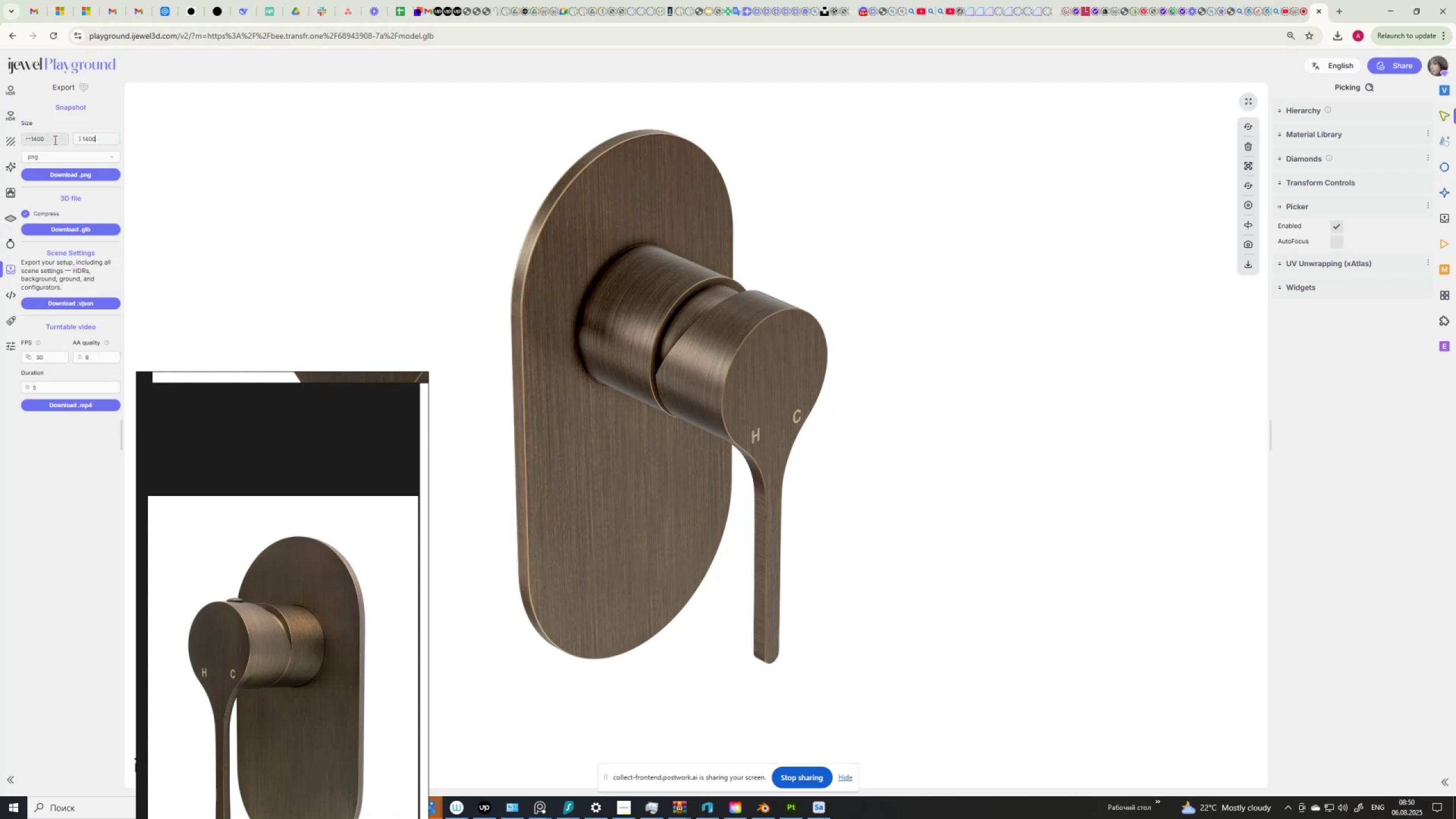 
key(Numpad0)
 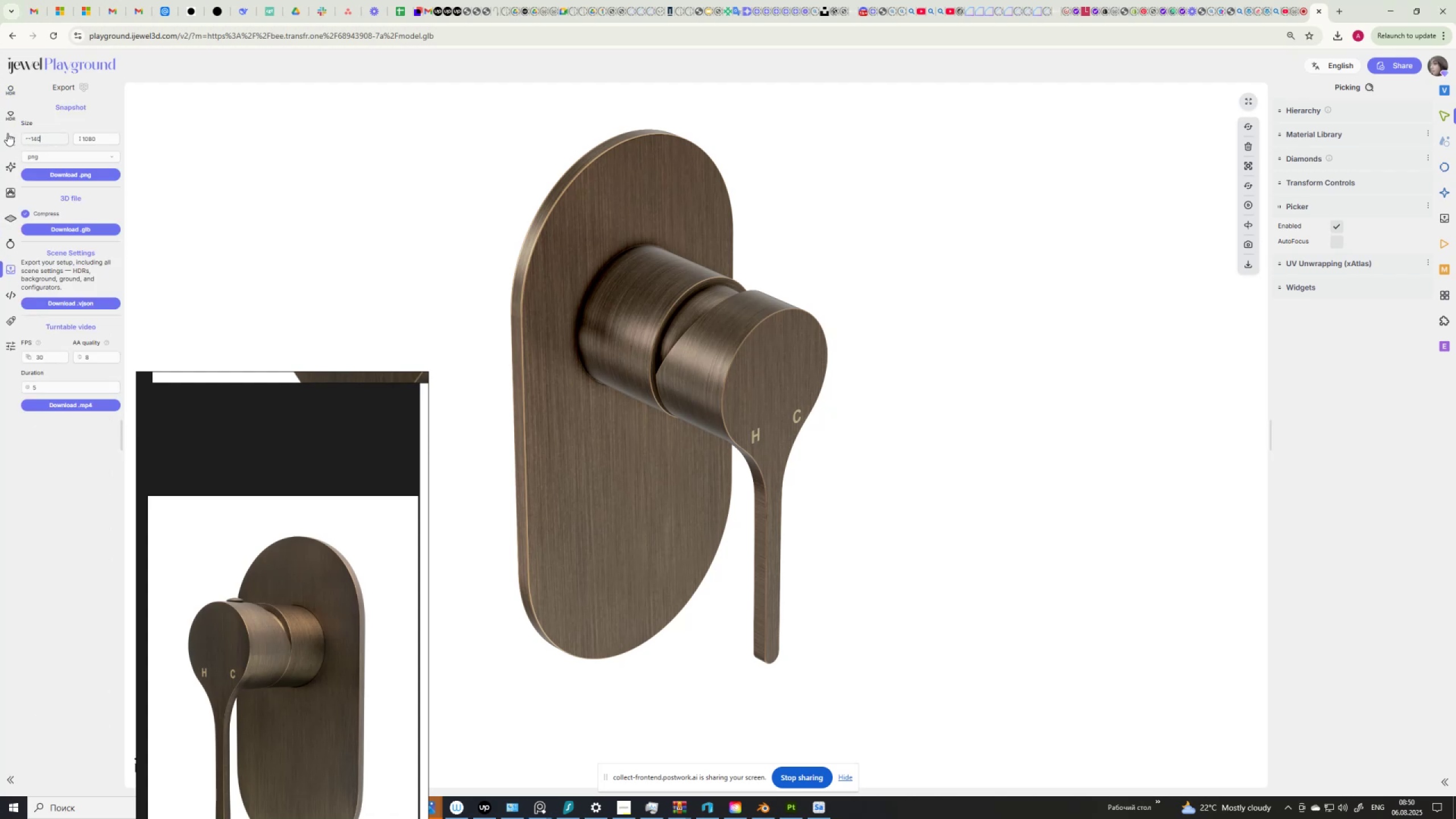 
key(Numpad0)
 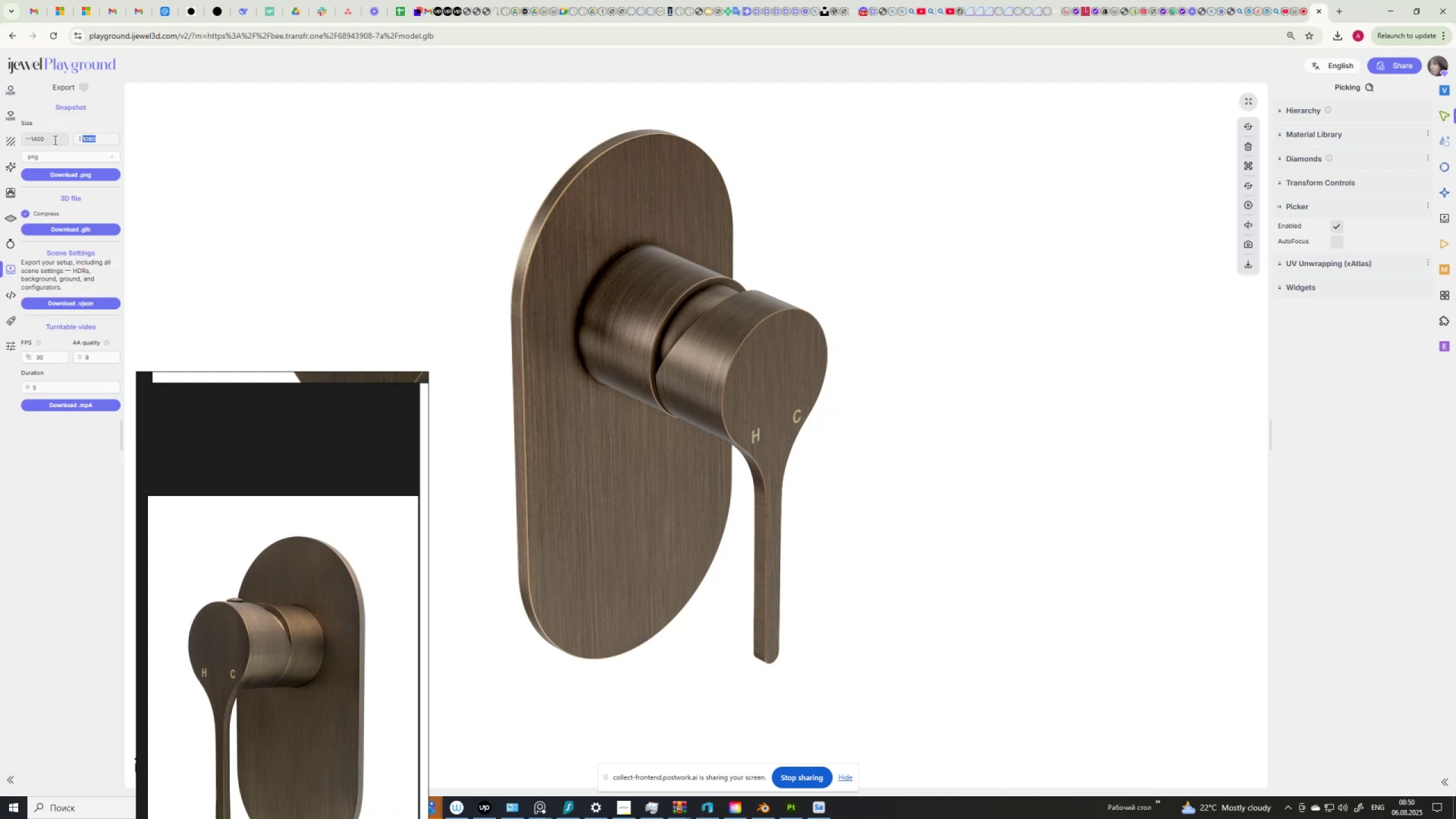 
key(Numpad1)
 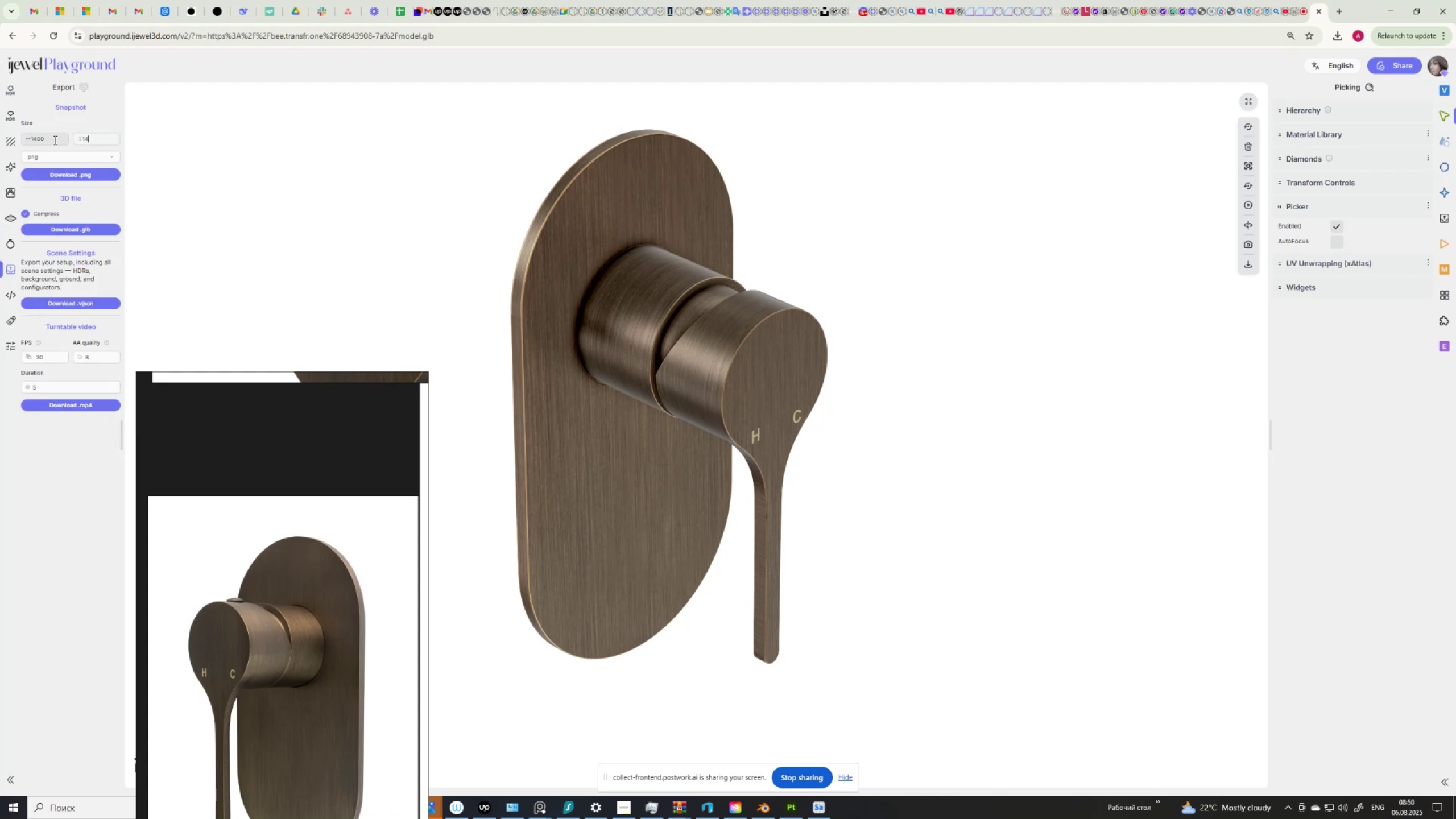 
key(Numpad0)
 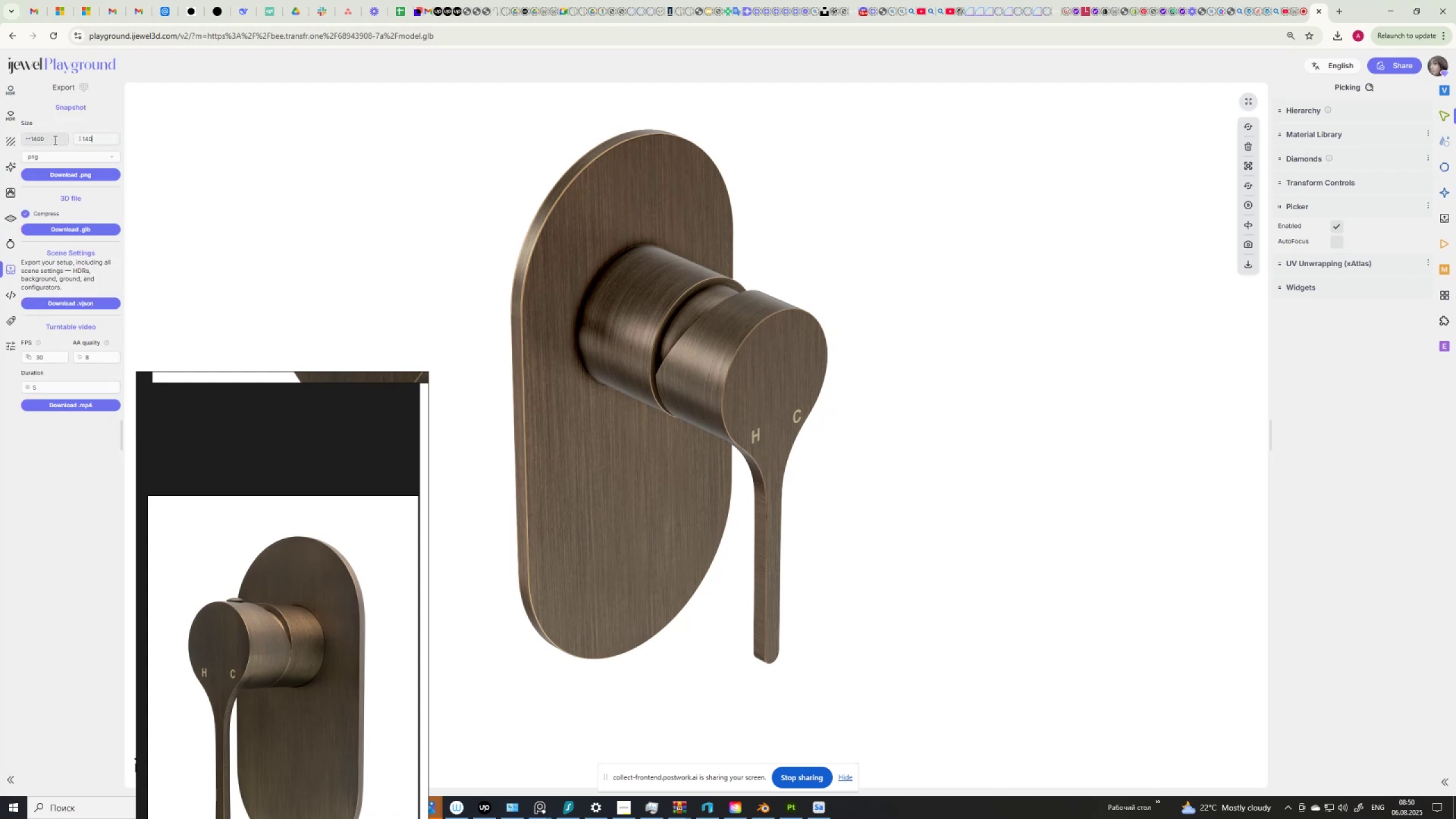 
key(Numpad0)
 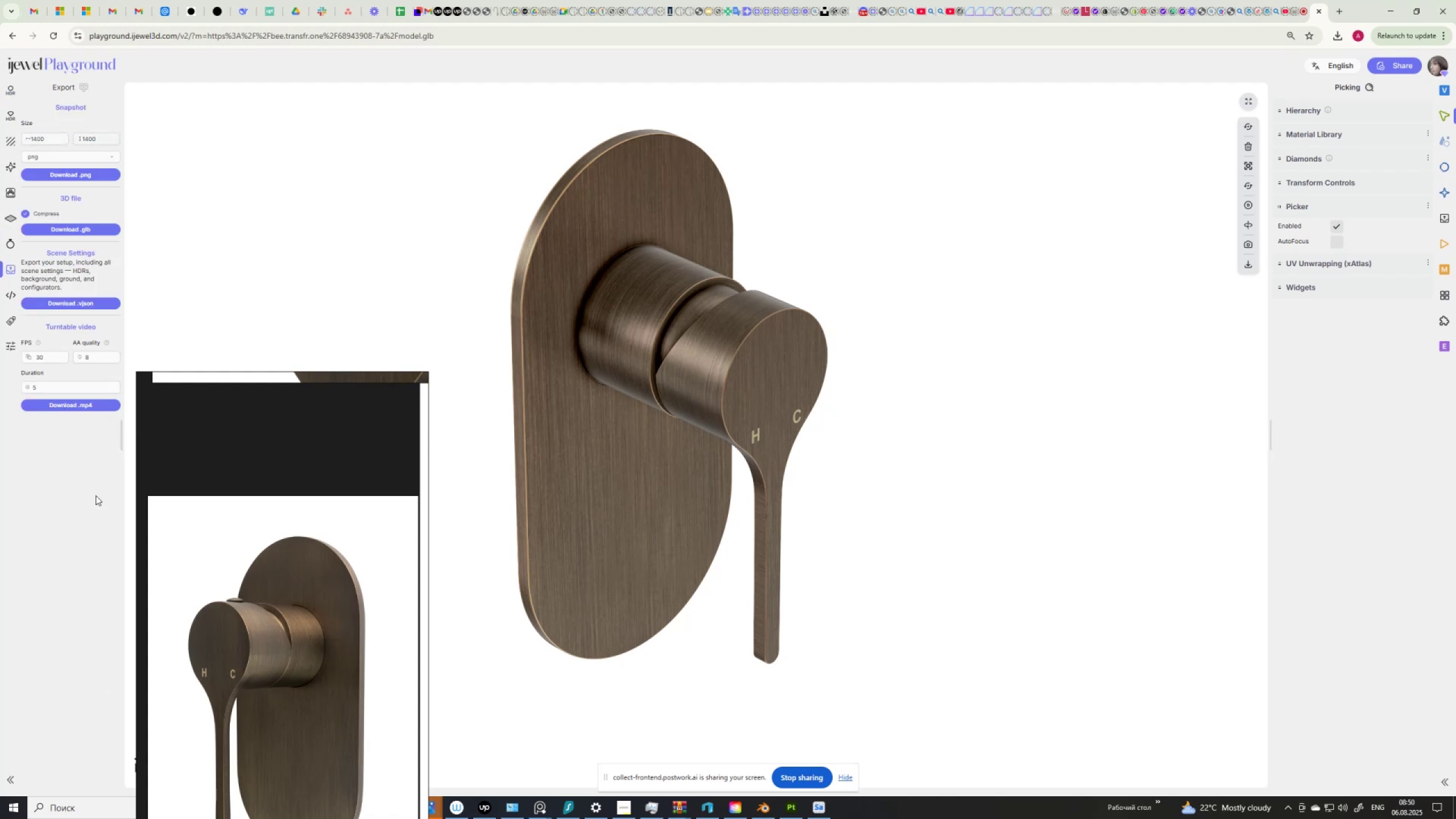 
left_click([72, 481])
 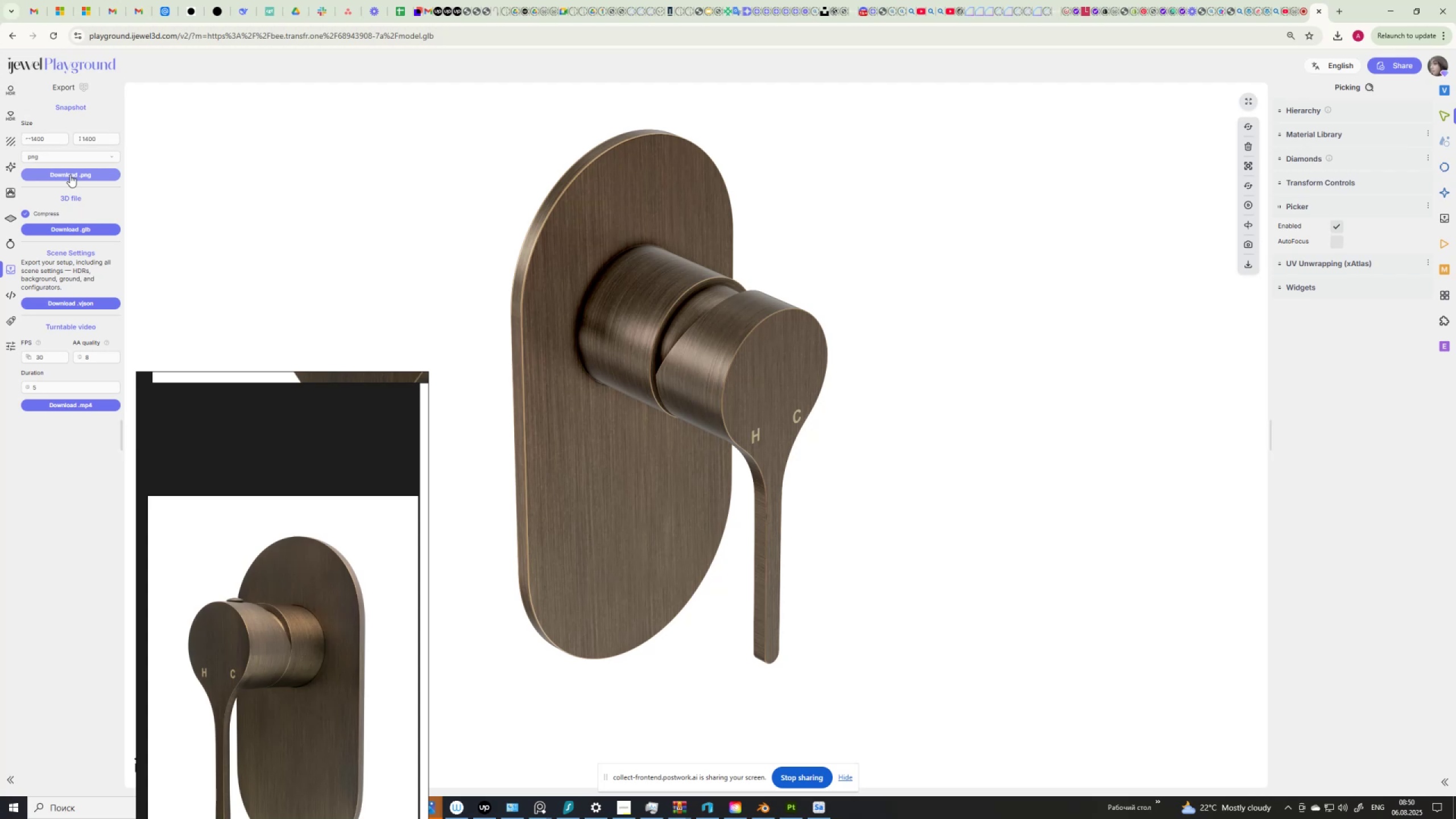 
left_click([70, 175])
 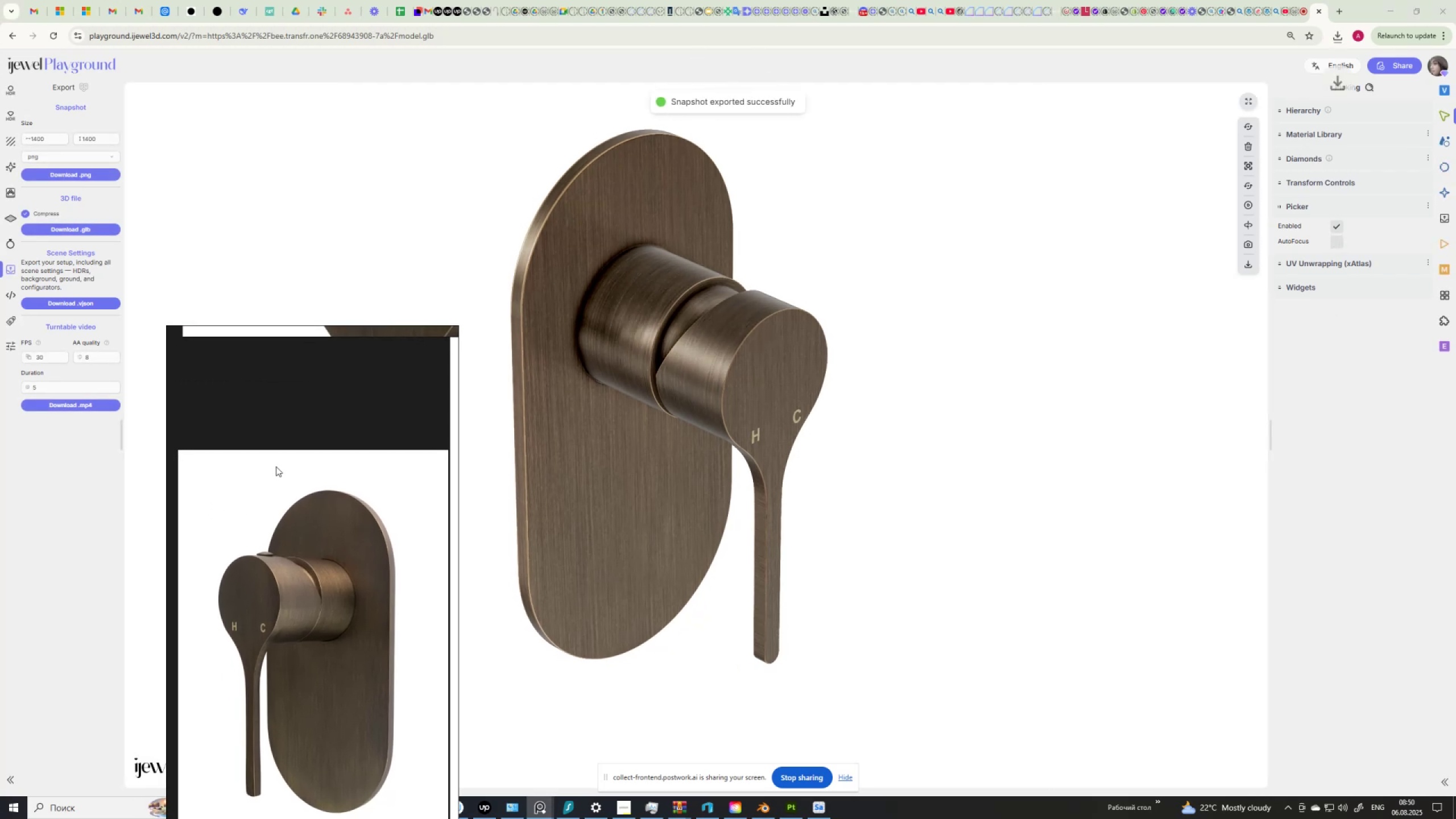 
wait(9.67)
 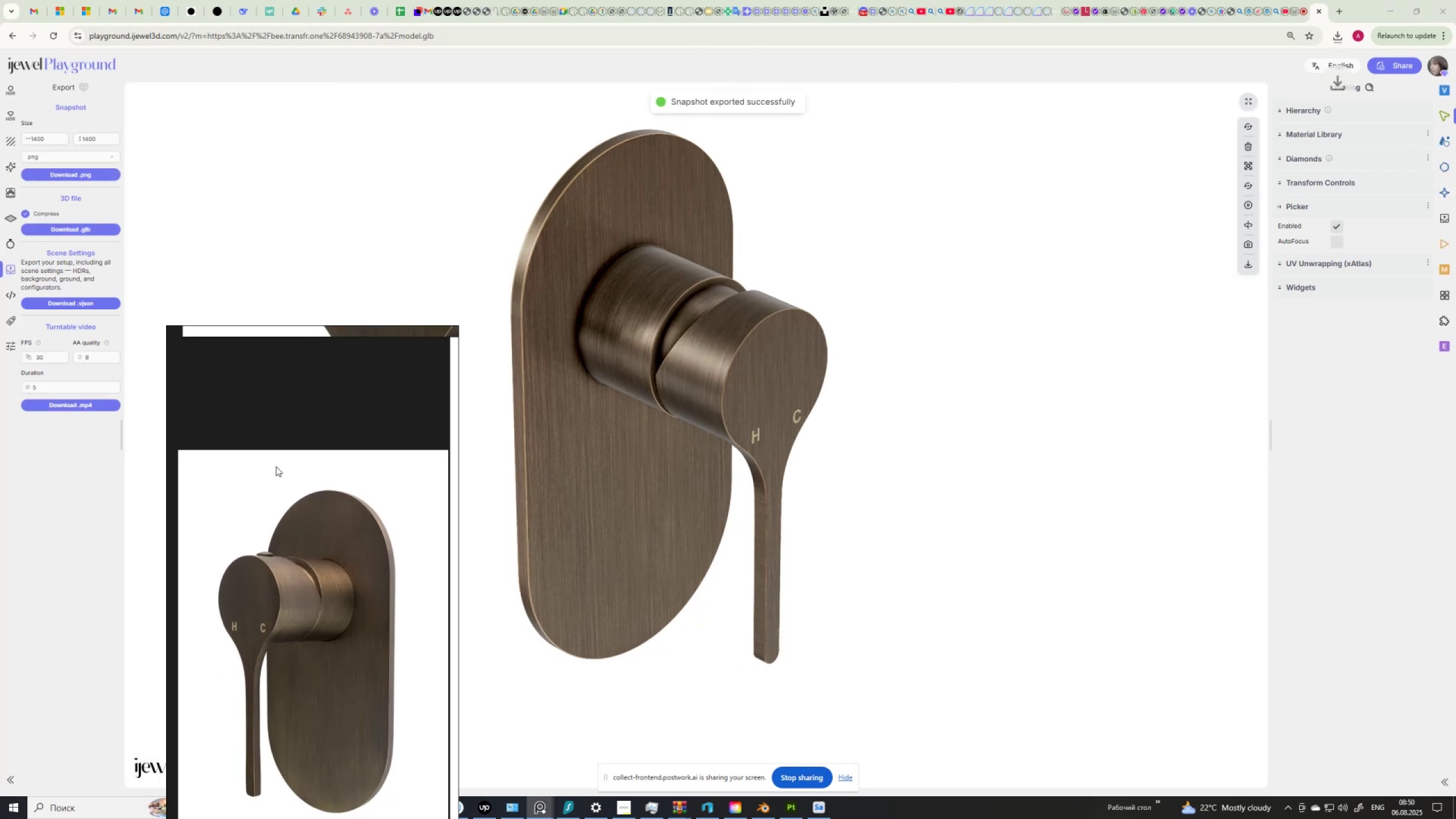 
left_click([1447, 249])
 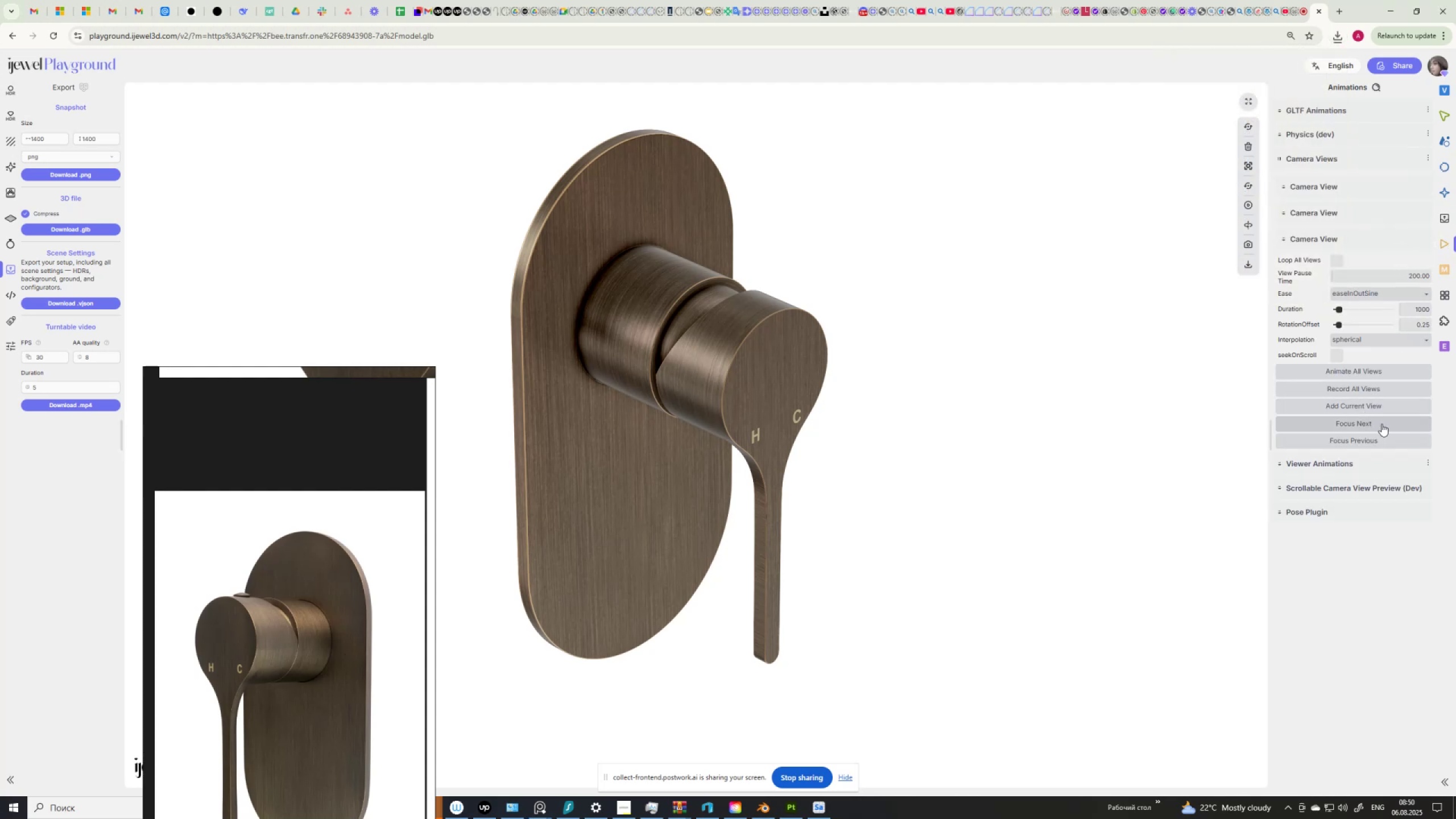 
left_click([1389, 423])
 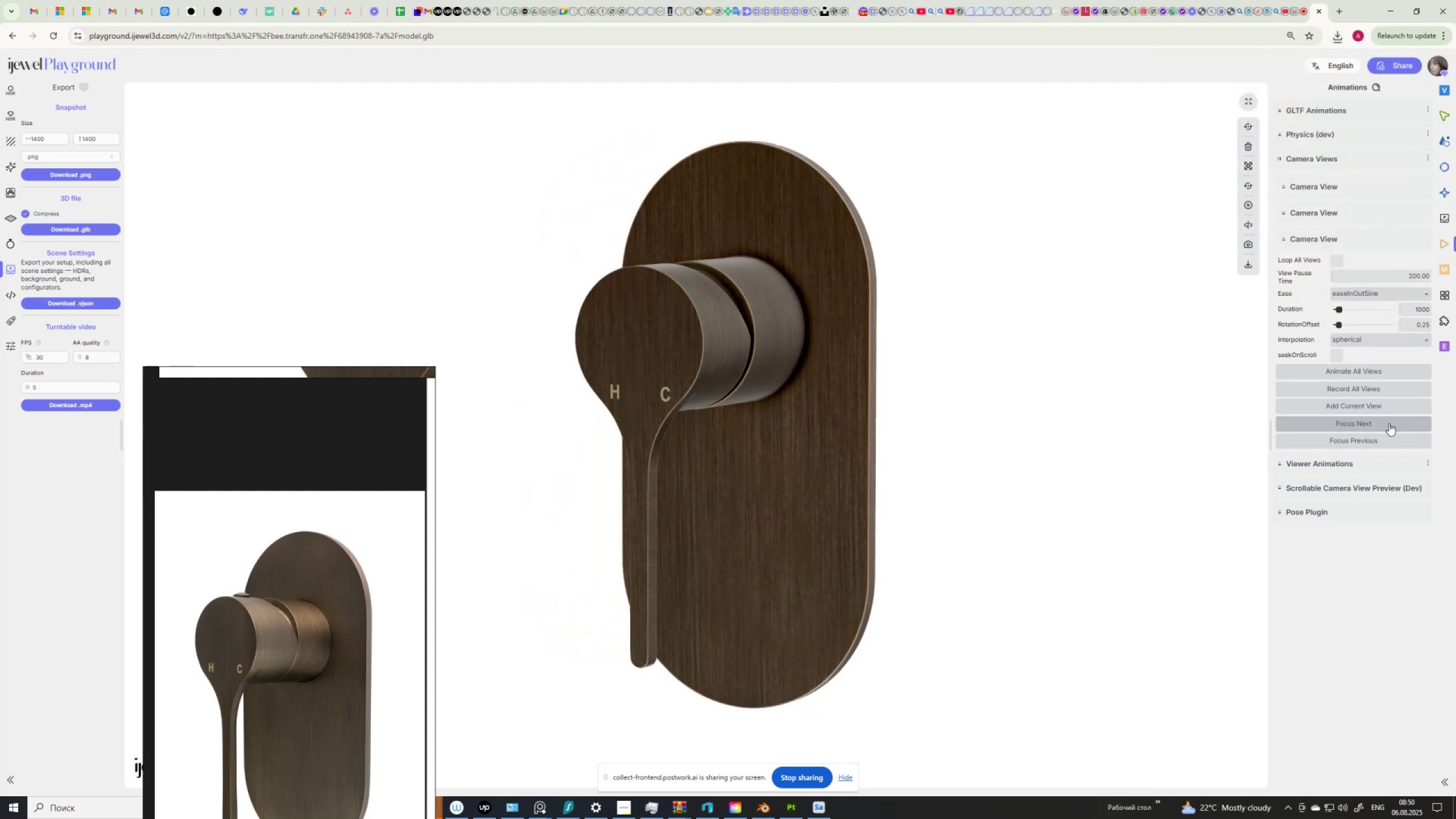 
left_click([1389, 423])
 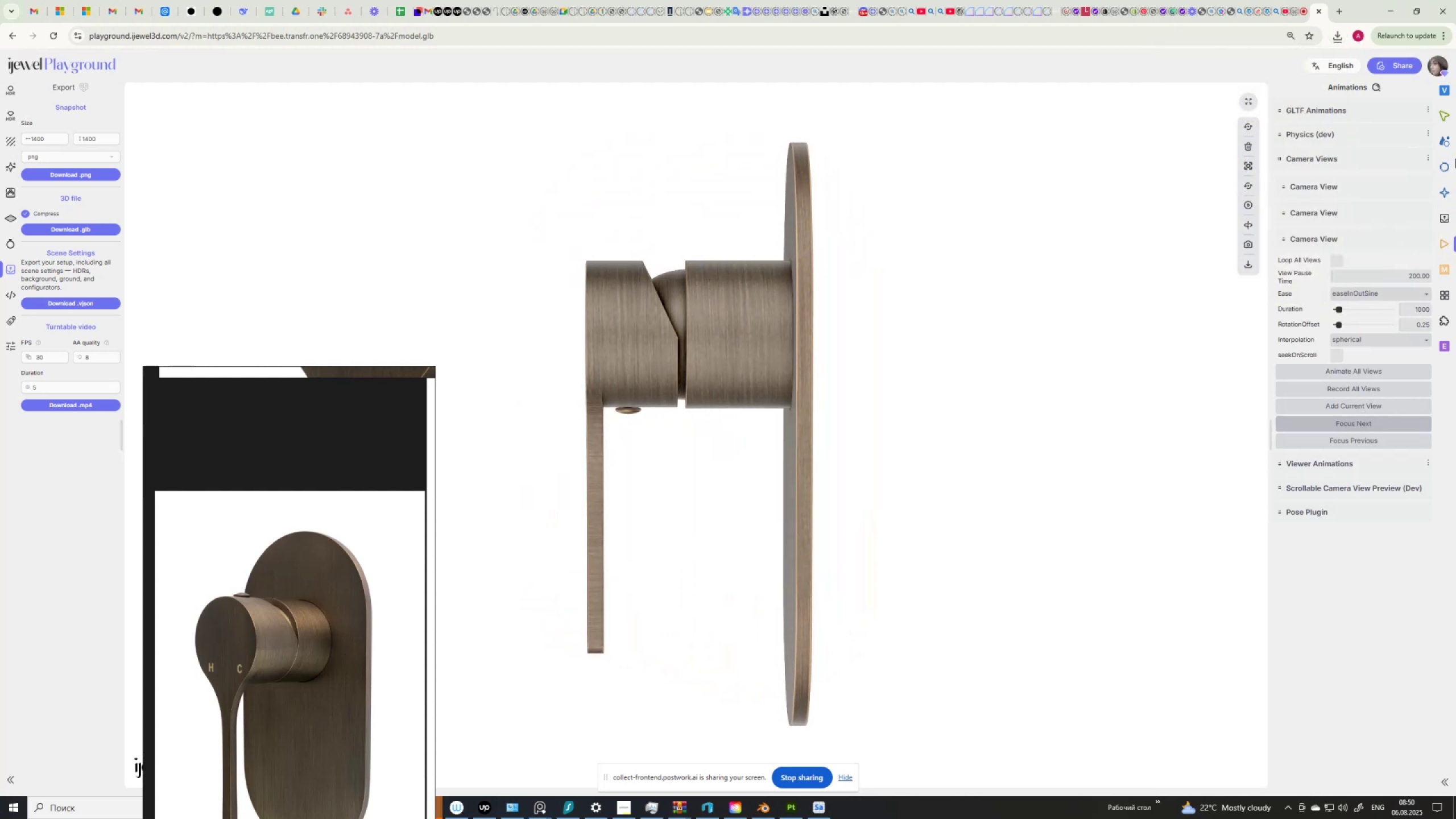 
left_click([1443, 144])
 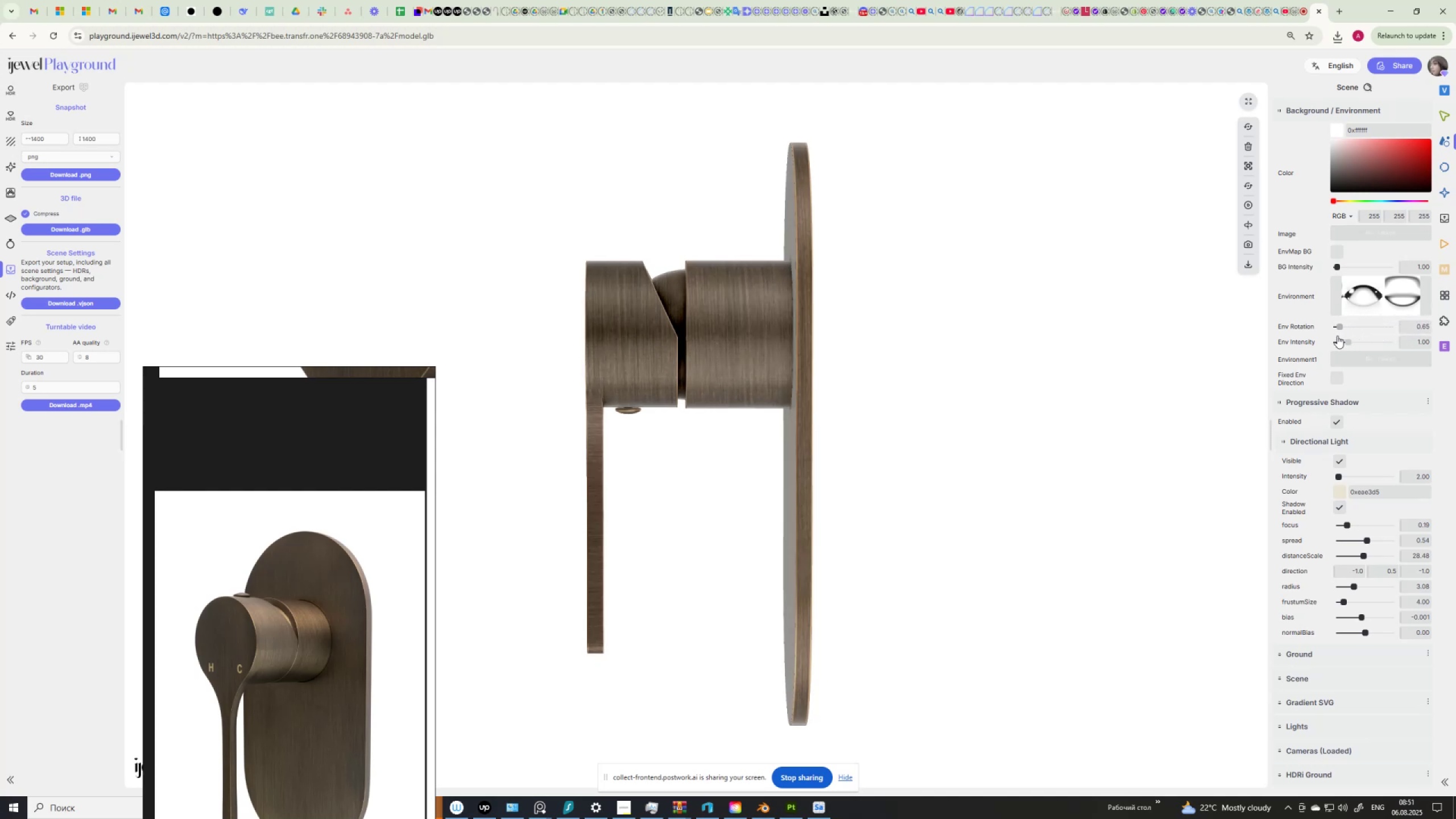 
wait(15.74)
 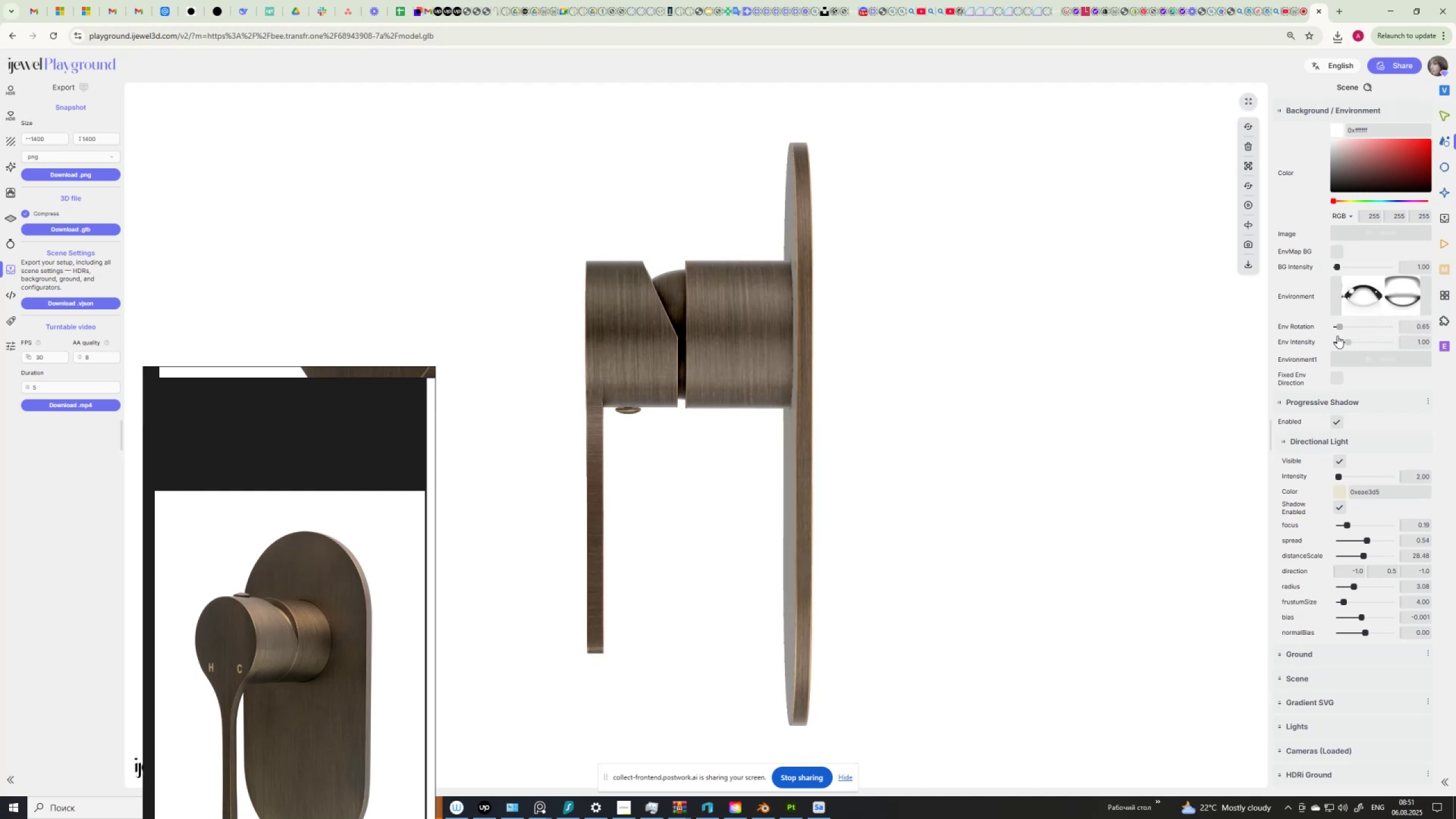 
scroll: coordinate [342, 508], scroll_direction: down, amount: 13.0
 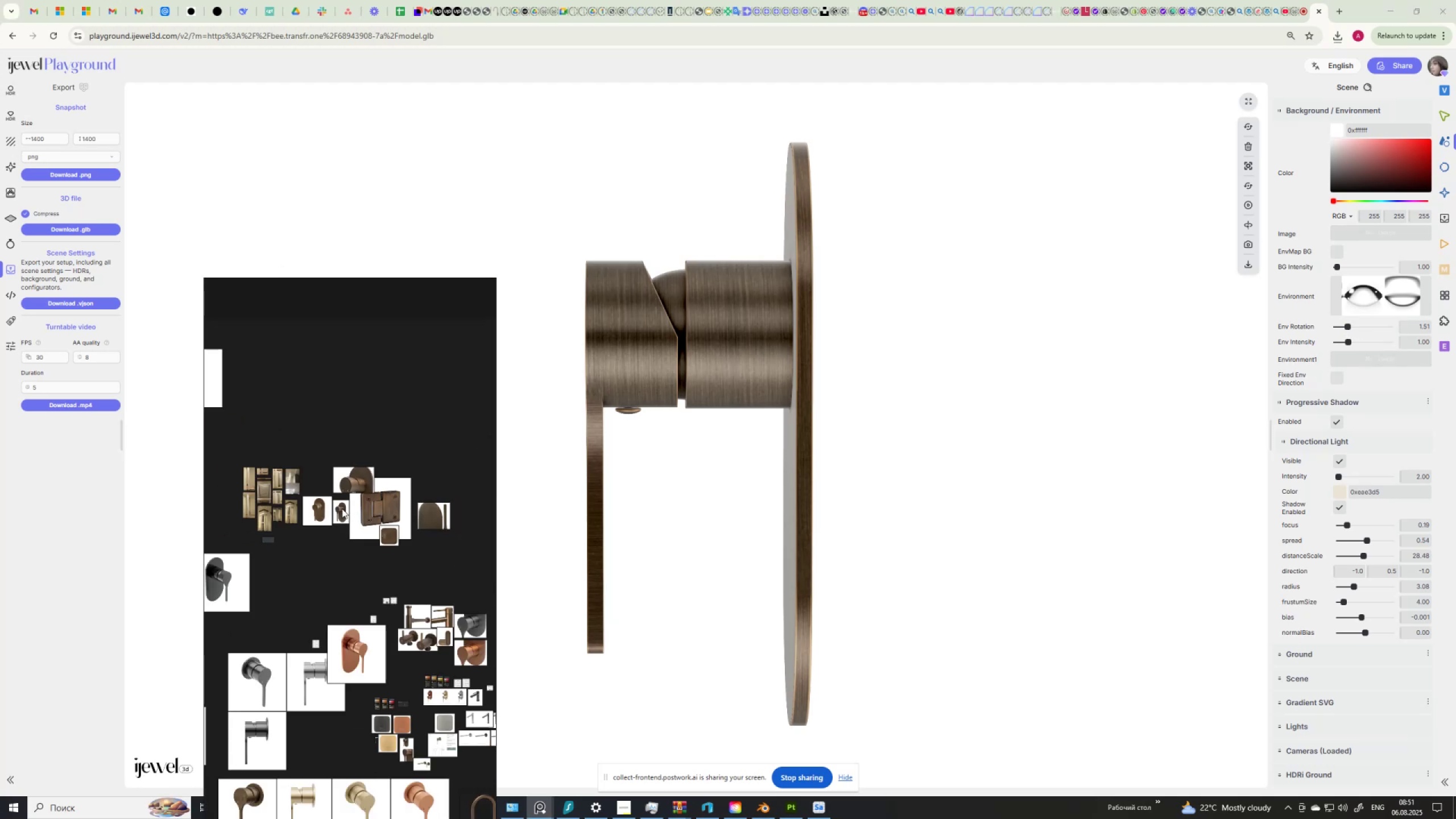 
scroll: coordinate [336, 467], scroll_direction: up, amount: 11.0
 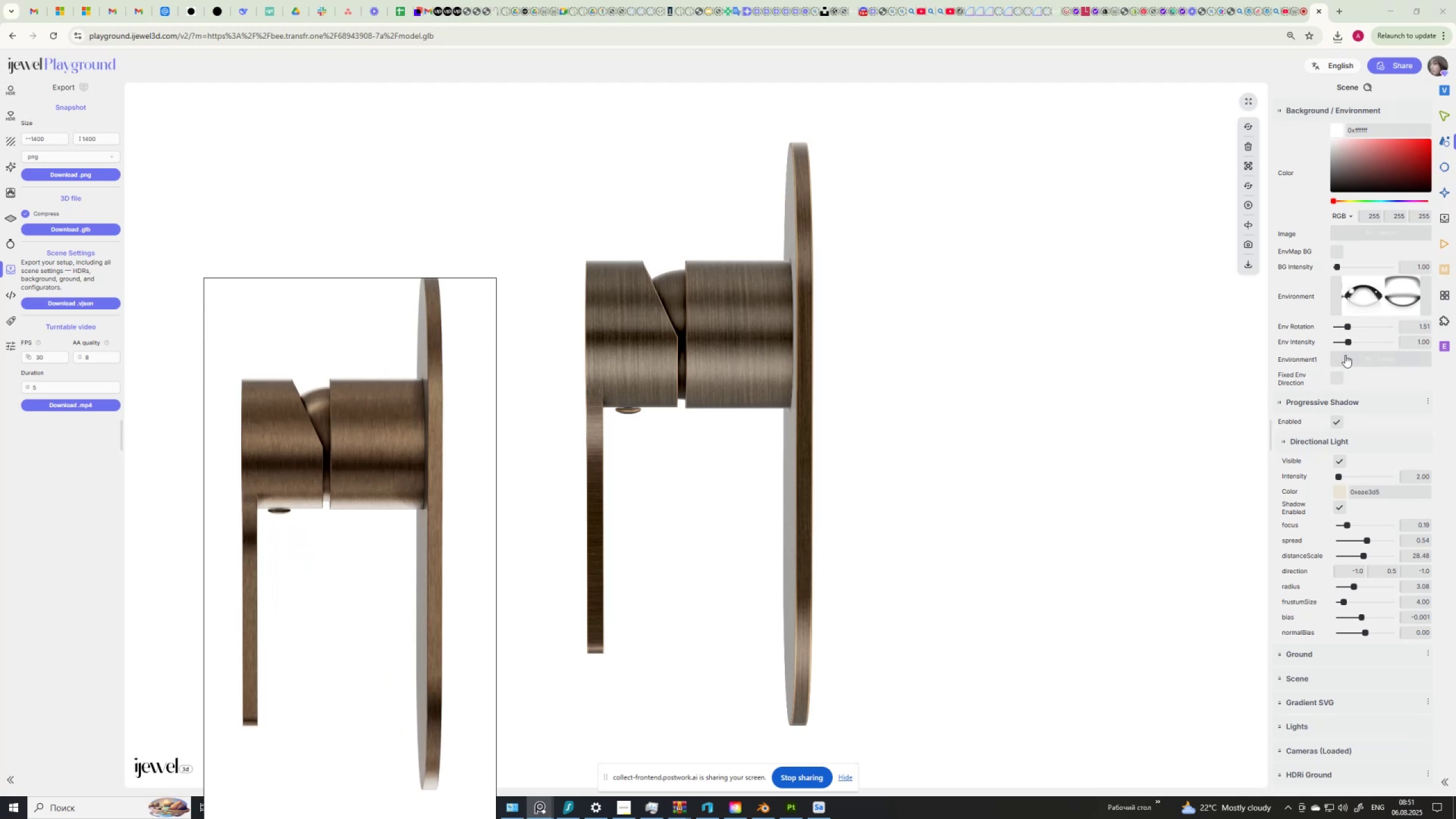 
left_click([1334, 377])
 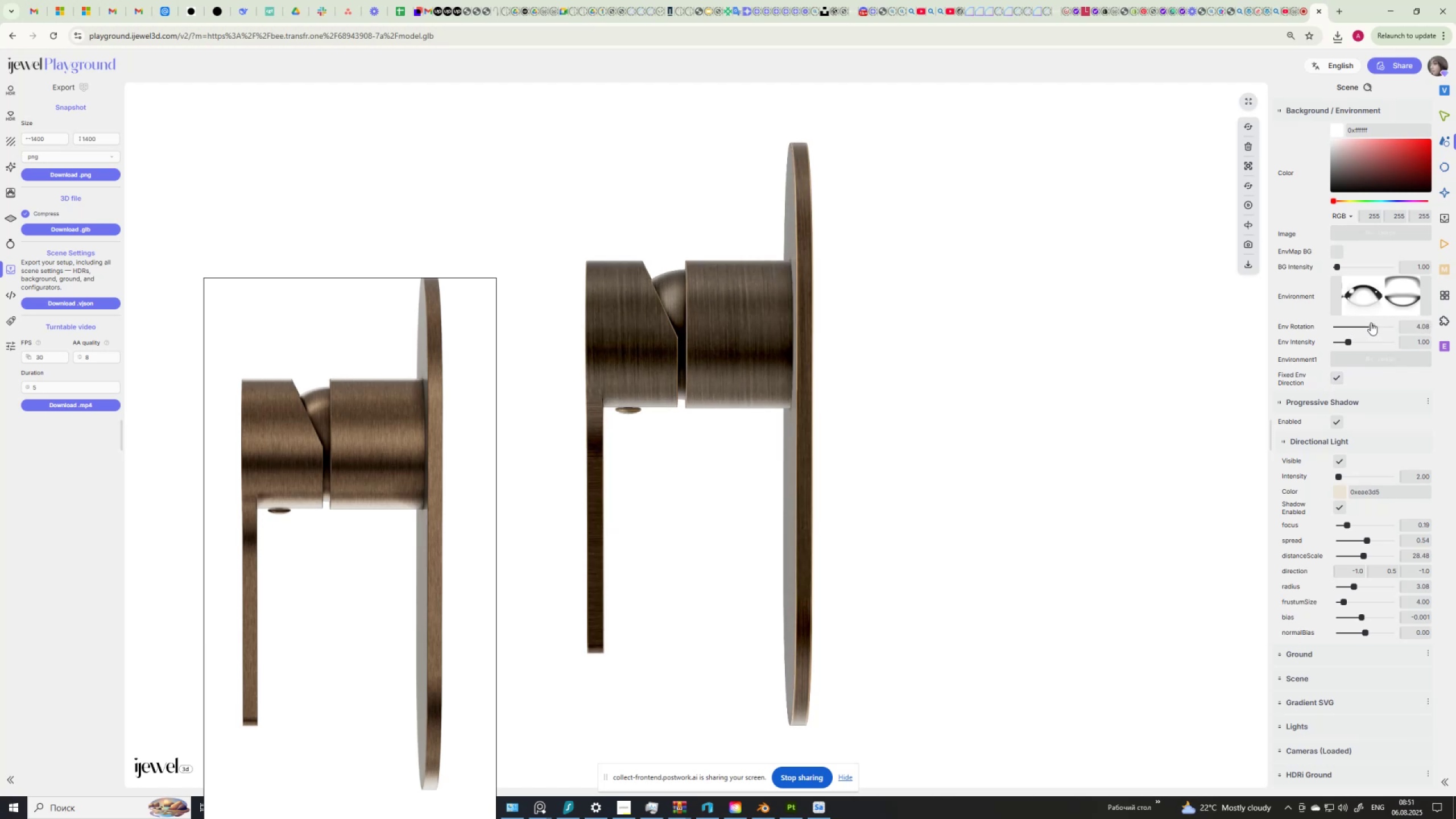 
wait(13.74)
 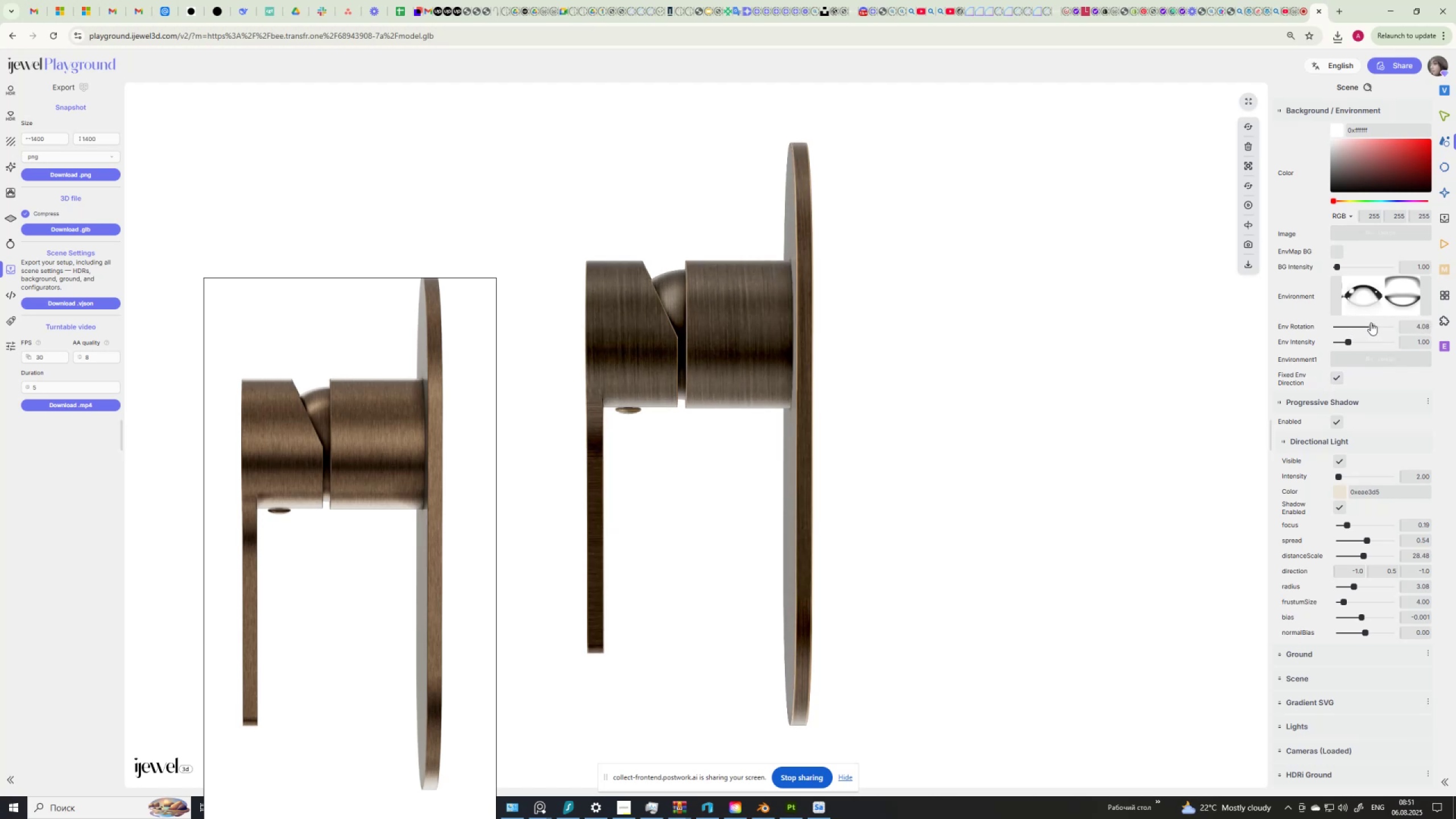 
scroll: coordinate [269, 474], scroll_direction: down, amount: 12.0
 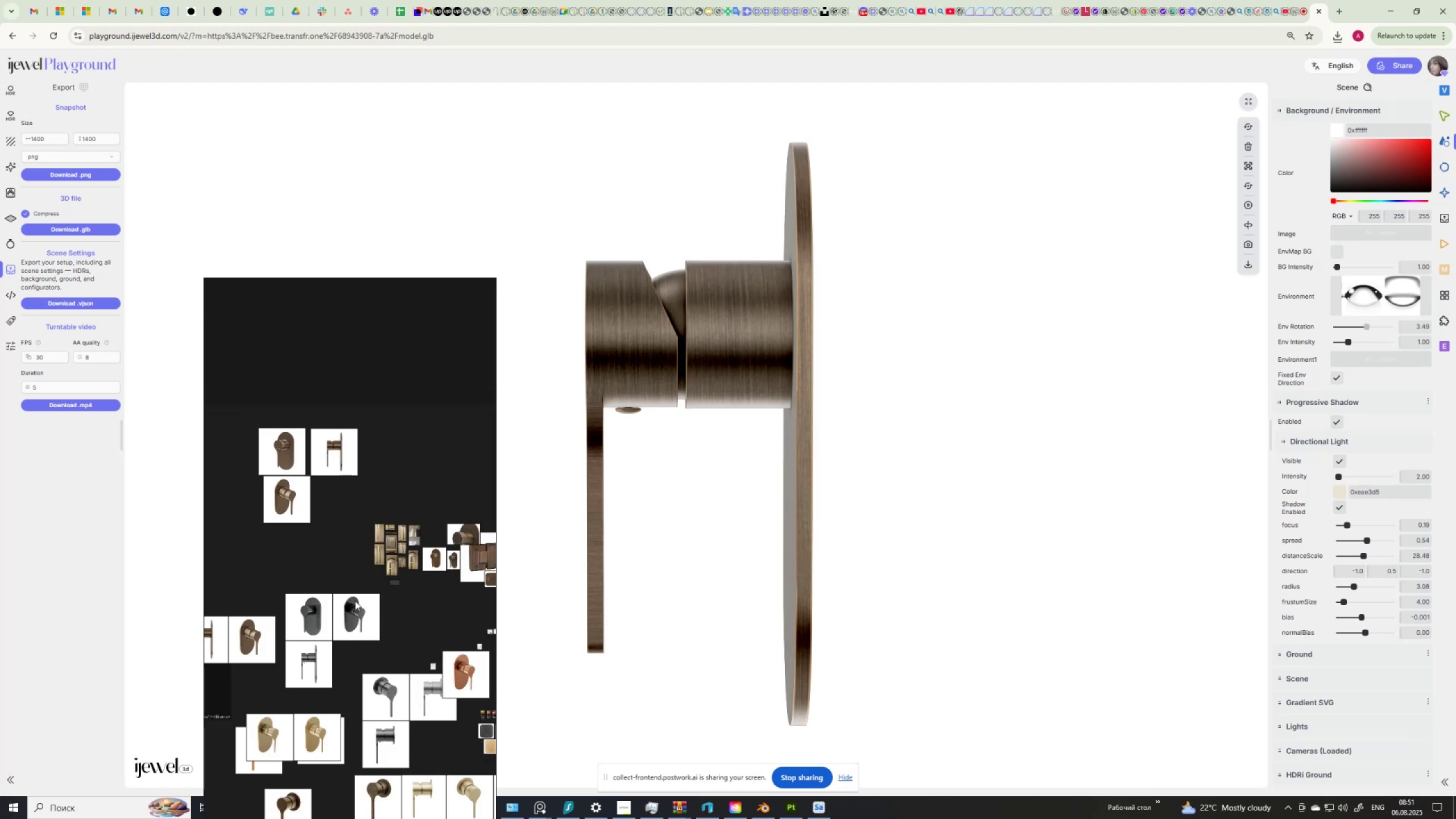 
scroll: coordinate [445, 601], scroll_direction: up, amount: 15.0
 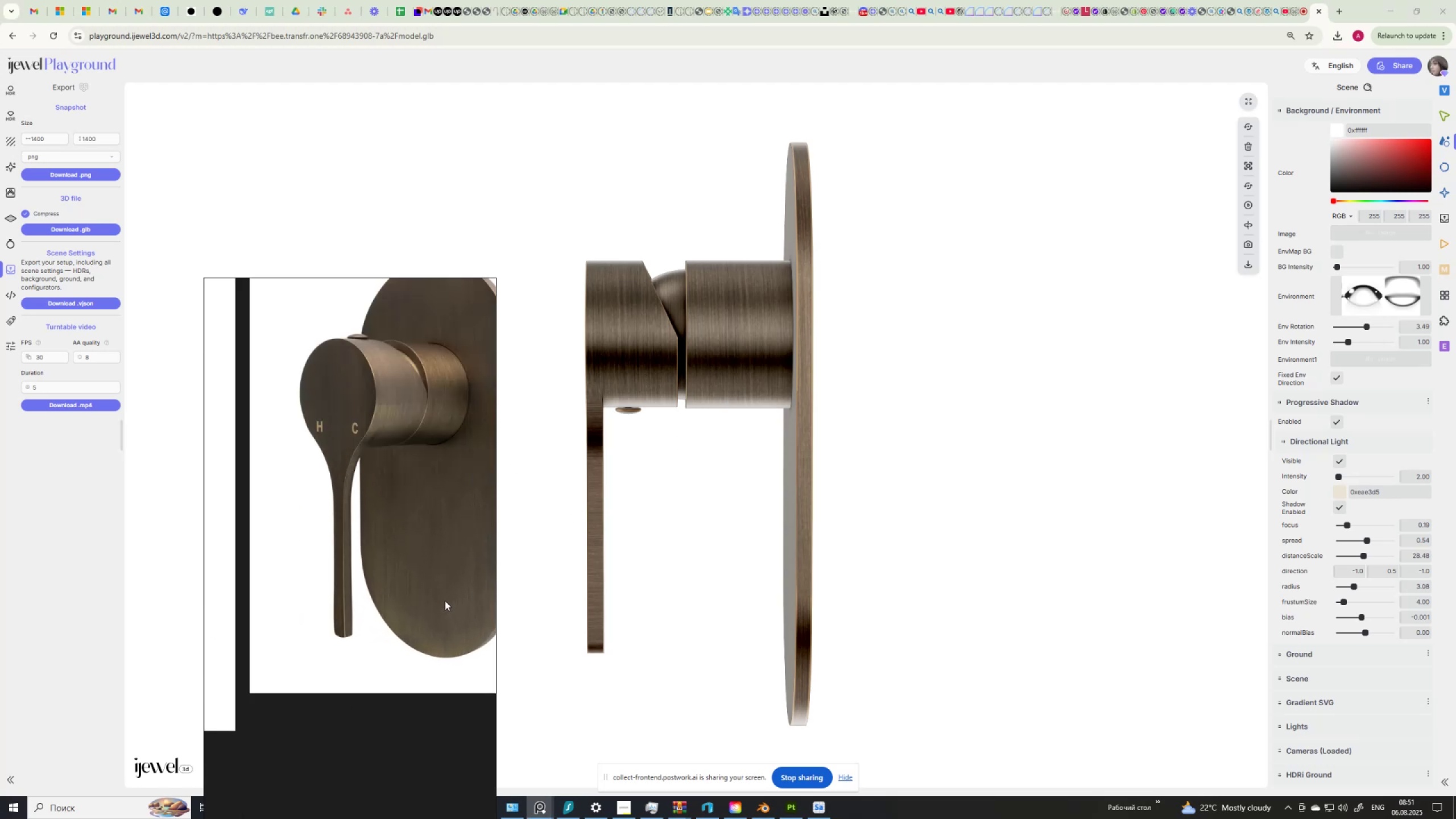 
scroll: coordinate [383, 593], scroll_direction: down, amount: 6.0
 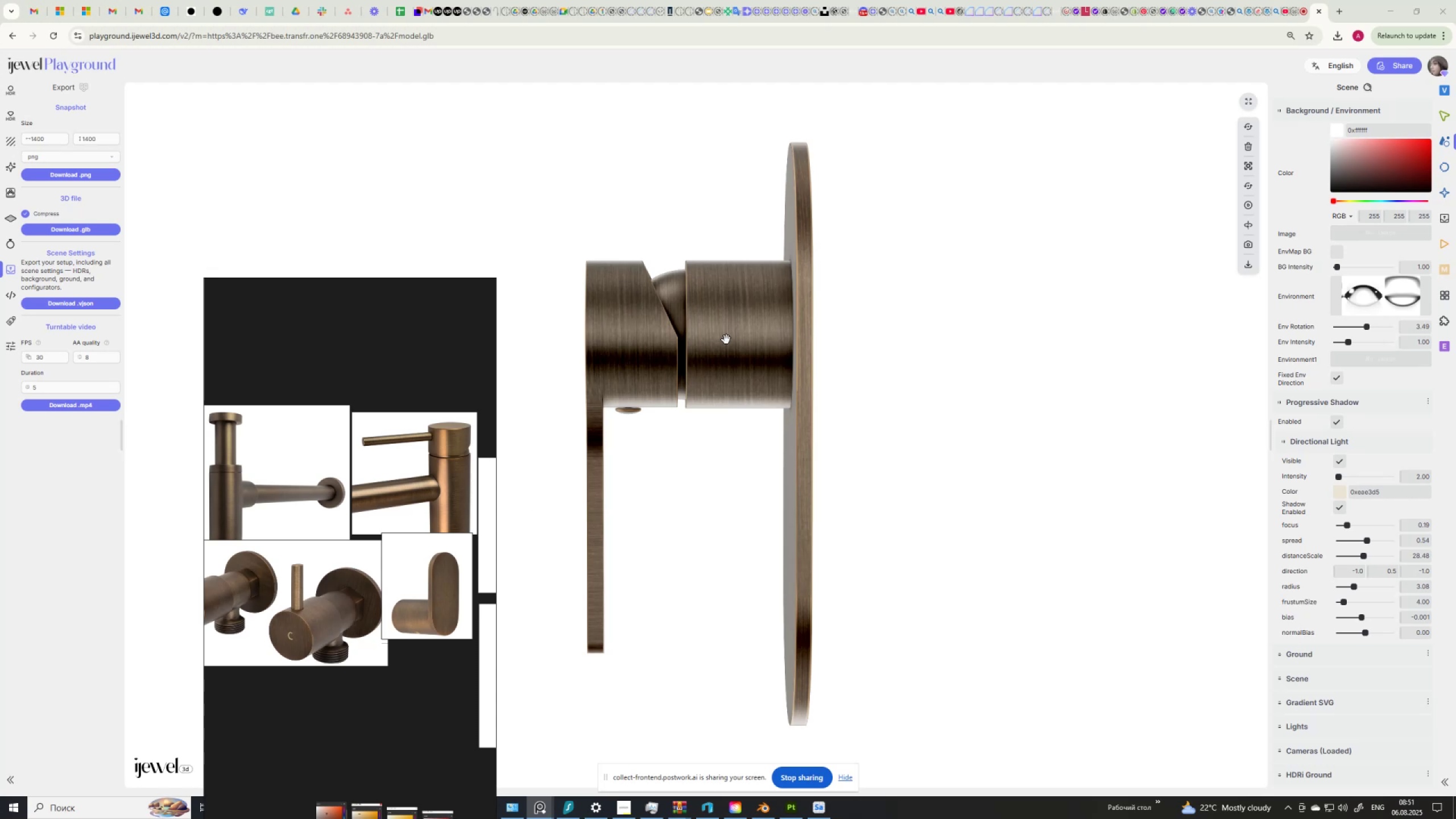 
left_click([726, 340])
 